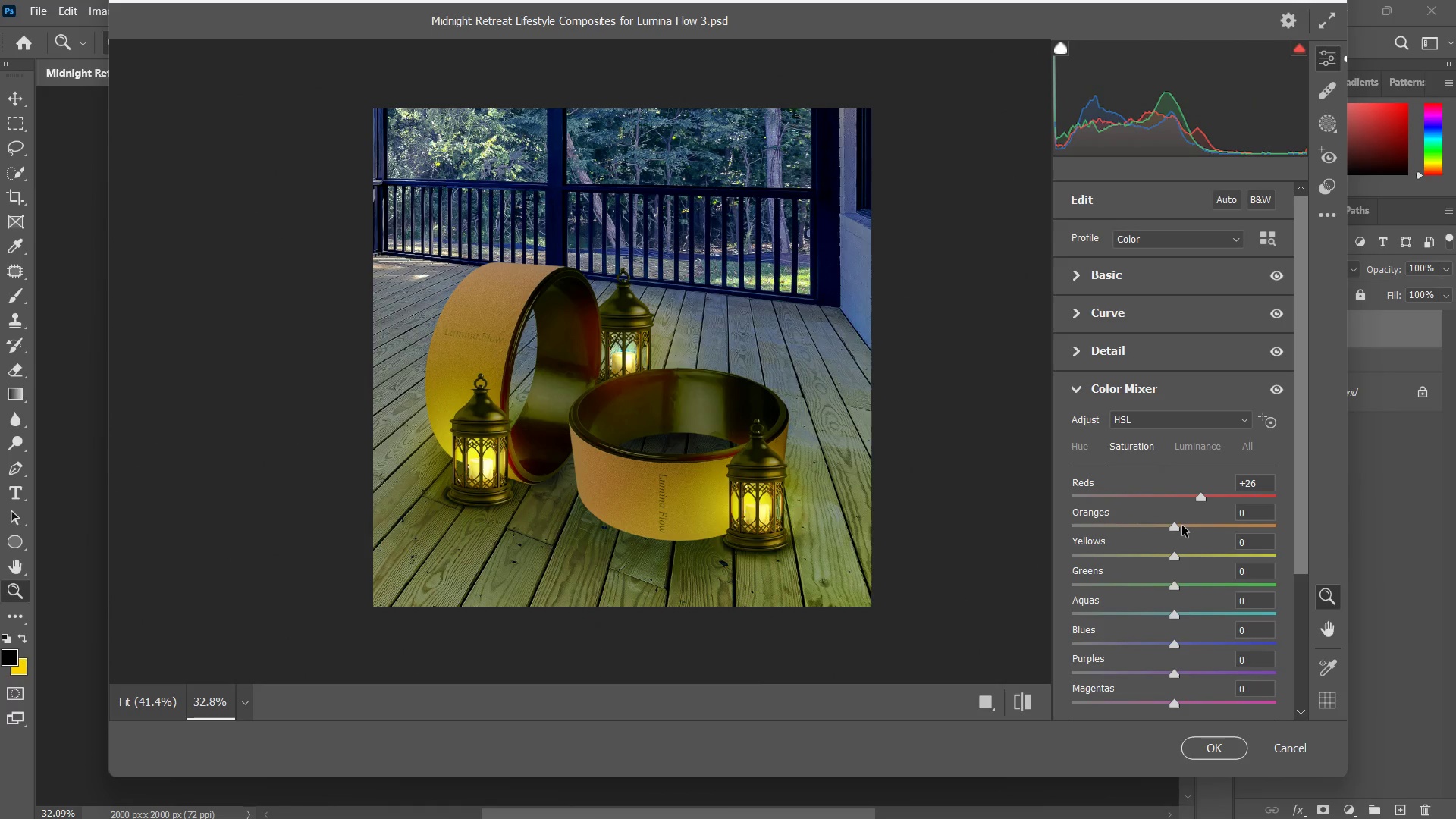 
left_click_drag(start_coordinate=[1178, 522], to_coordinate=[1207, 510])
 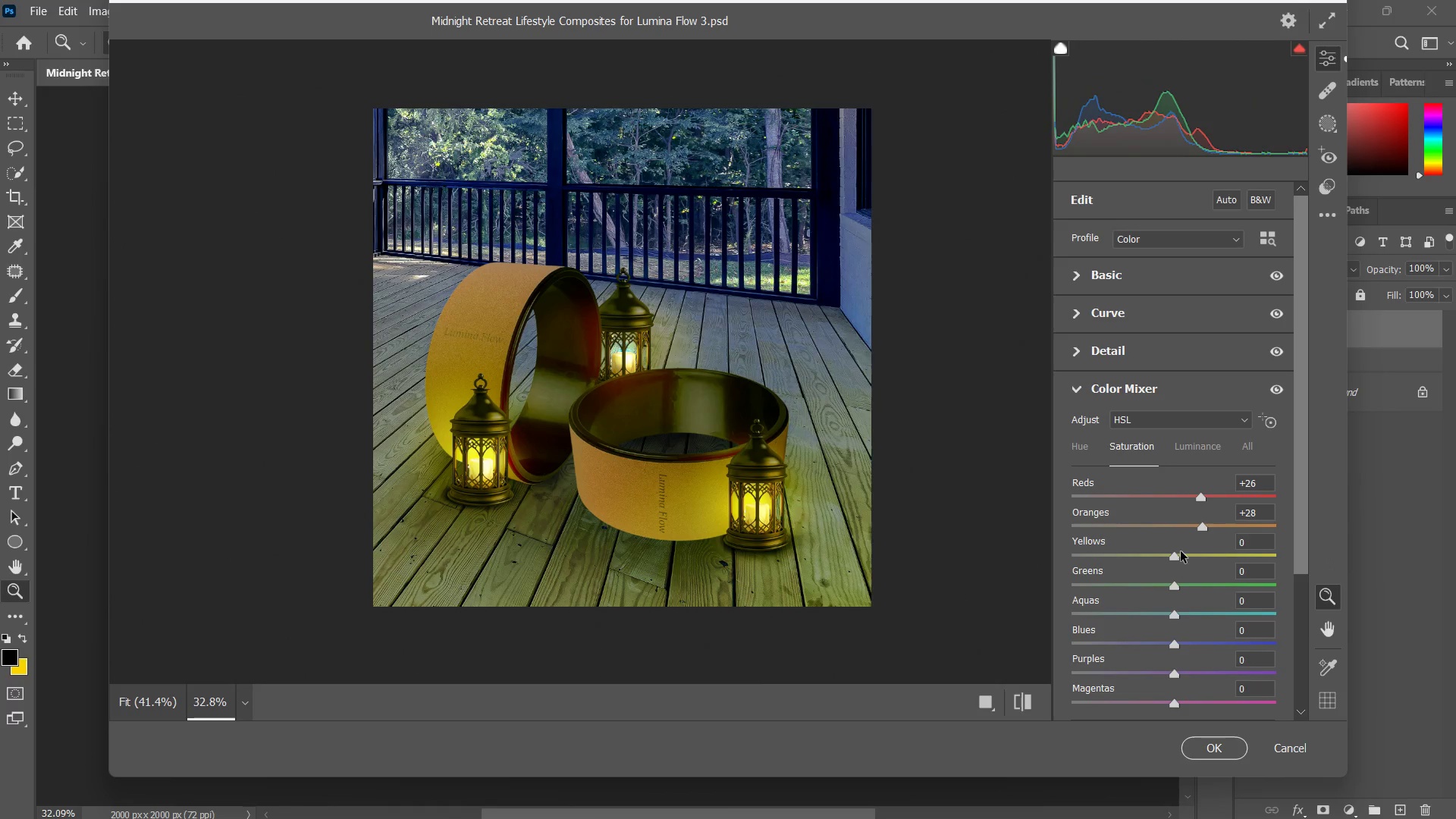 
left_click_drag(start_coordinate=[1181, 551], to_coordinate=[1194, 543])
 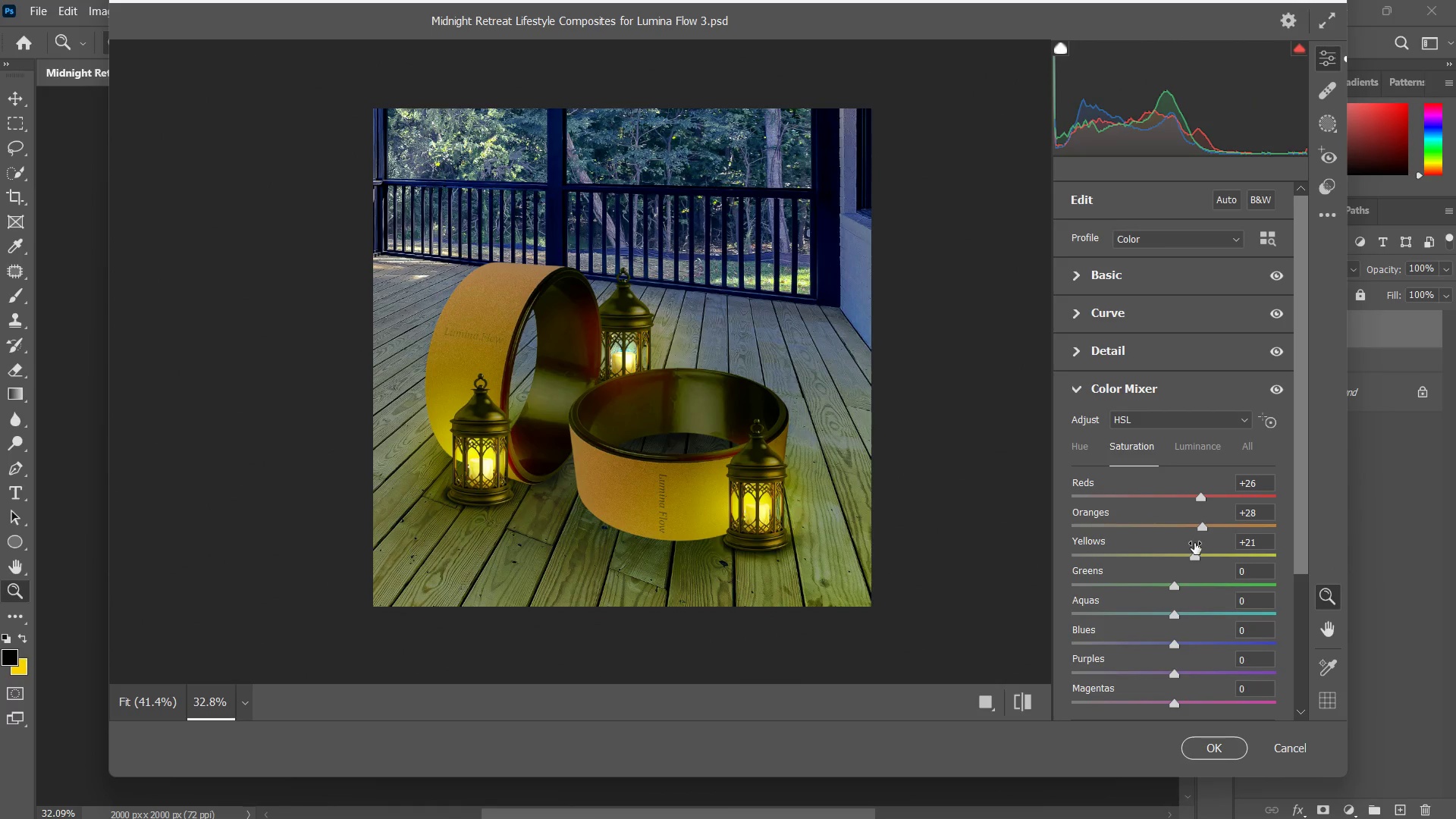 
left_click([1194, 543])
 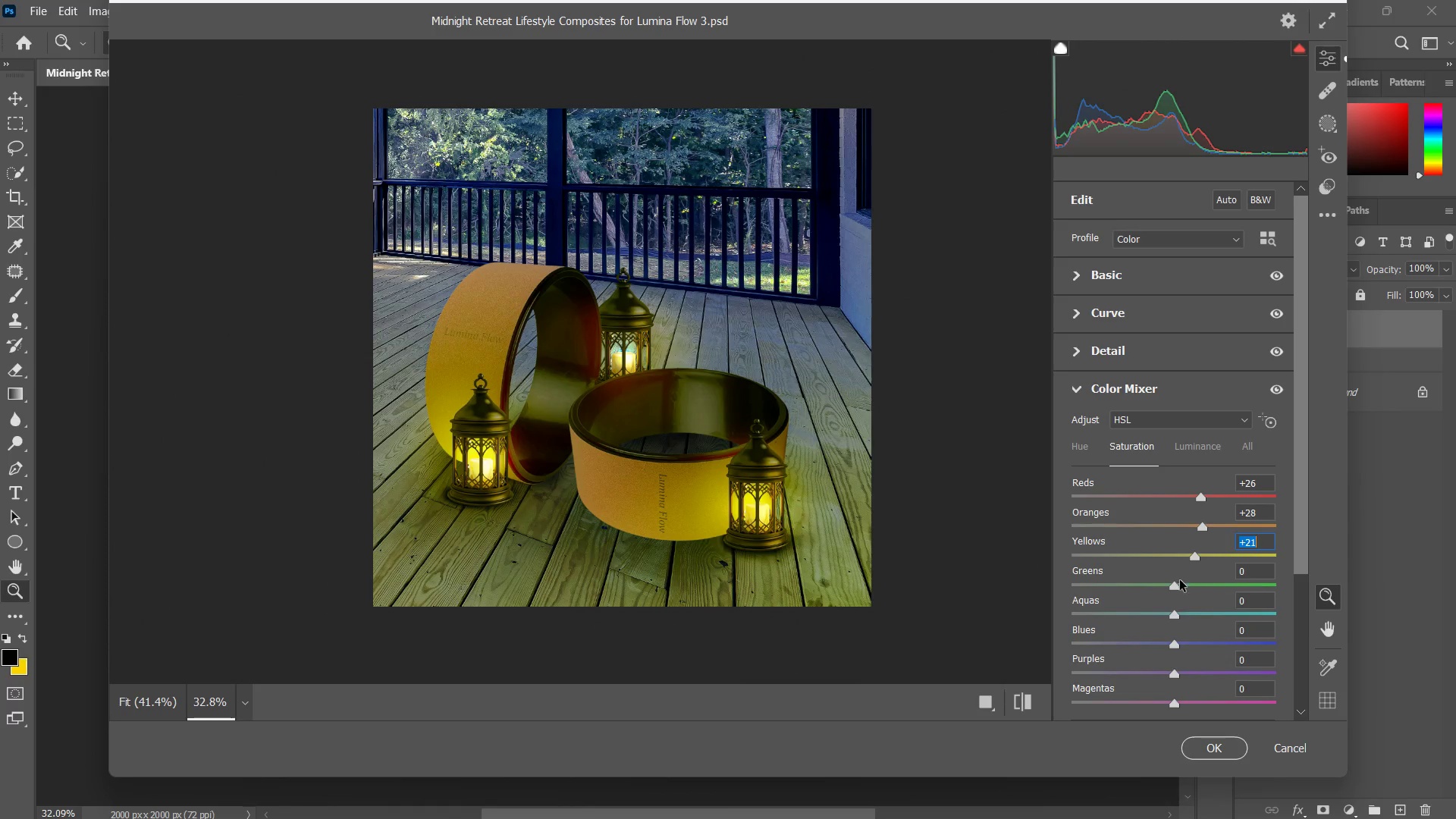 
left_click_drag(start_coordinate=[1180, 582], to_coordinate=[1175, 585])
 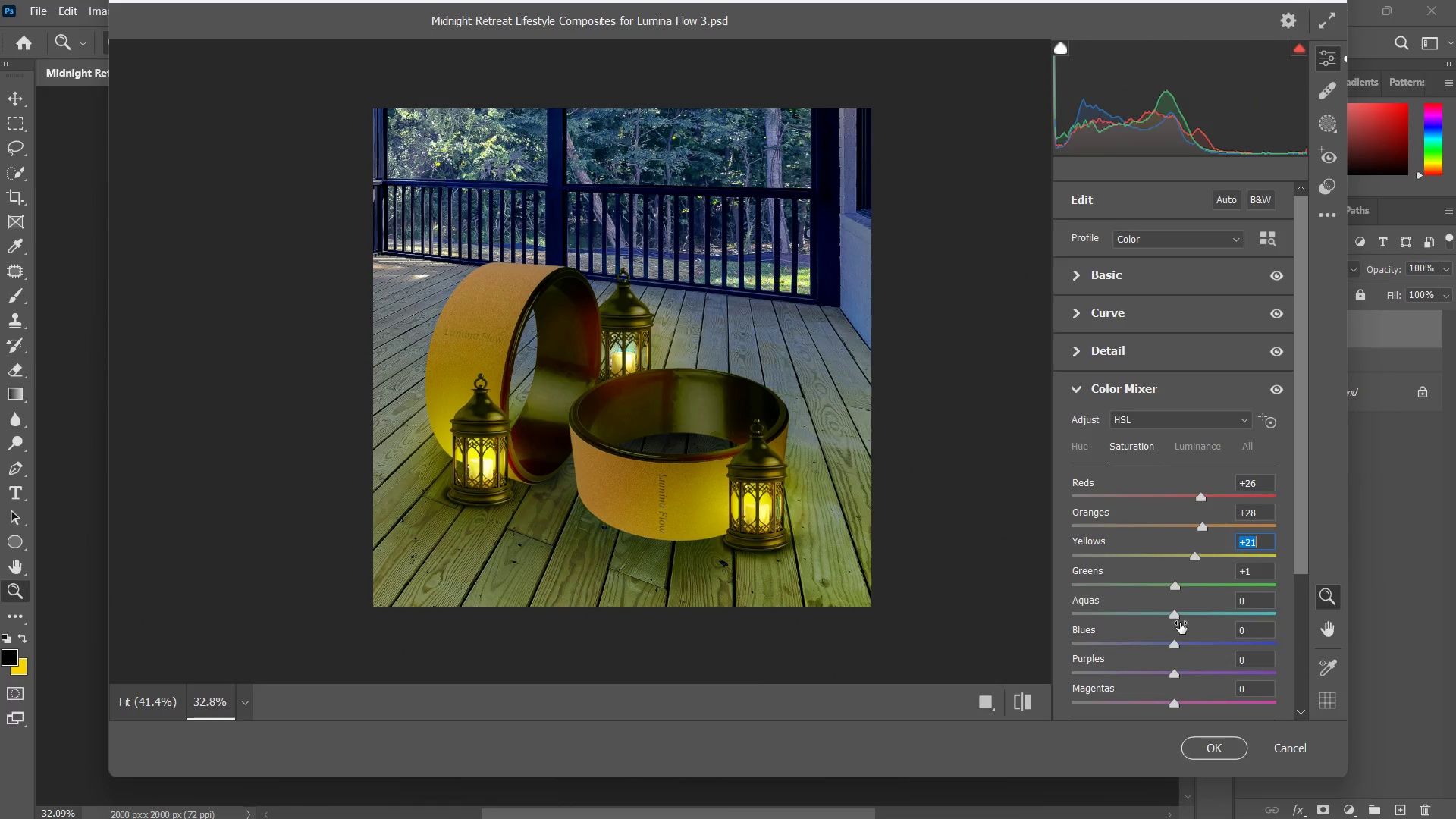 
scroll: coordinate [1180, 623], scroll_direction: down, amount: 1.0
 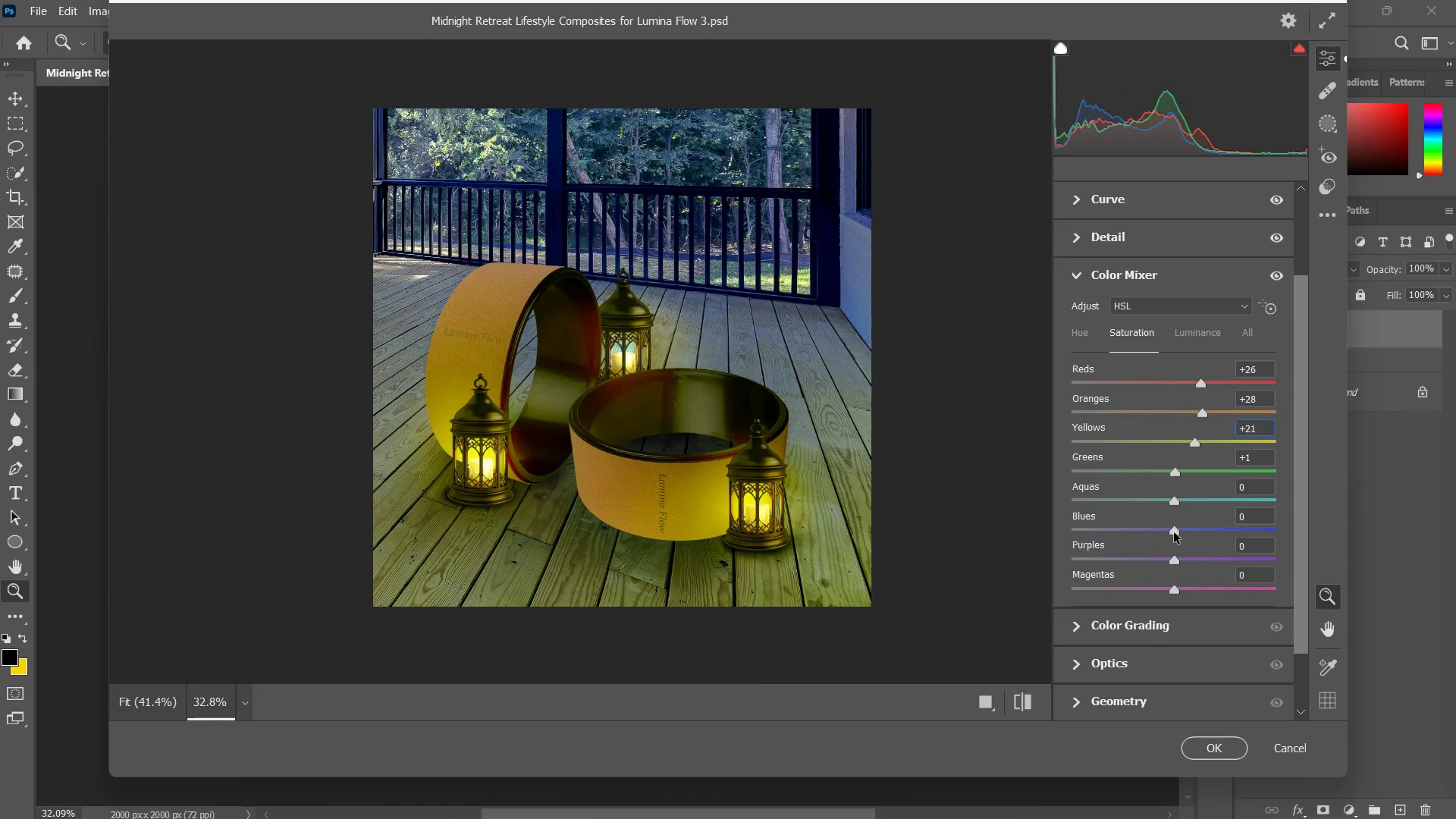 
mouse_move([1096, 607])
 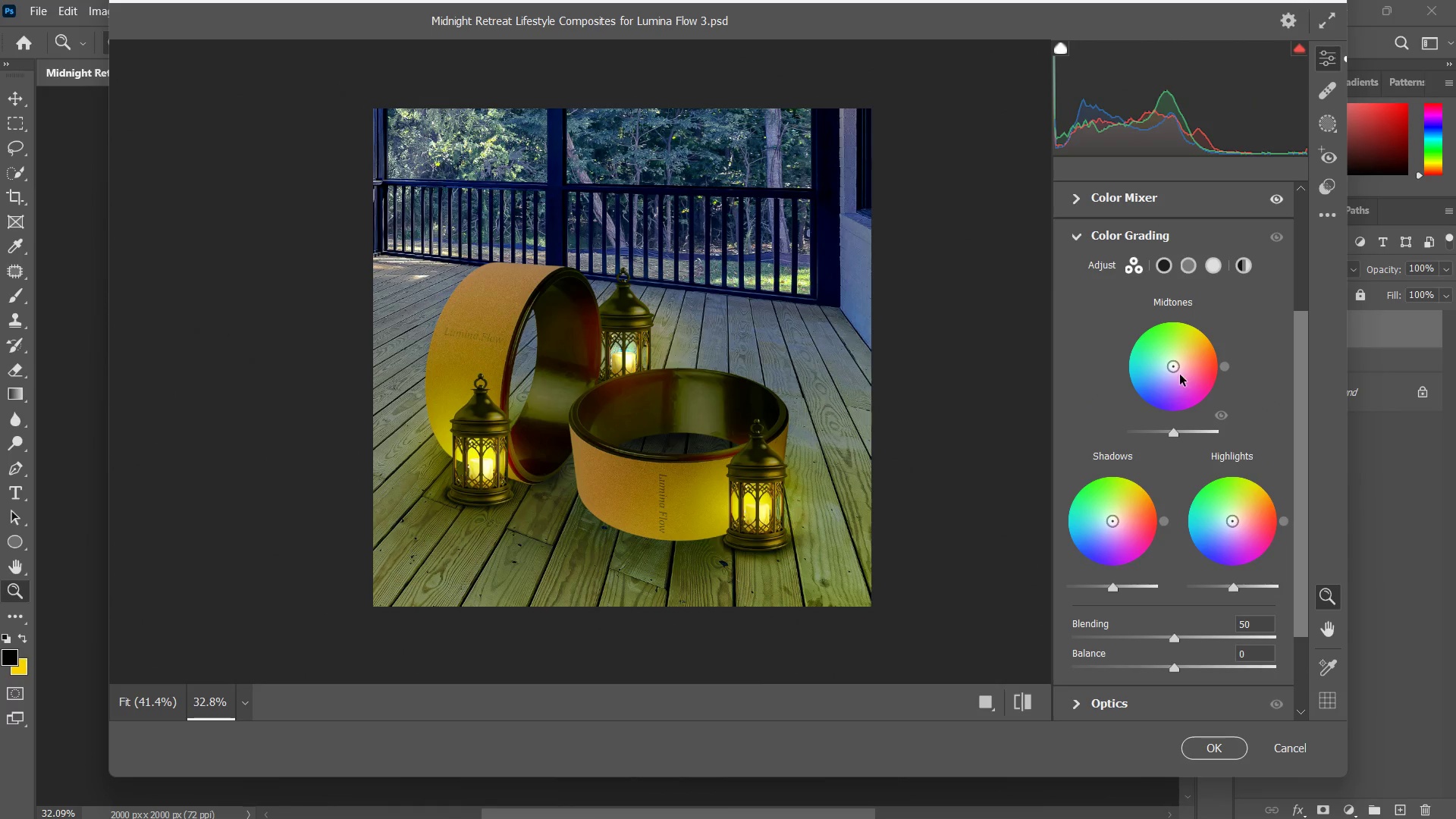 
left_click_drag(start_coordinate=[1178, 370], to_coordinate=[1171, 371])
 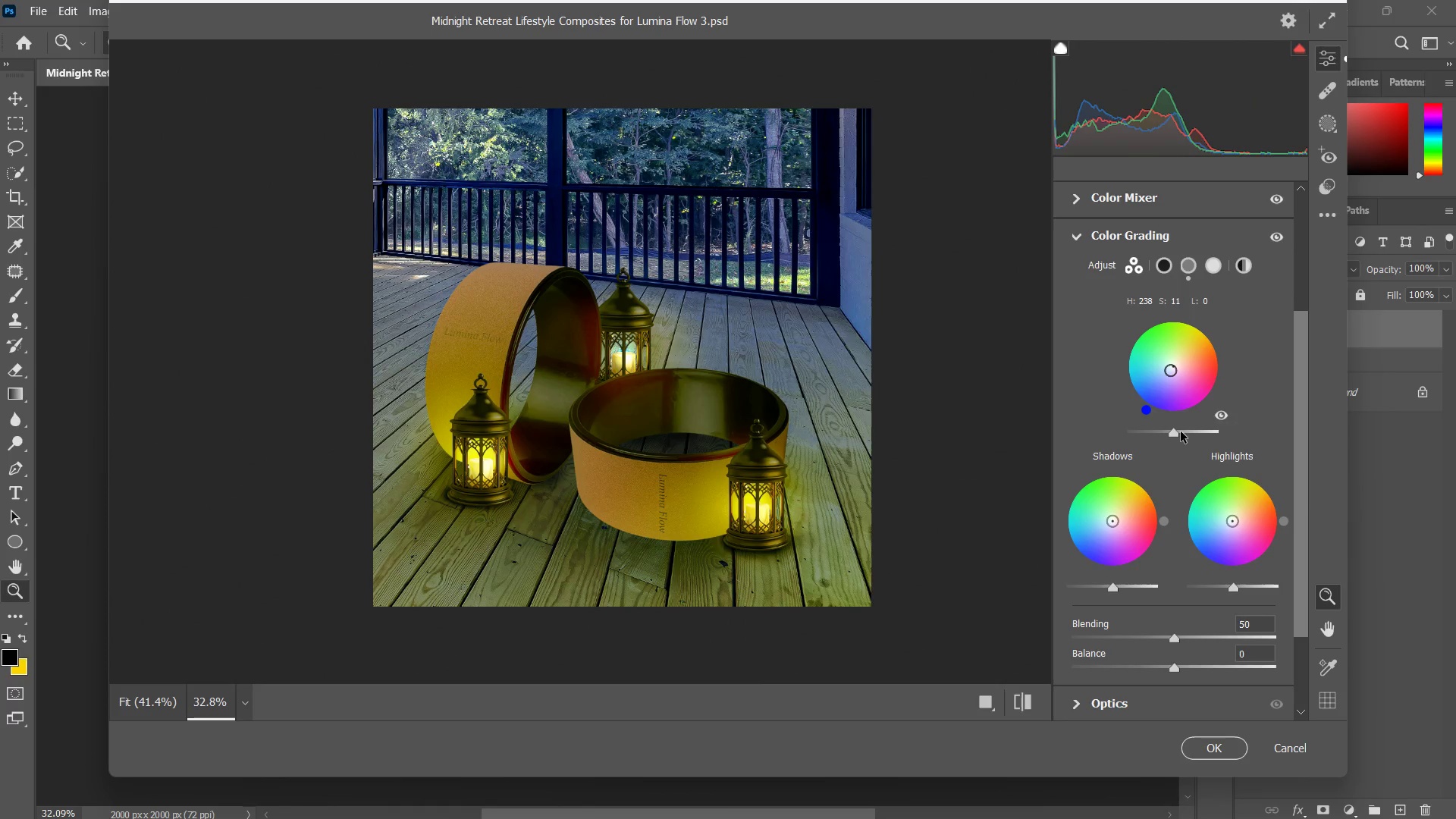 
left_click_drag(start_coordinate=[1176, 435], to_coordinate=[1170, 440])
 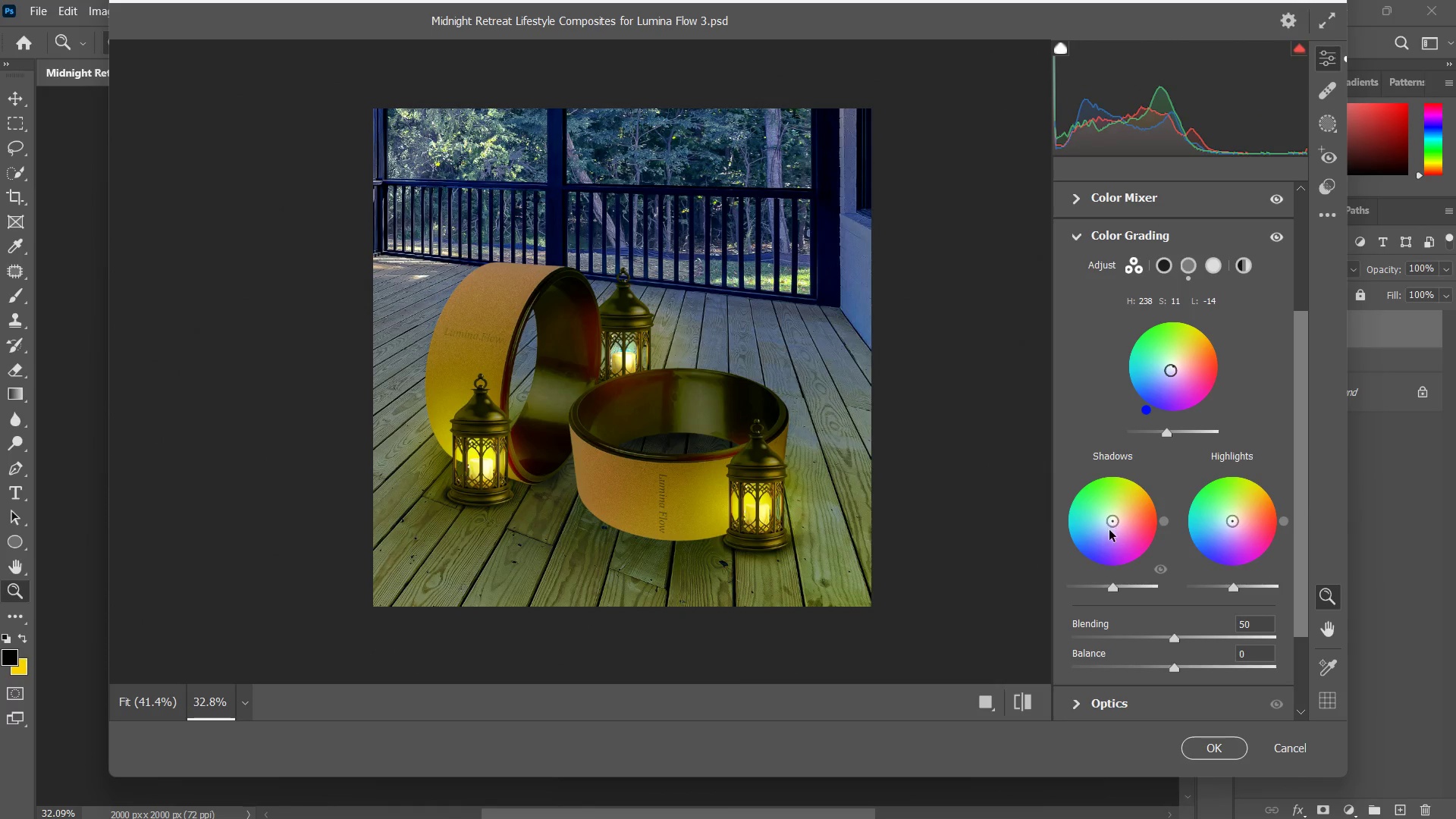 
left_click_drag(start_coordinate=[1112, 530], to_coordinate=[1120, 516])
 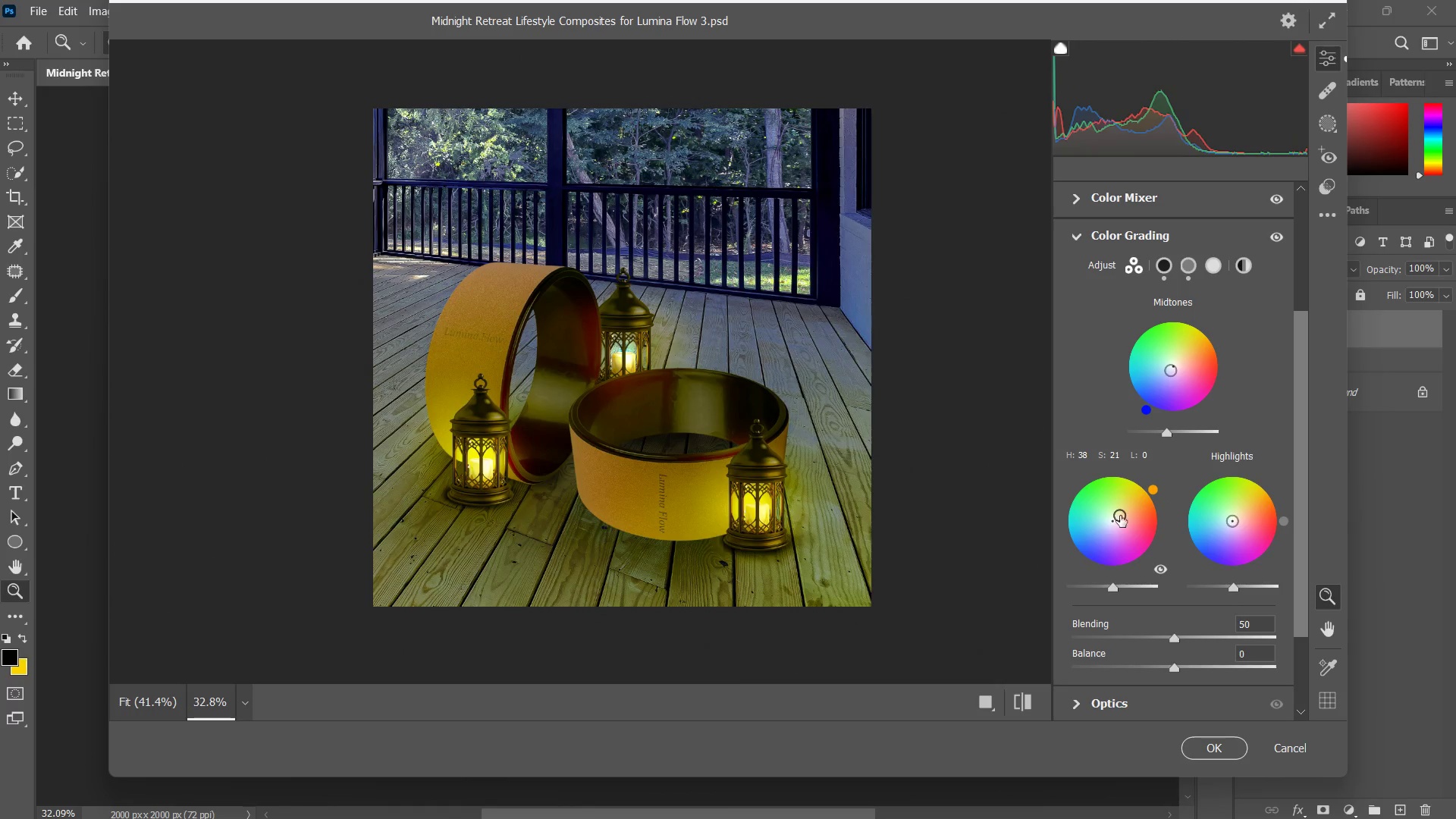 
left_click([1120, 516])
 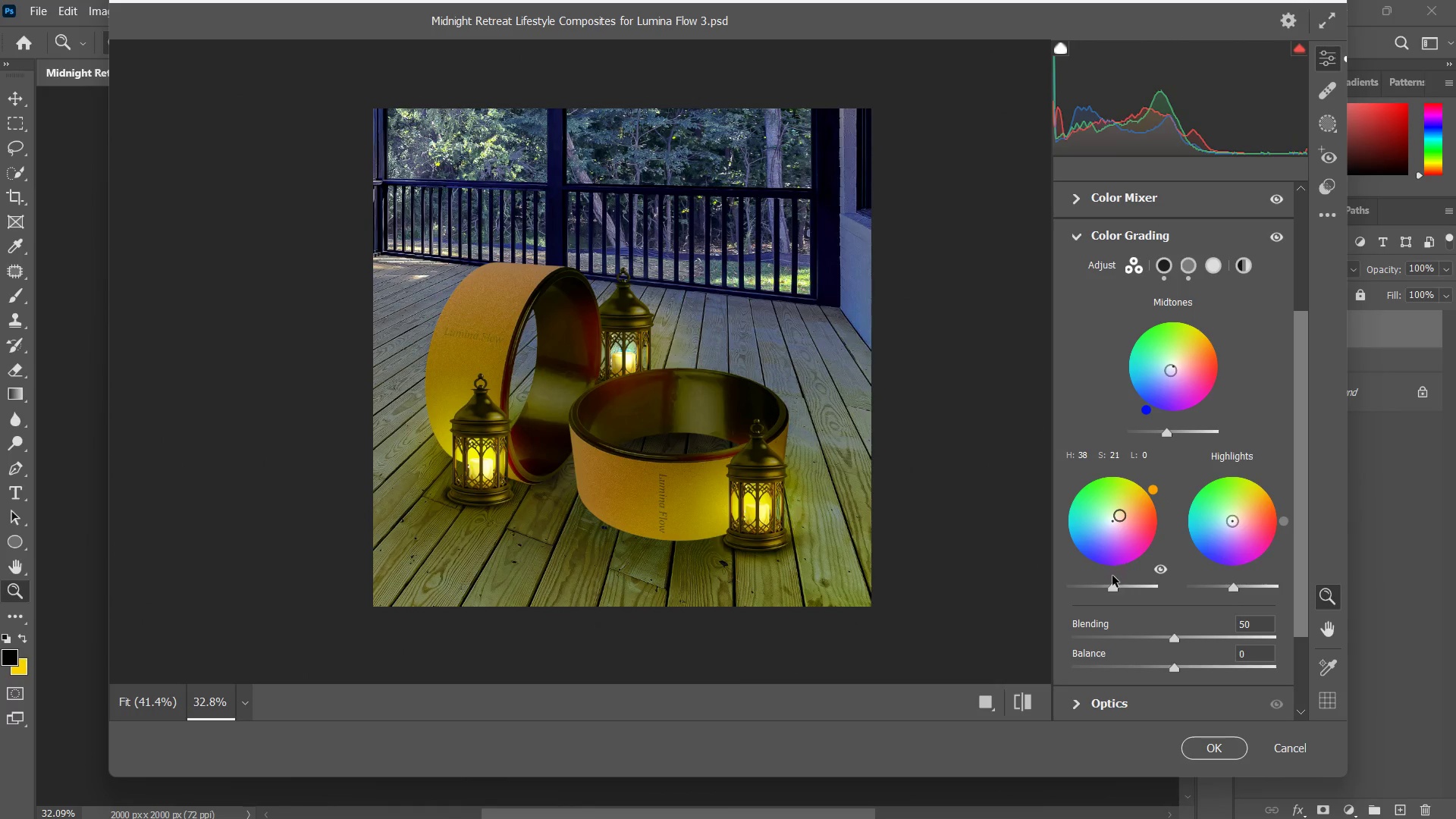 
left_click_drag(start_coordinate=[1112, 586], to_coordinate=[1134, 587])
 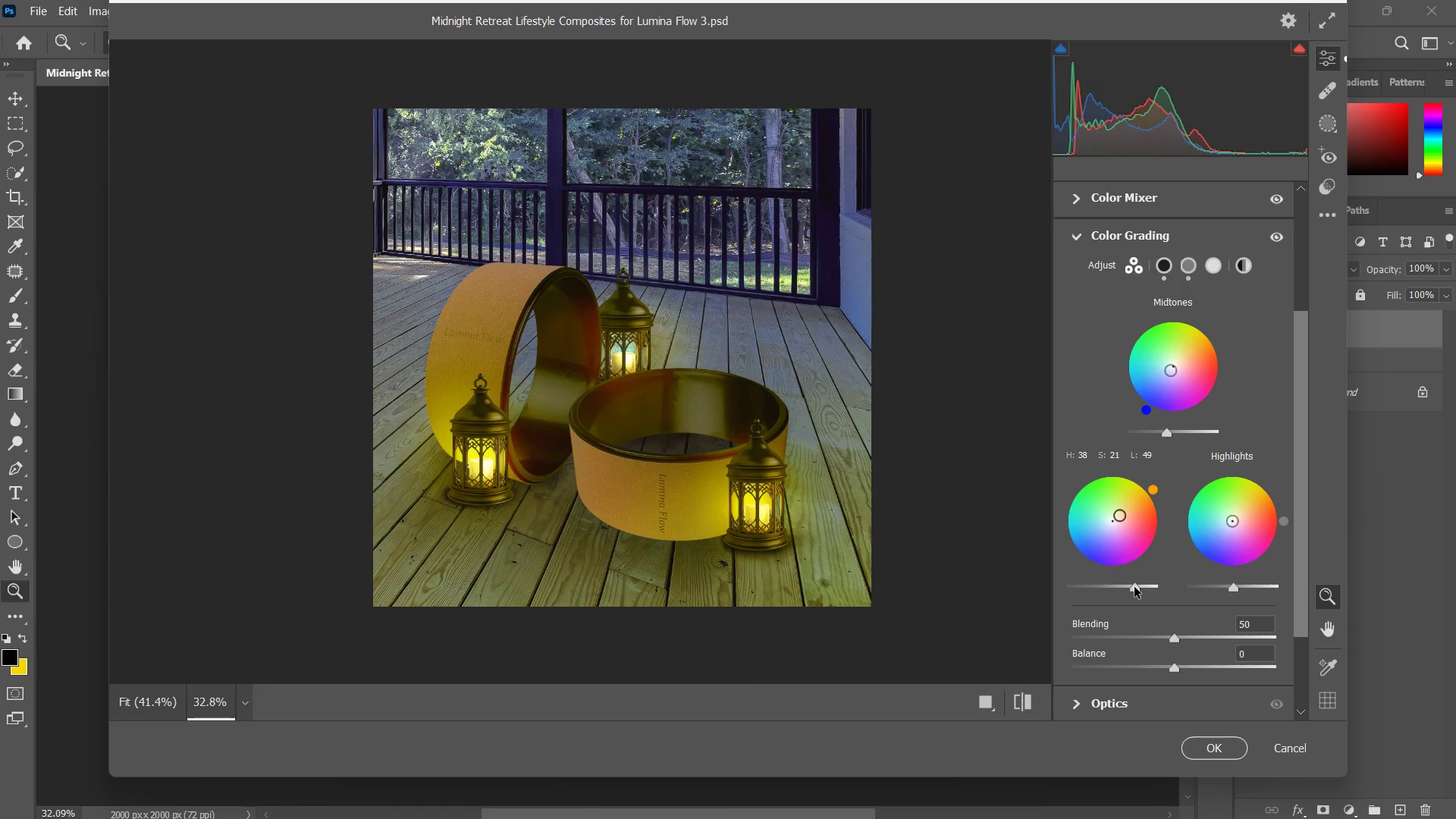 
left_click([1134, 587])
 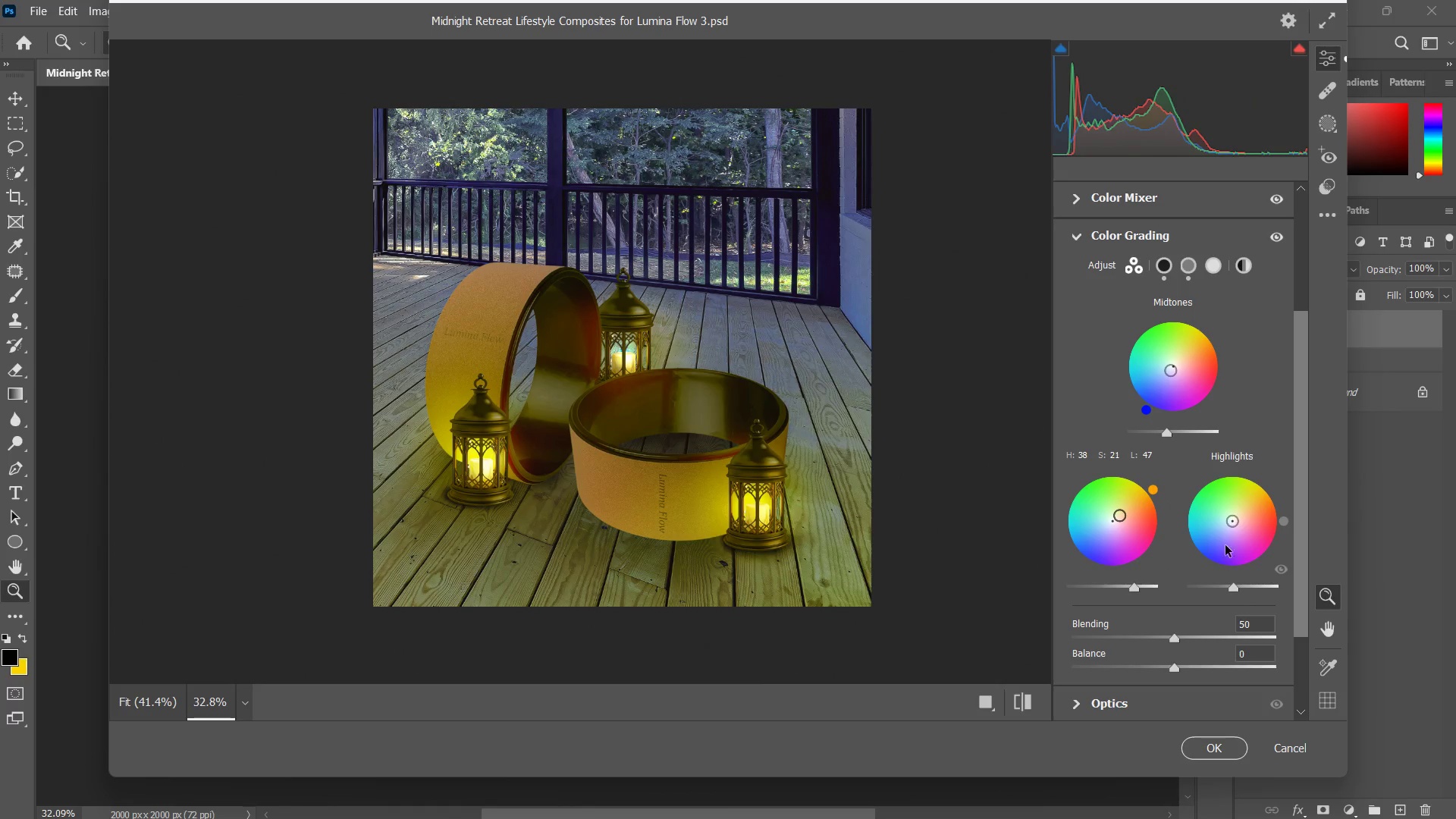 
left_click_drag(start_coordinate=[1227, 521], to_coordinate=[1229, 533])
 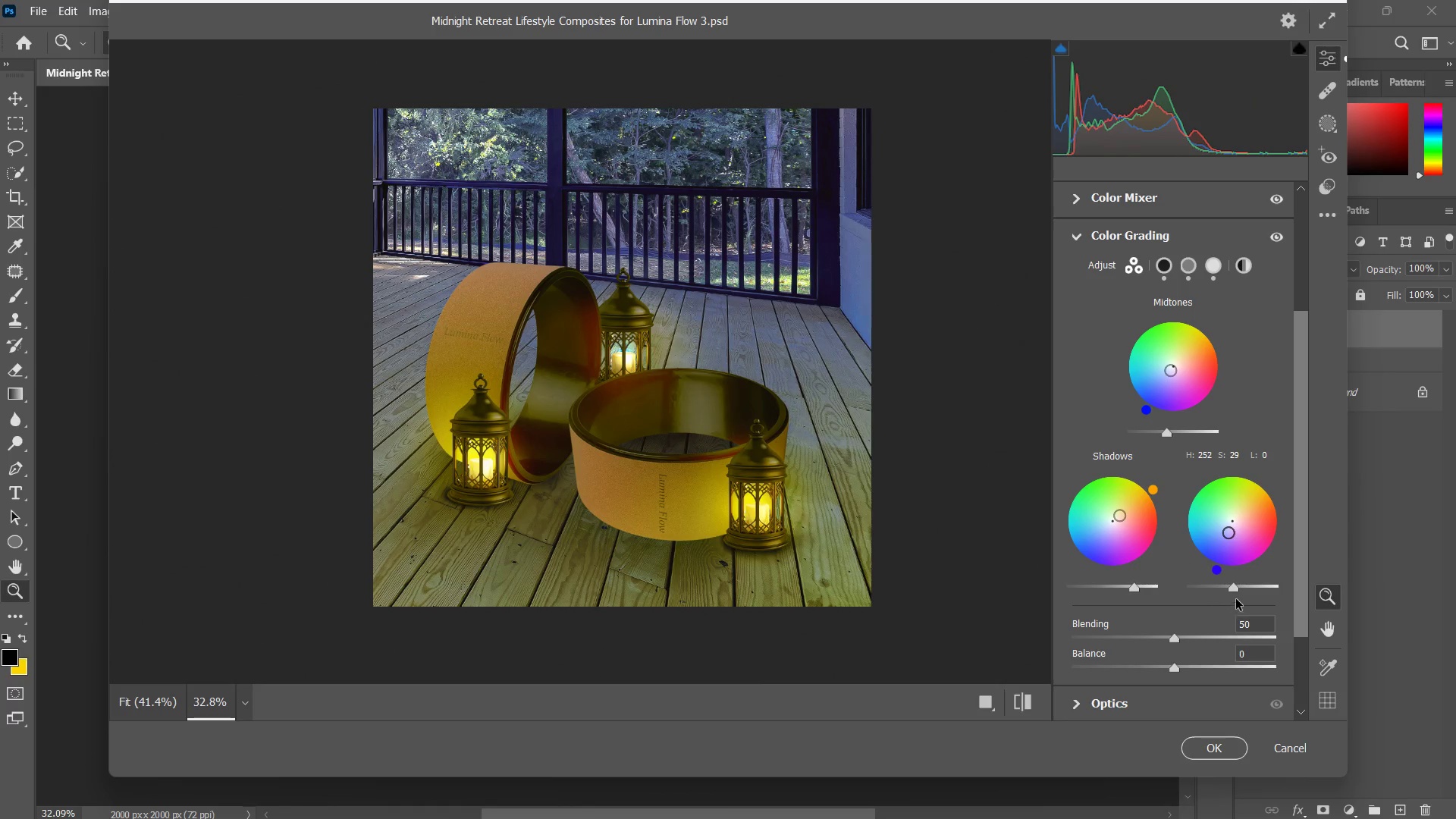 
left_click_drag(start_coordinate=[1233, 589], to_coordinate=[1244, 586])
 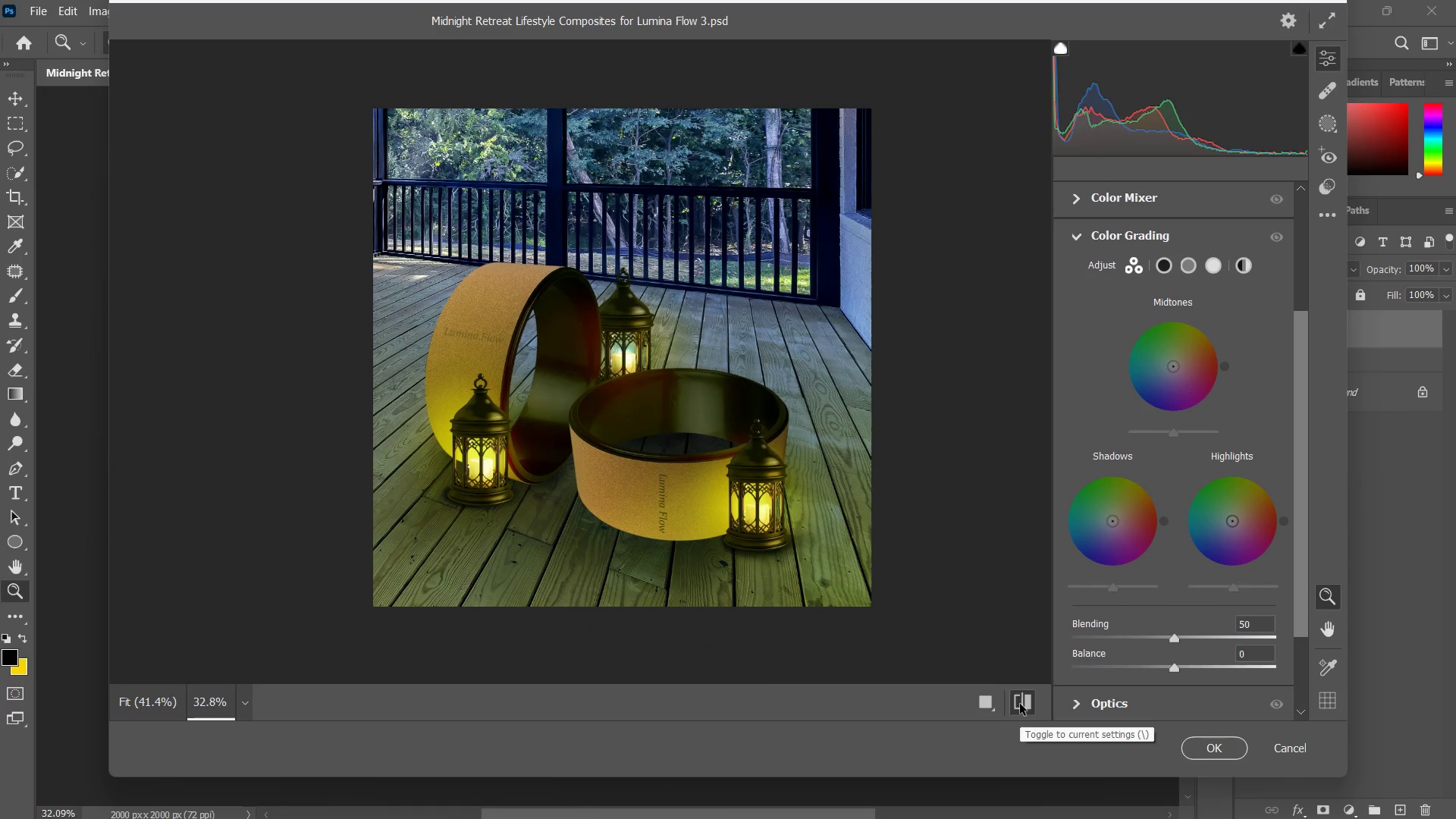 
double_click([1020, 704])
 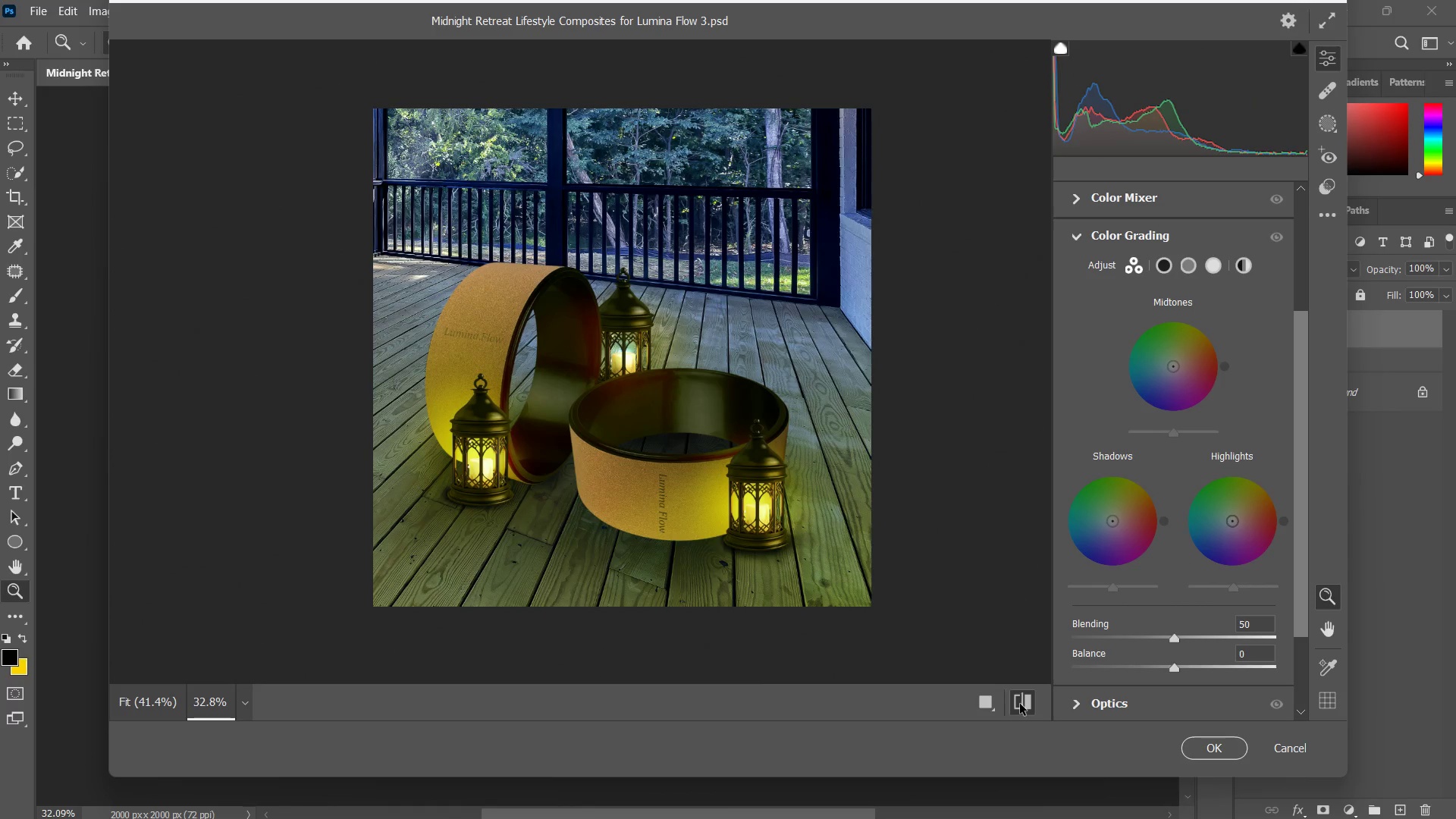 
left_click([1020, 704])
 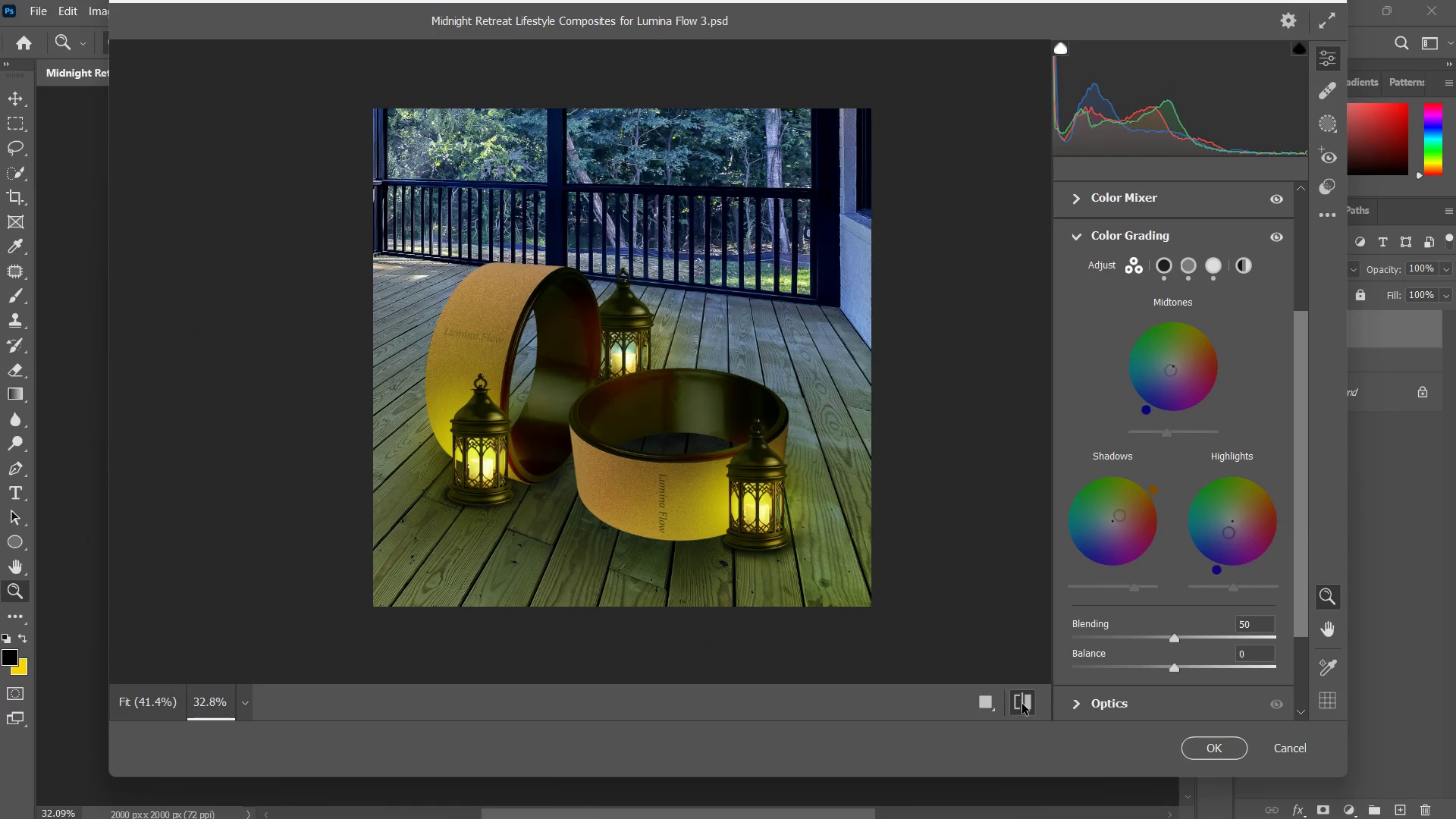 
left_click([1022, 704])
 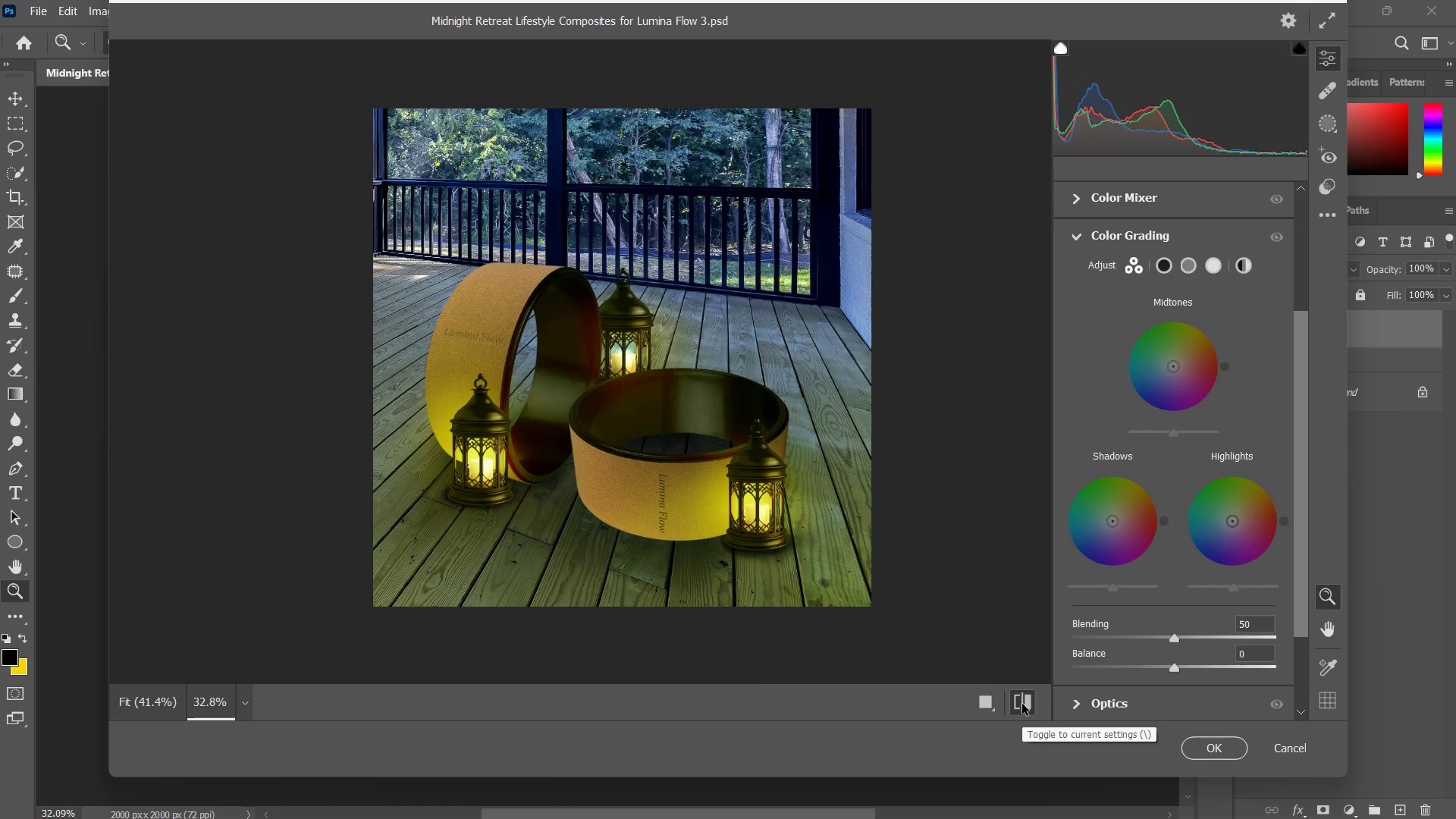 
left_click([1022, 704])
 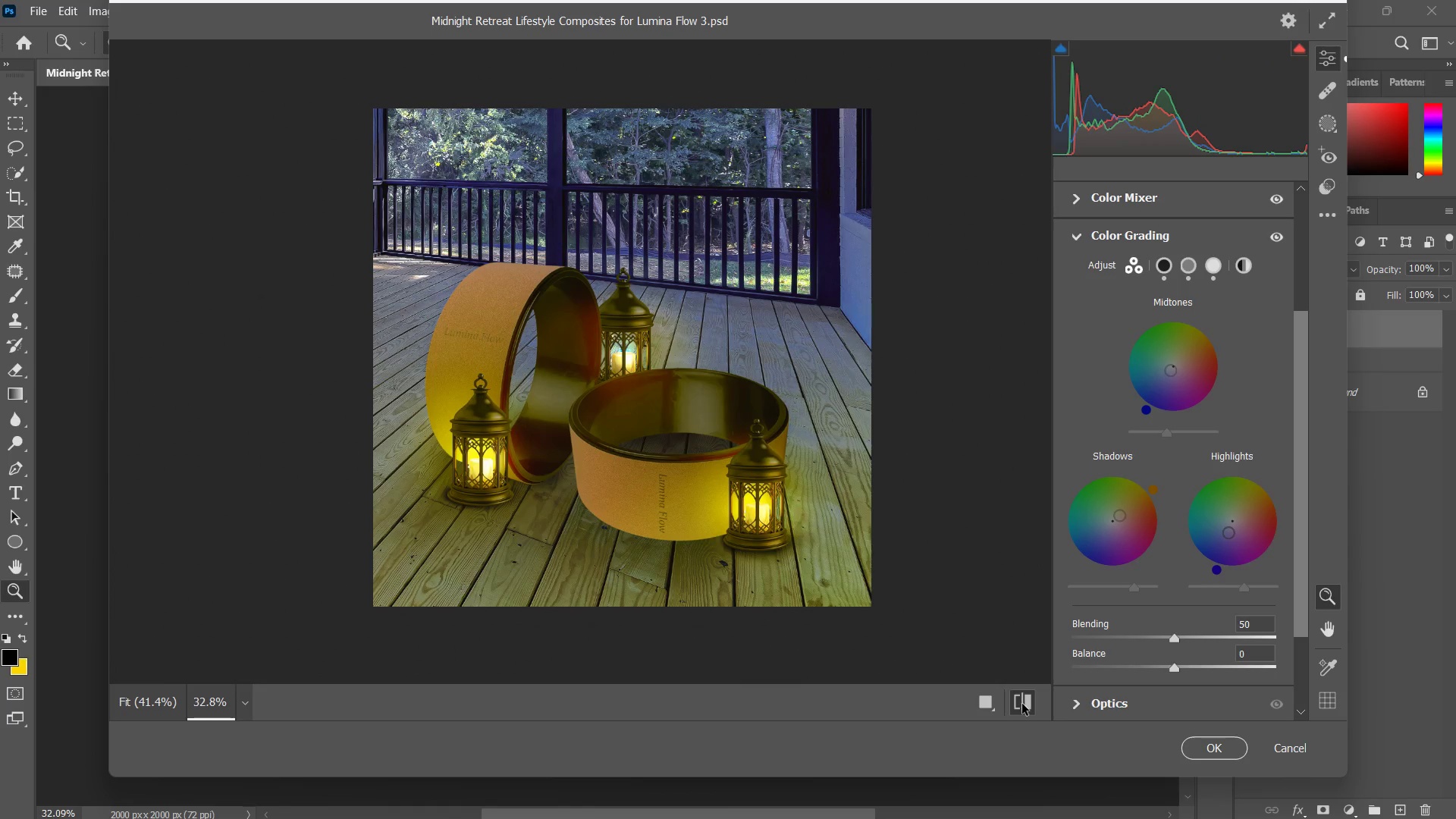 
double_click([1022, 704])
 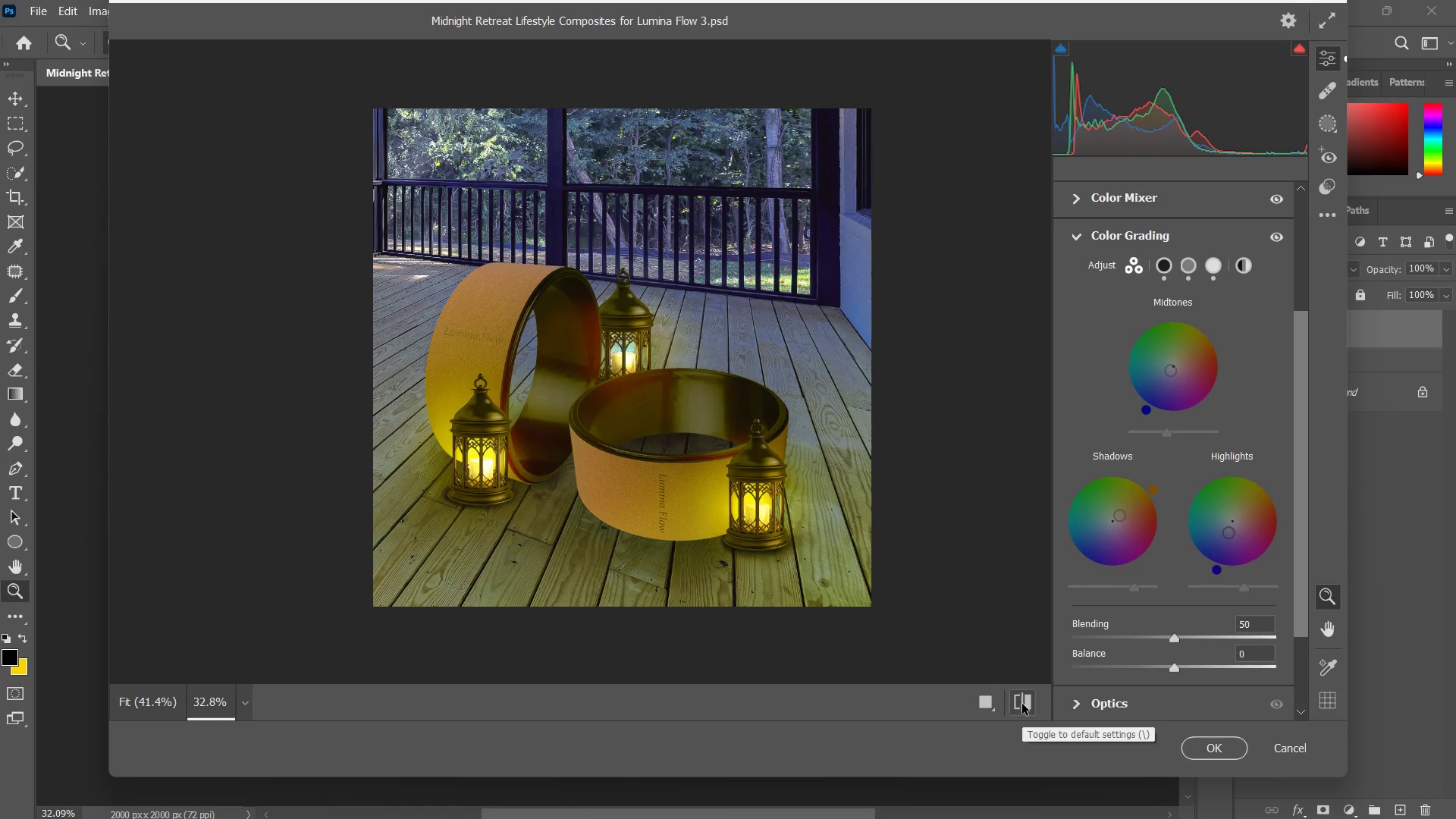 
left_click([1022, 704])
 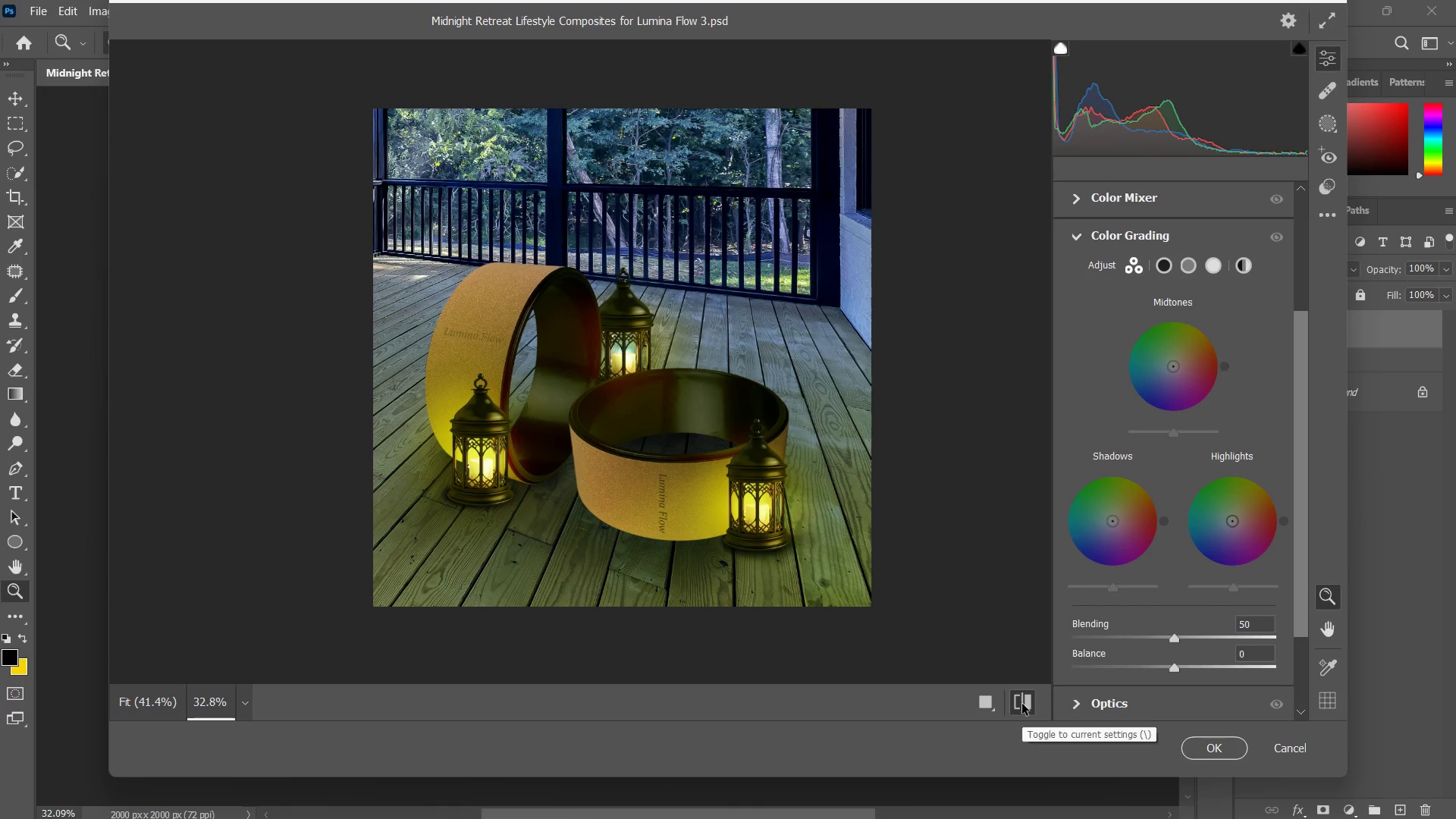 
left_click([1022, 704])
 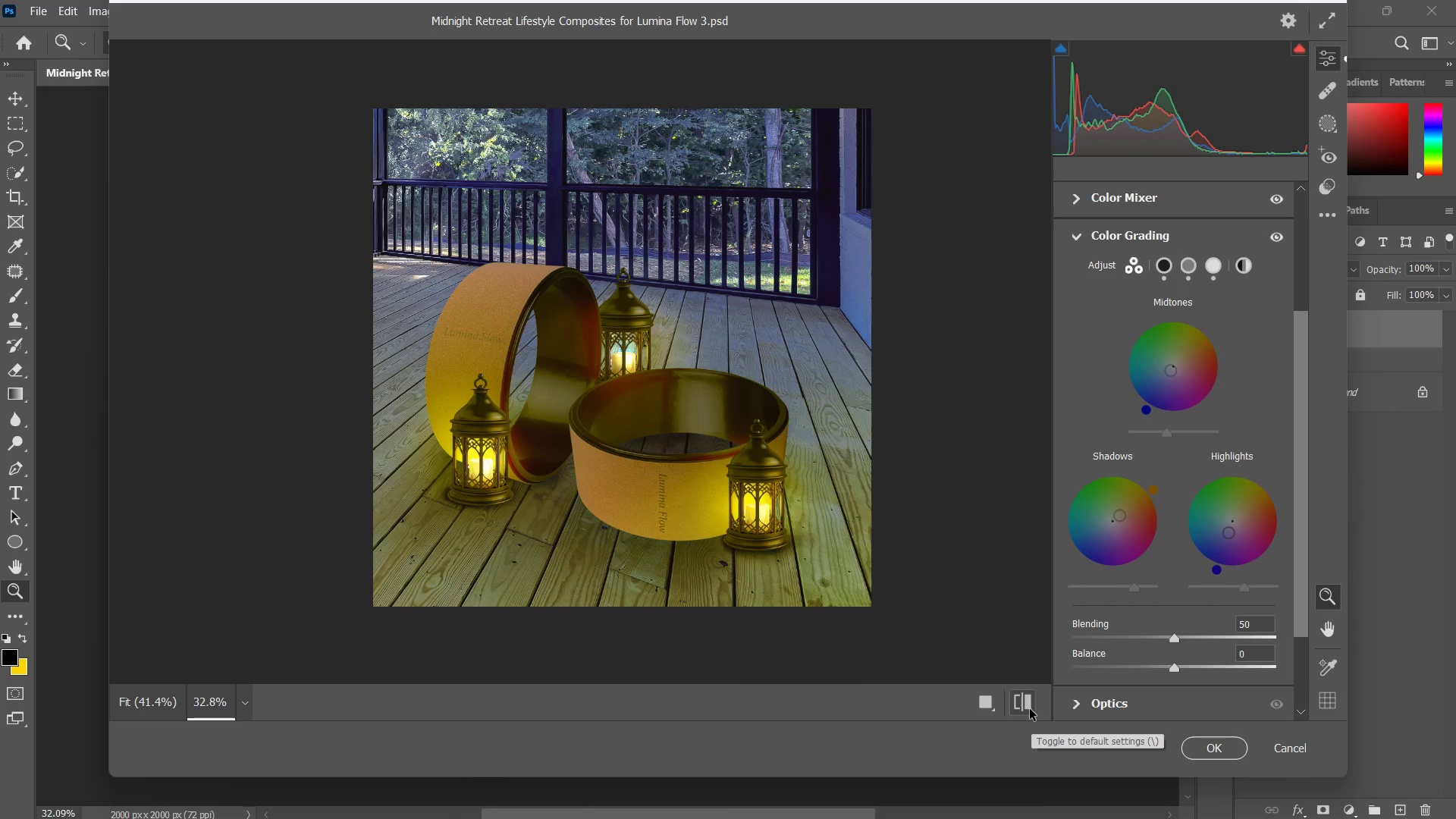 
left_click([1030, 709])
 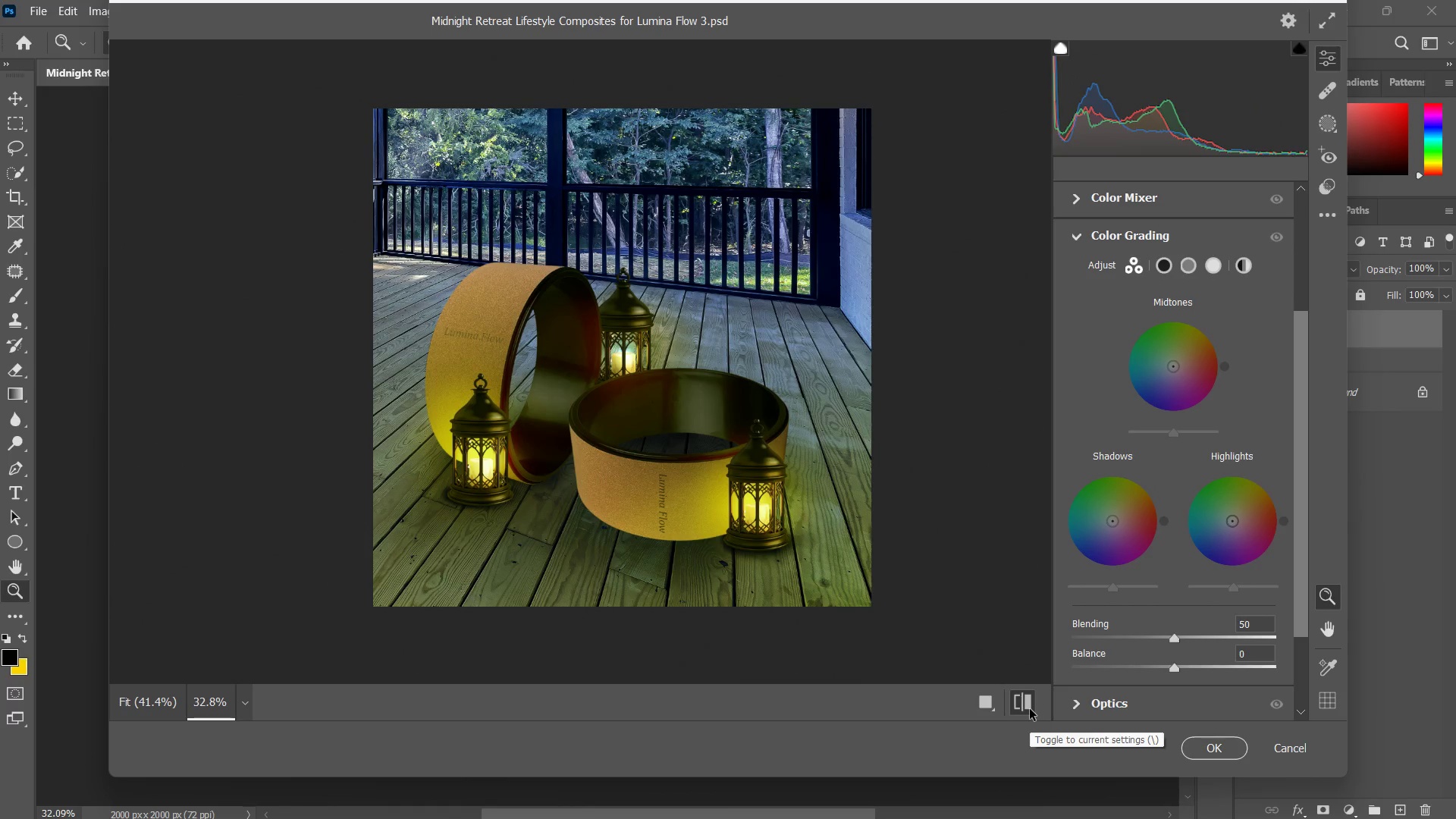 
left_click([1030, 709])
 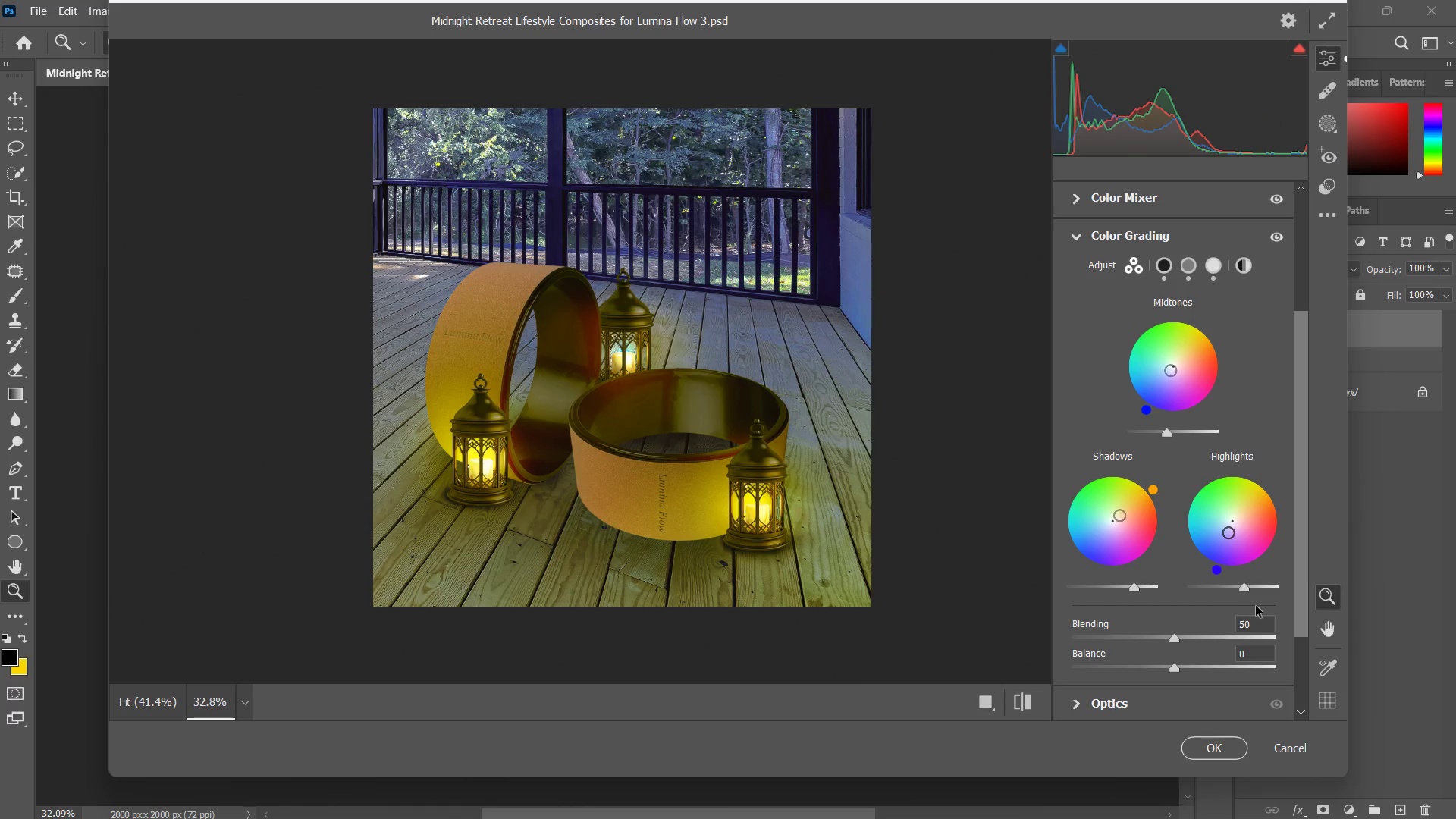 
left_click_drag(start_coordinate=[1241, 585], to_coordinate=[1226, 585])
 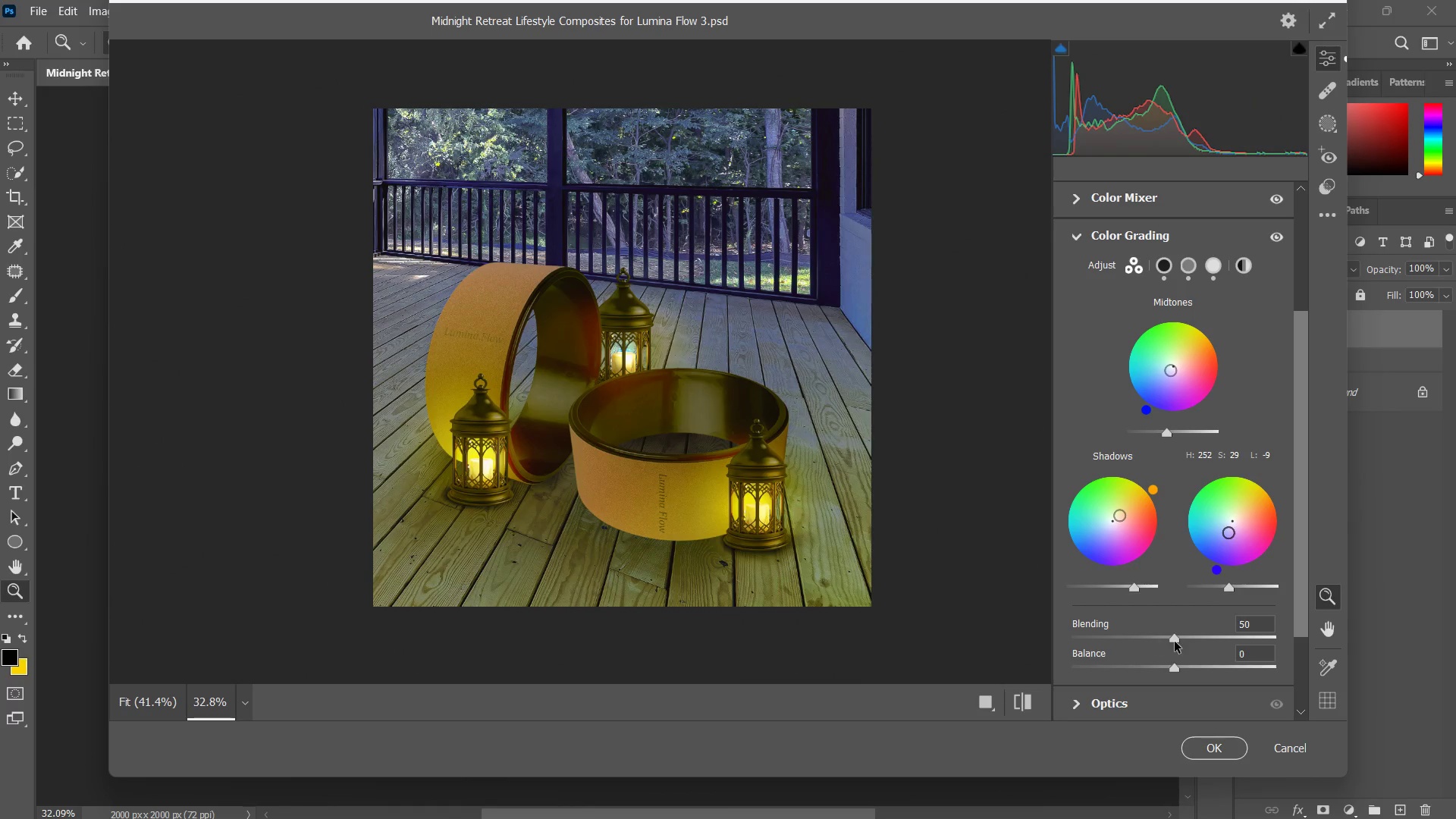 
left_click_drag(start_coordinate=[1173, 631], to_coordinate=[1165, 638])
 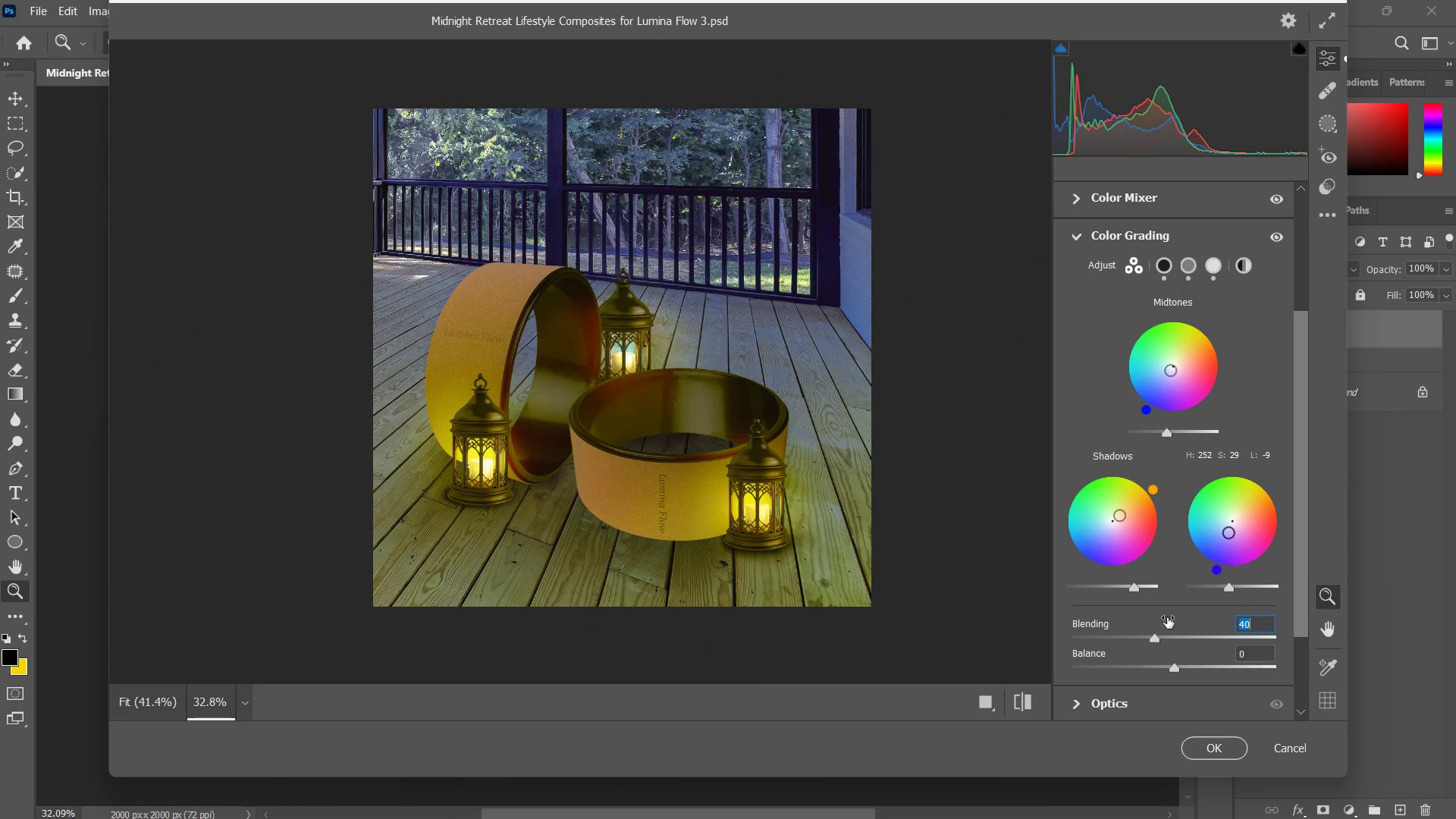 
scroll: coordinate [1170, 598], scroll_direction: down, amount: 2.0
 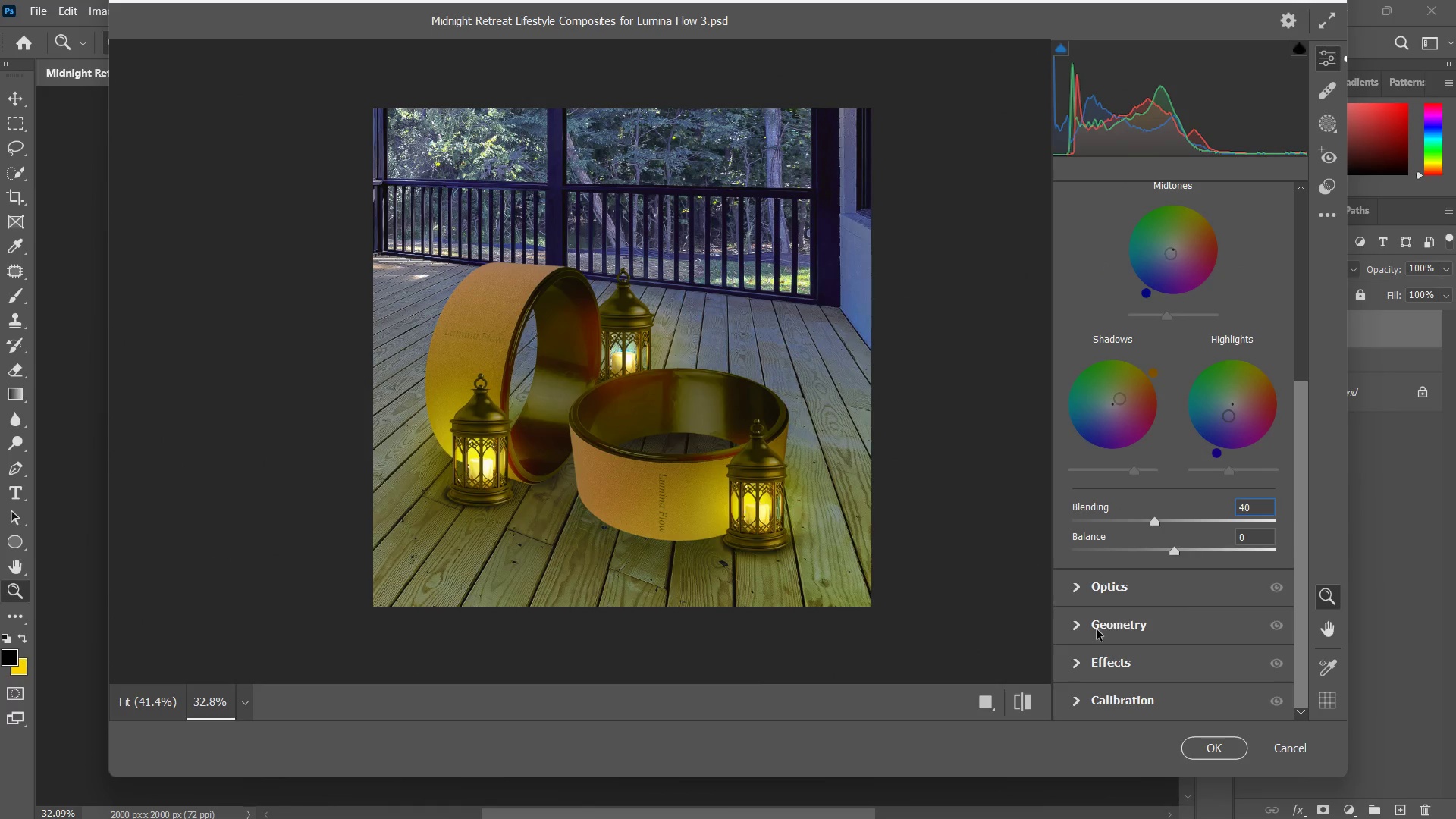 
left_click([1075, 592])
 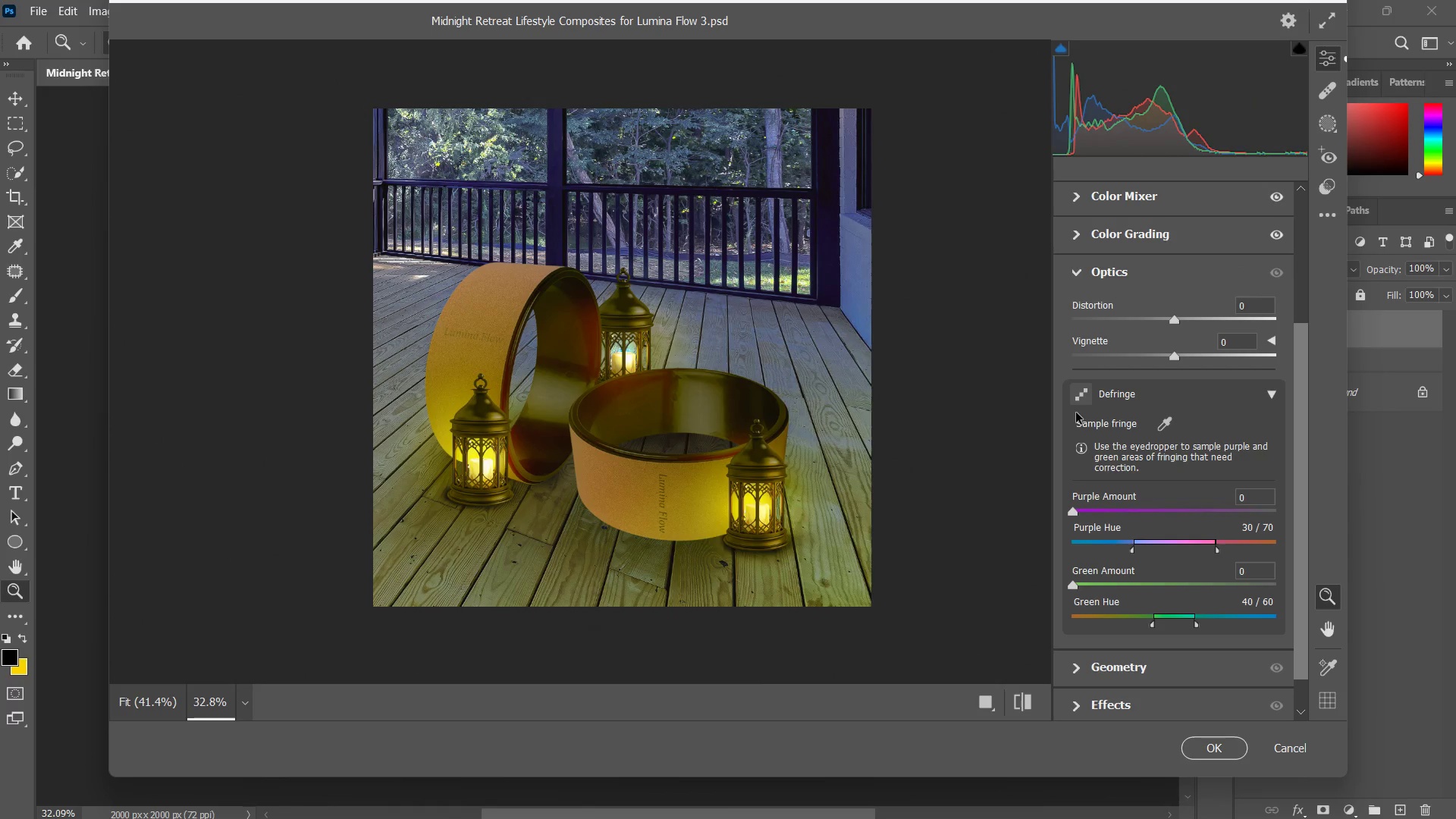 
left_click([1079, 674])
 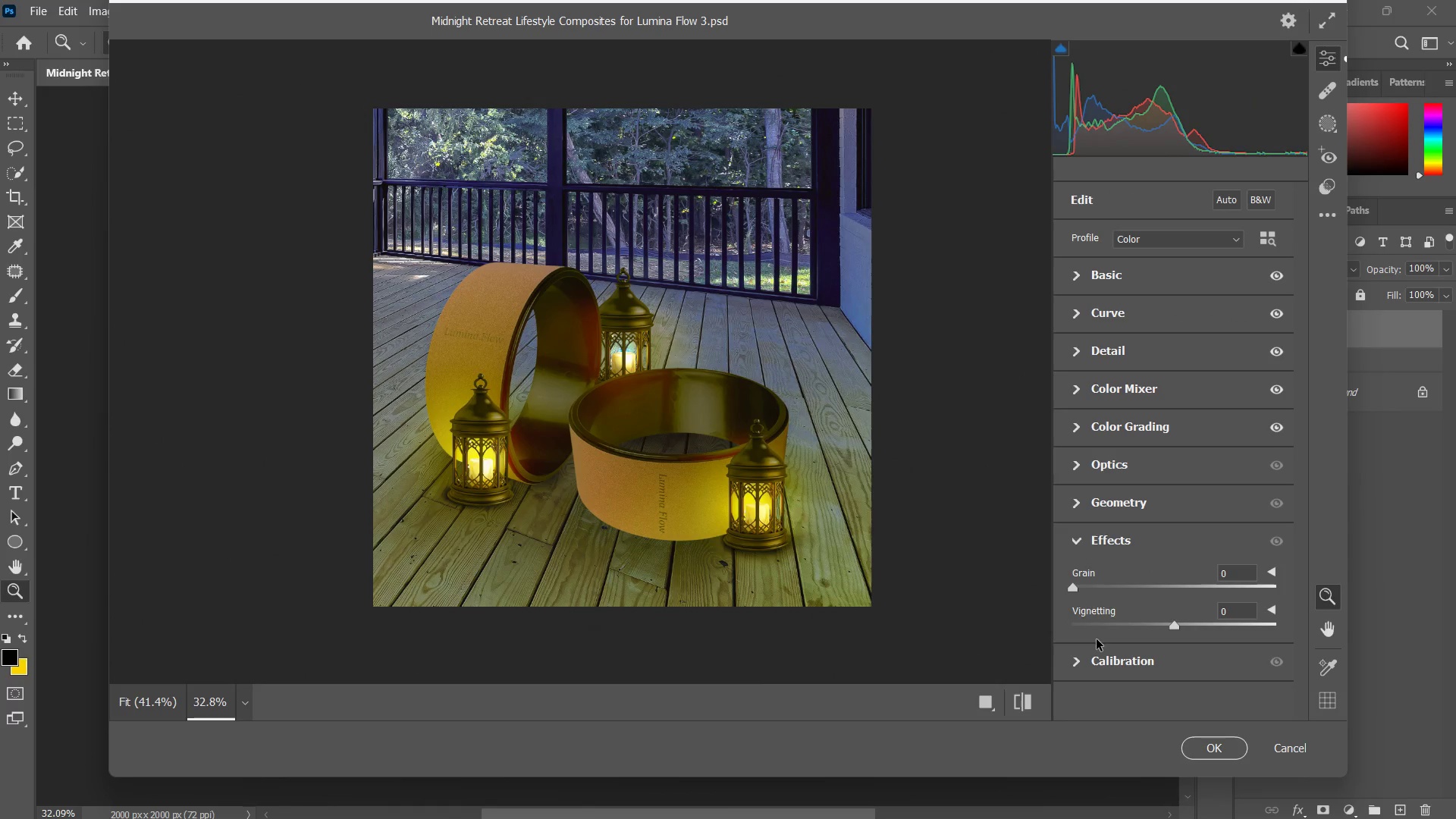 
left_click_drag(start_coordinate=[1175, 629], to_coordinate=[1166, 629])
 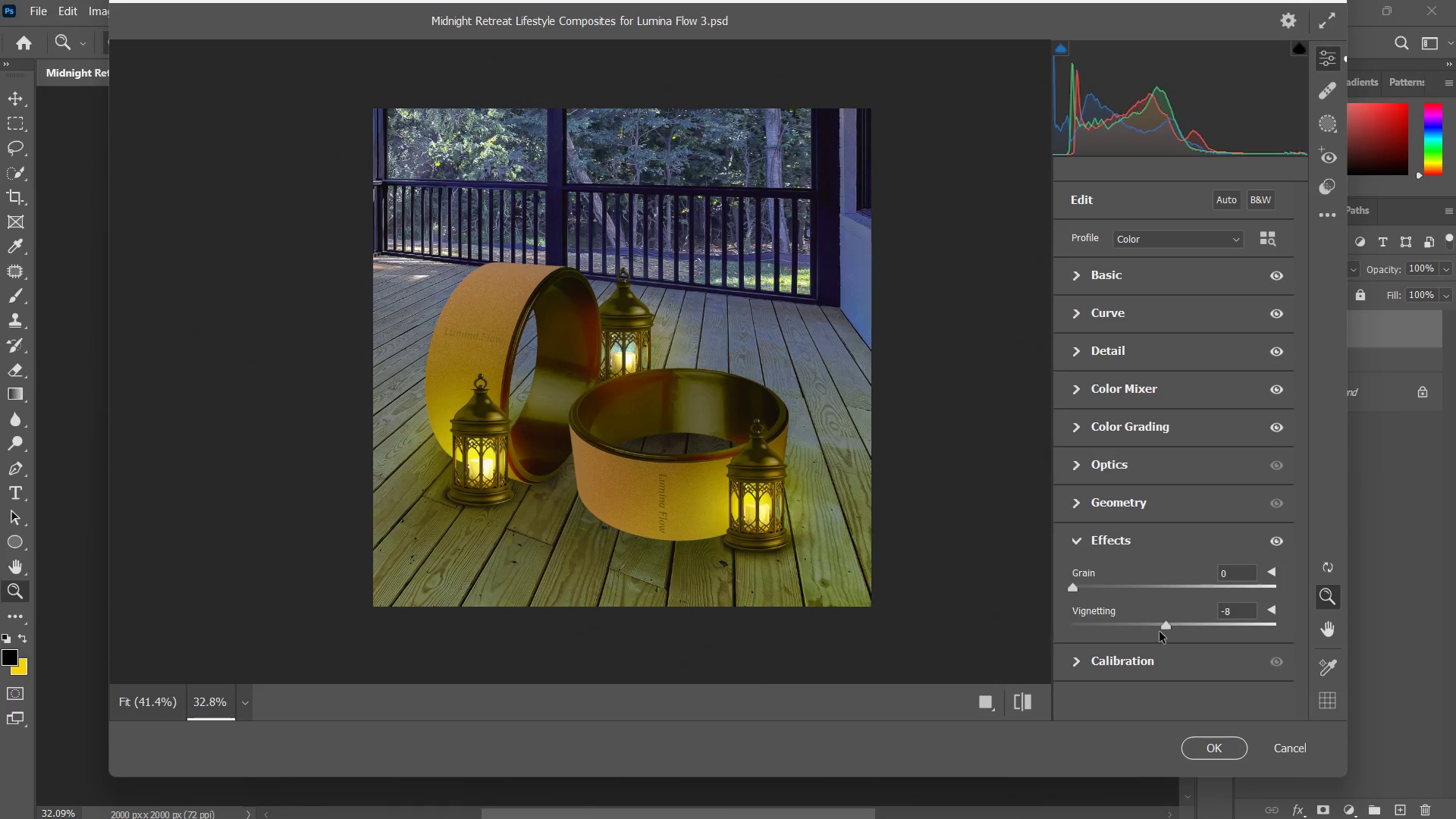 
left_click_drag(start_coordinate=[1164, 630], to_coordinate=[1144, 626])
 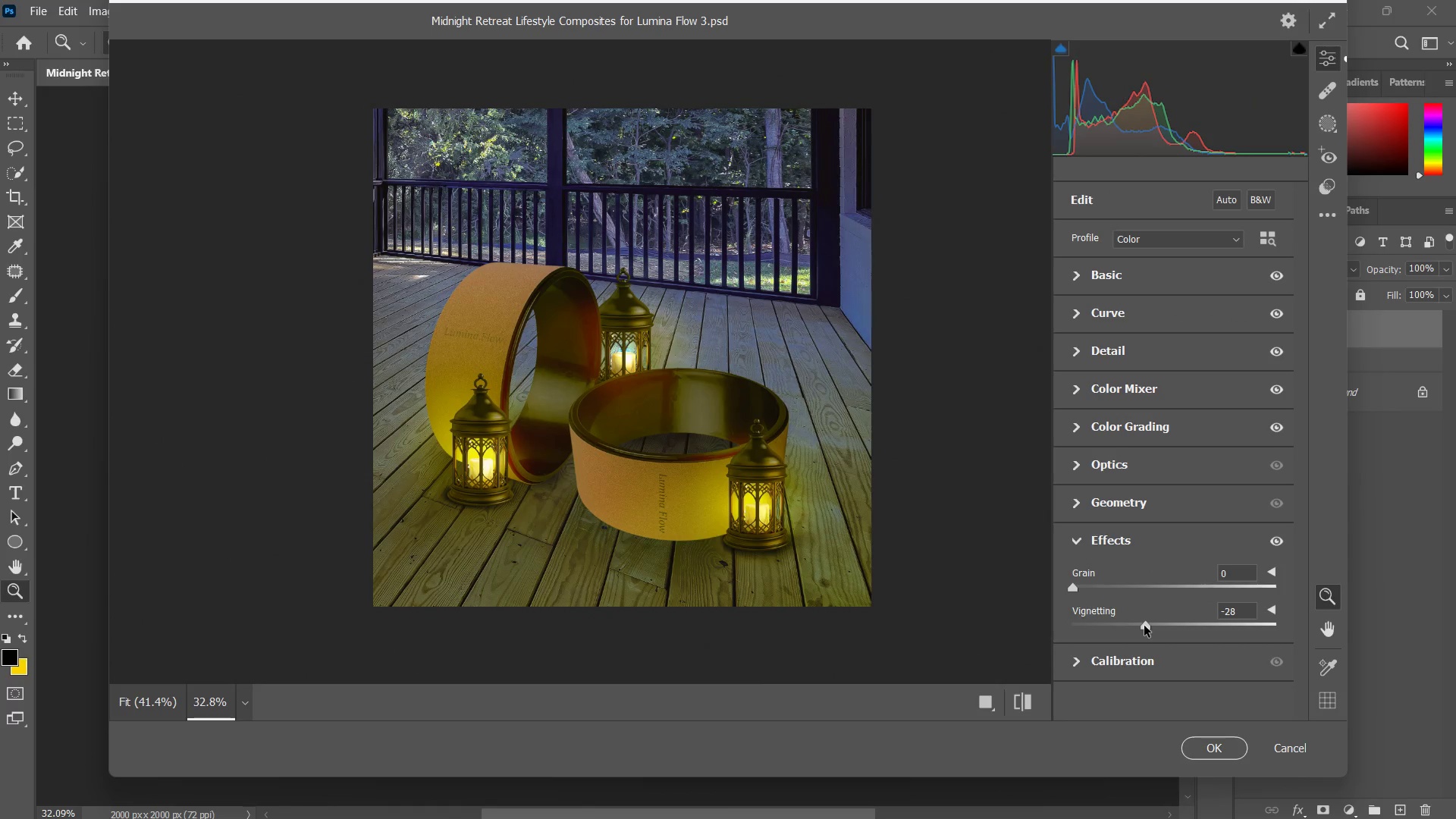 
left_click([1144, 626])
 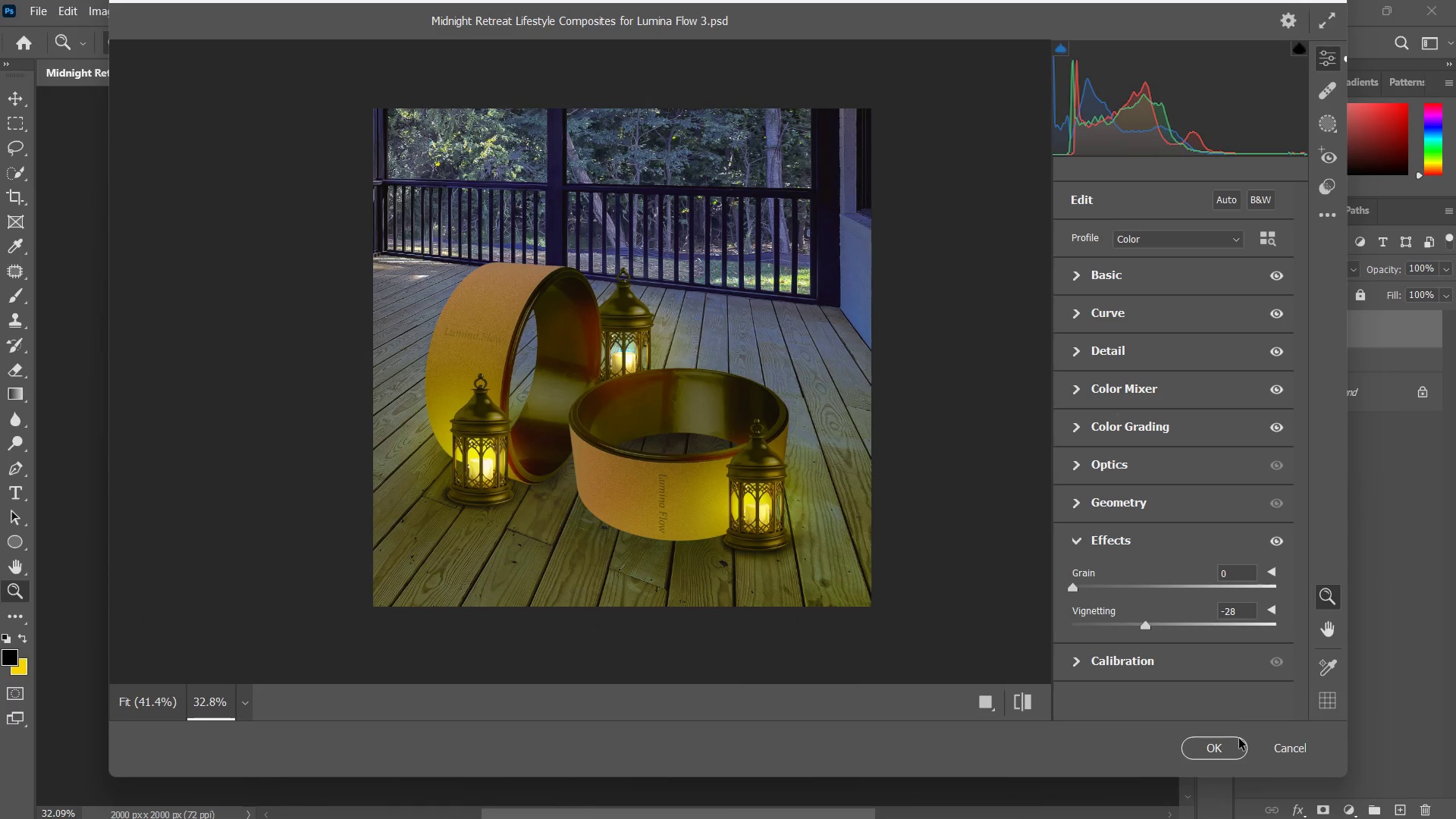 
left_click([1239, 749])
 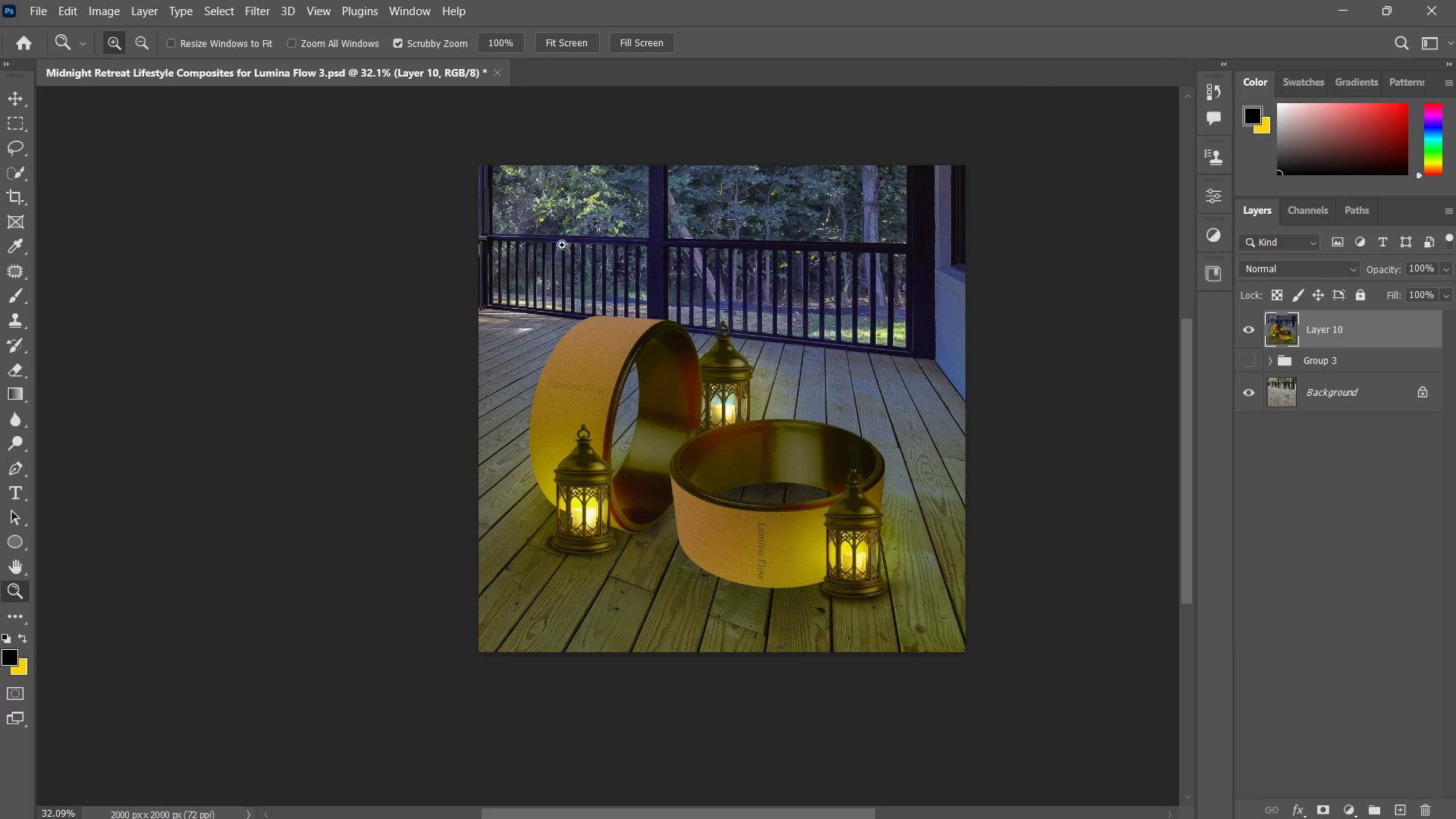 
left_click([92, 14])
 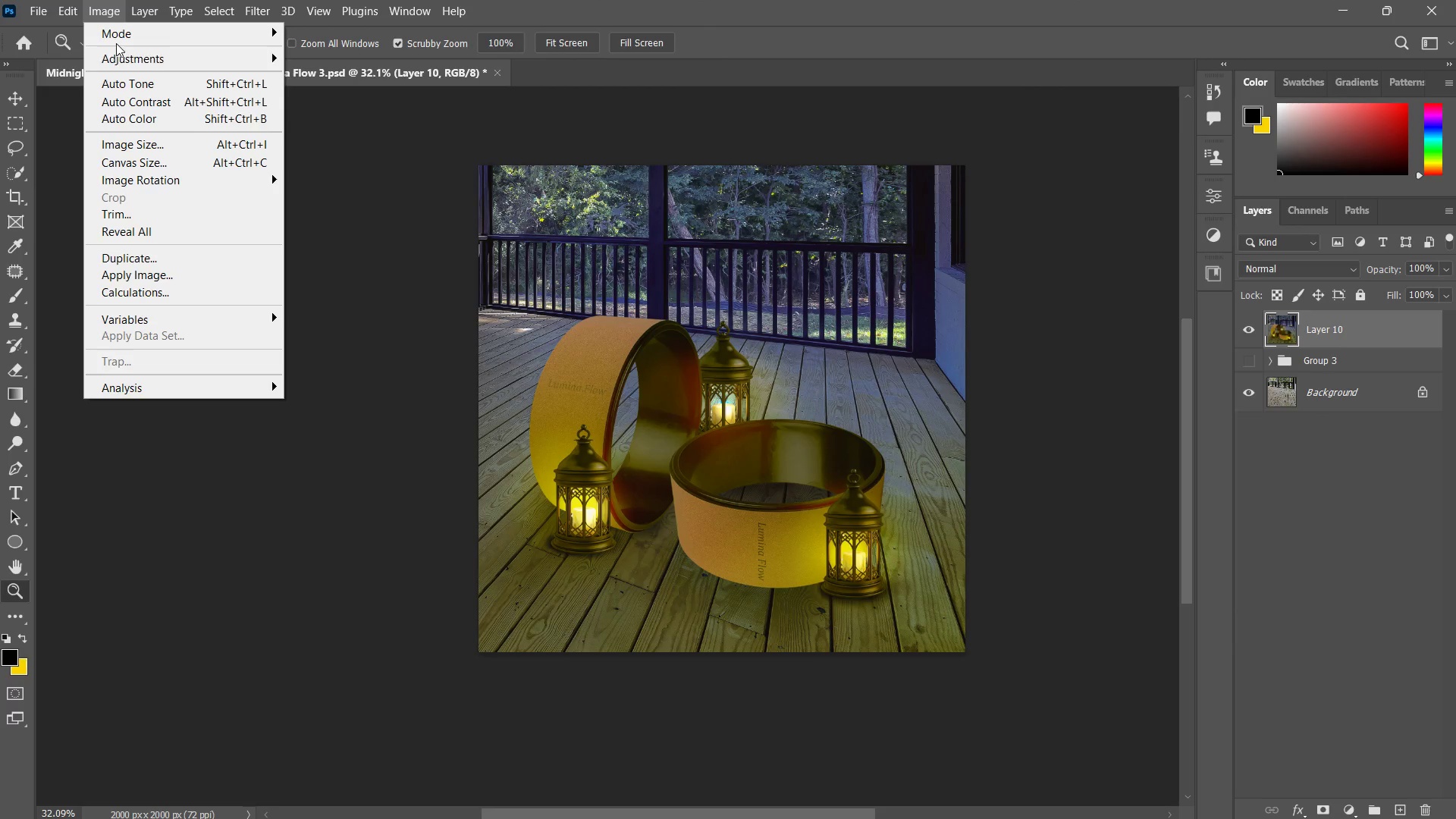 
left_click([121, 61])
 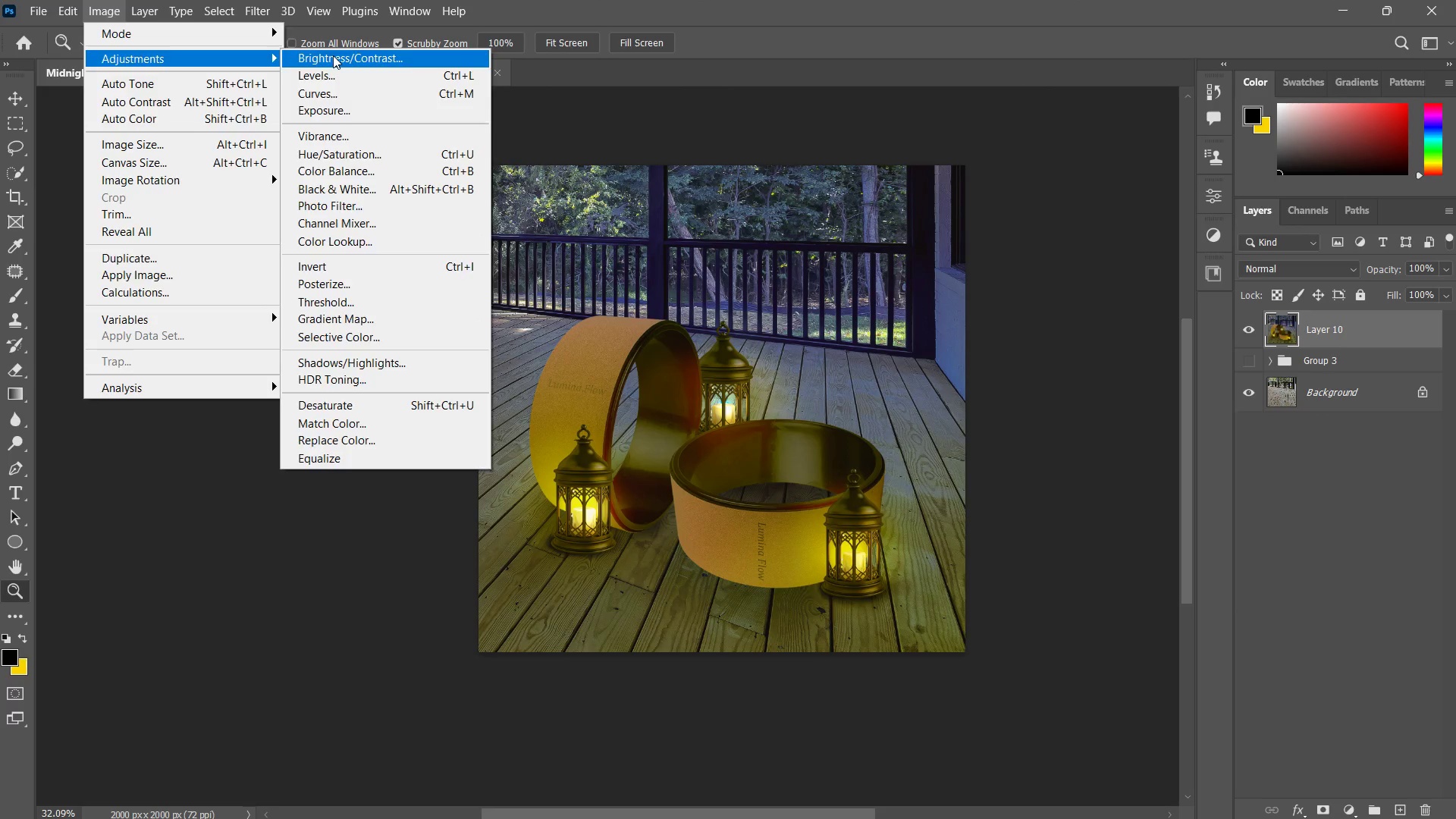 
left_click([334, 54])
 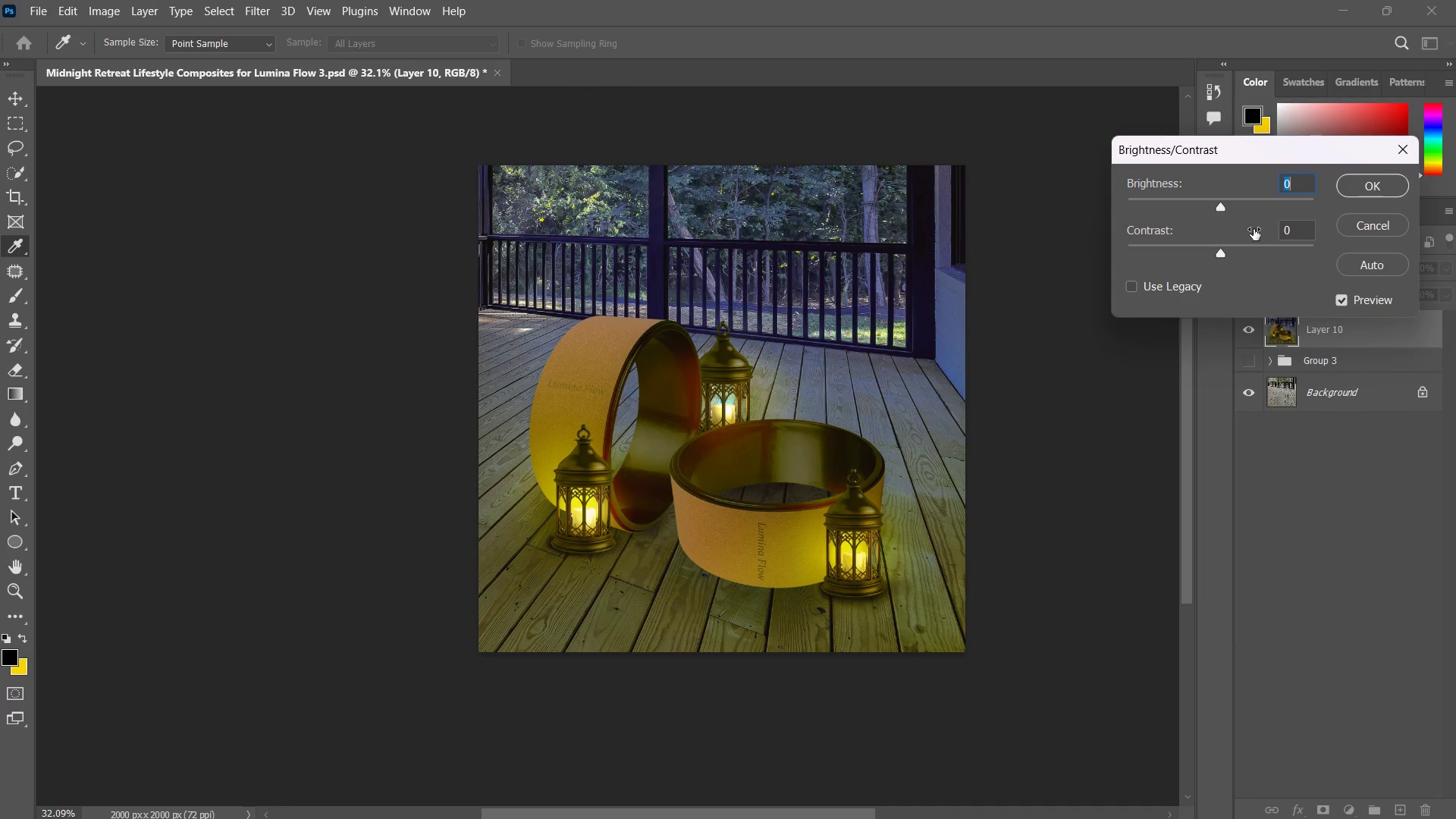 
left_click_drag(start_coordinate=[1220, 211], to_coordinate=[1219, 176])
 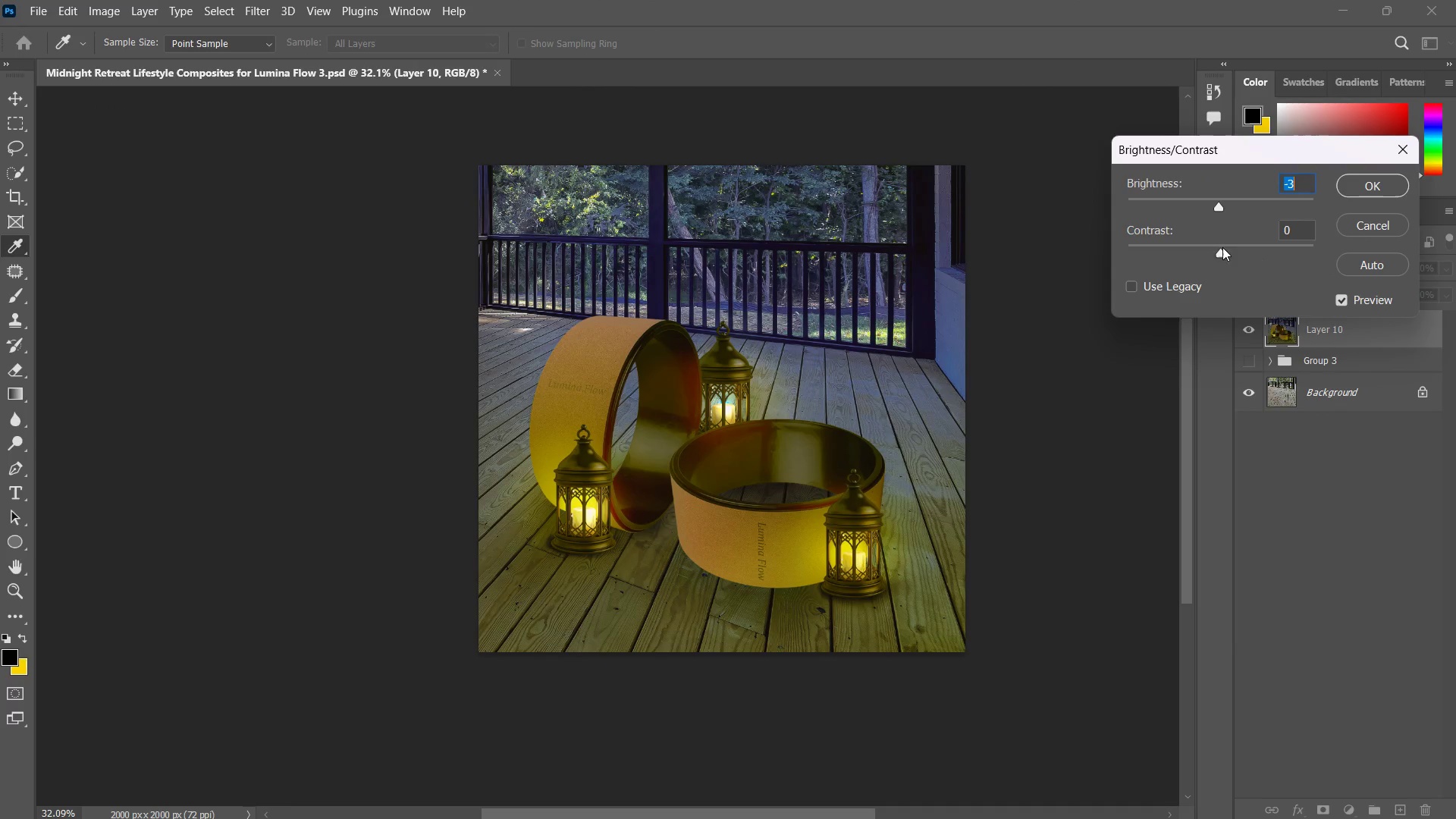 
left_click_drag(start_coordinate=[1219, 251], to_coordinate=[1250, 274])
 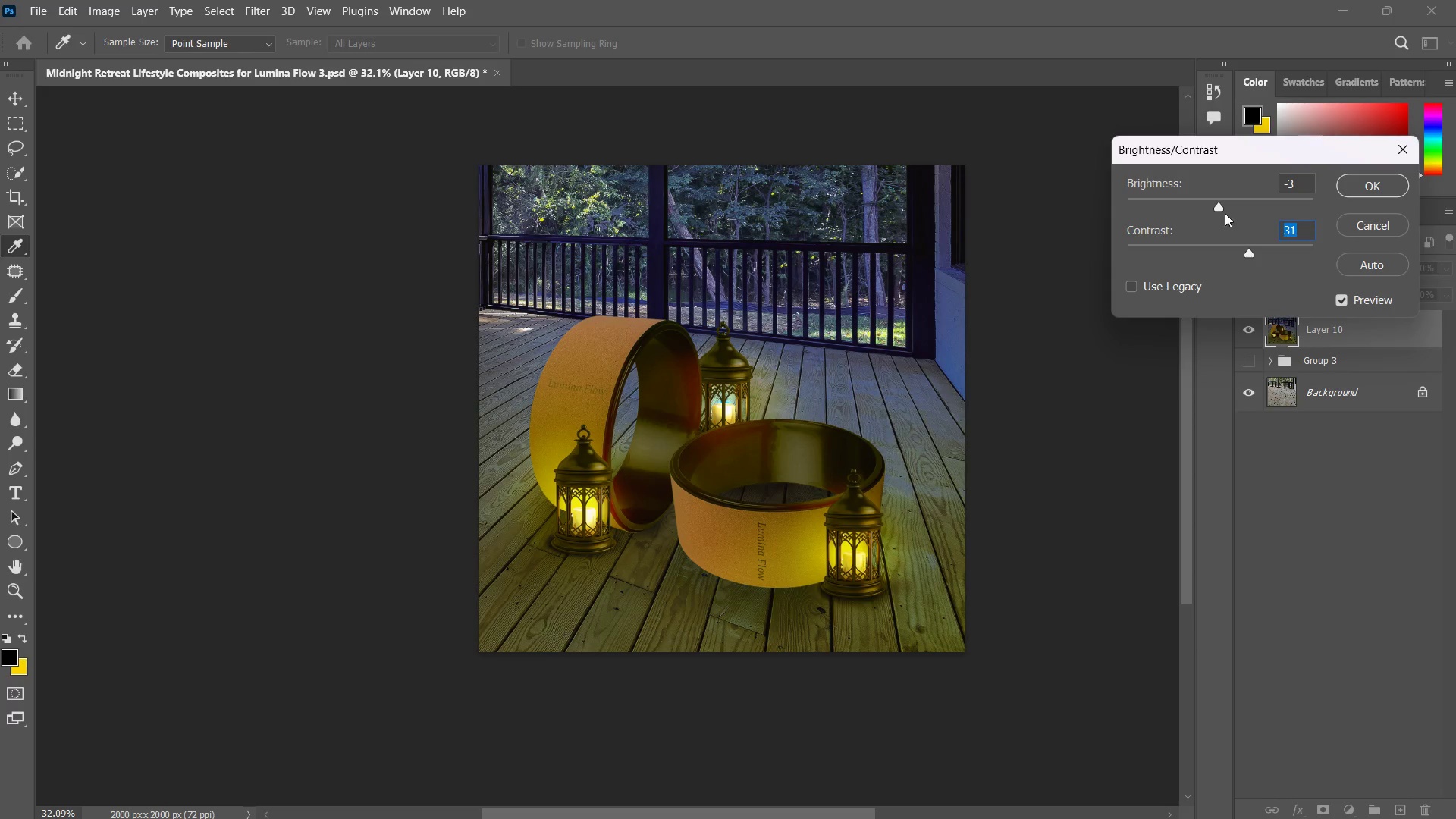 
left_click_drag(start_coordinate=[1219, 212], to_coordinate=[1245, 200])
 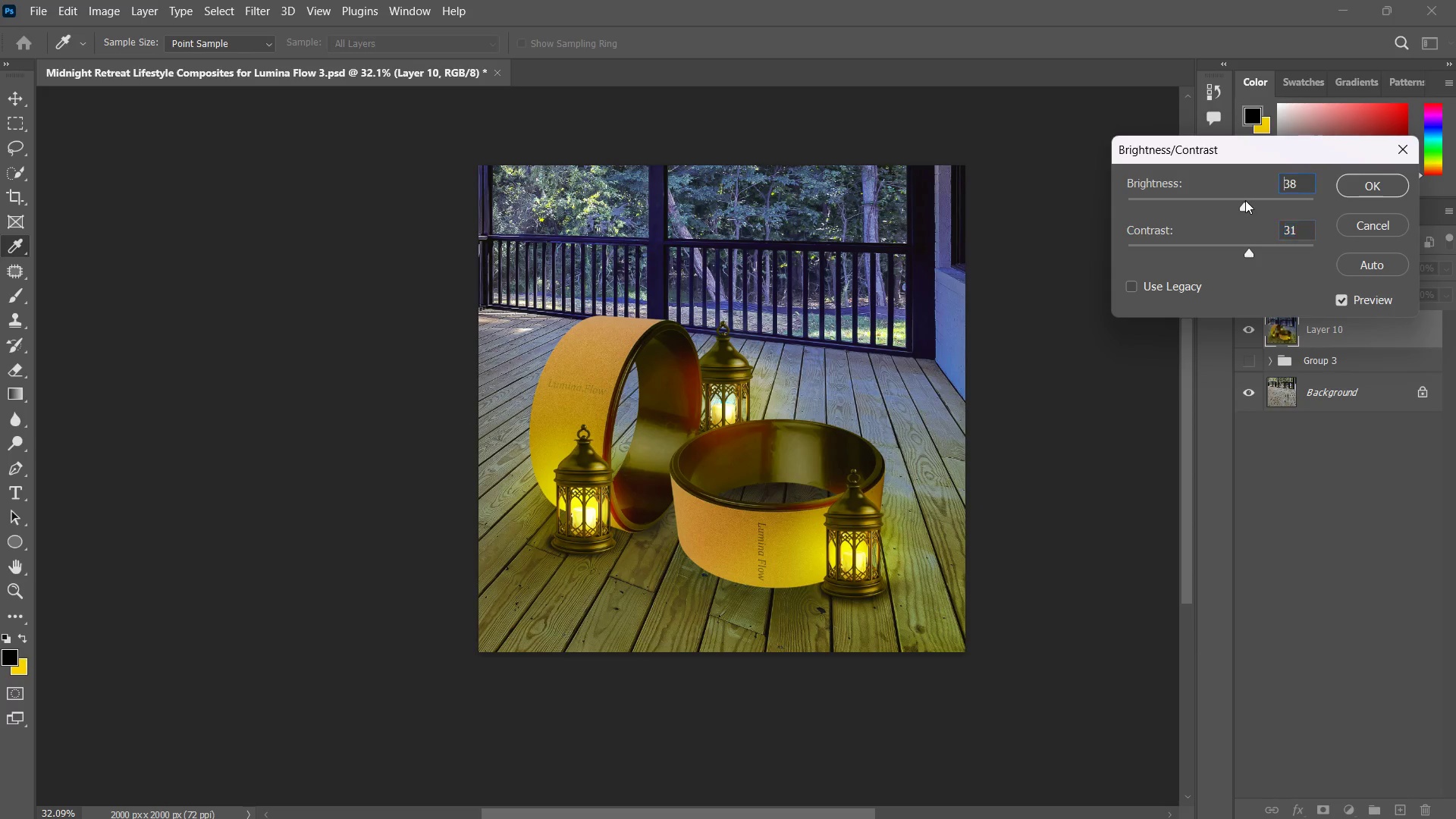 
left_click([1245, 200])
 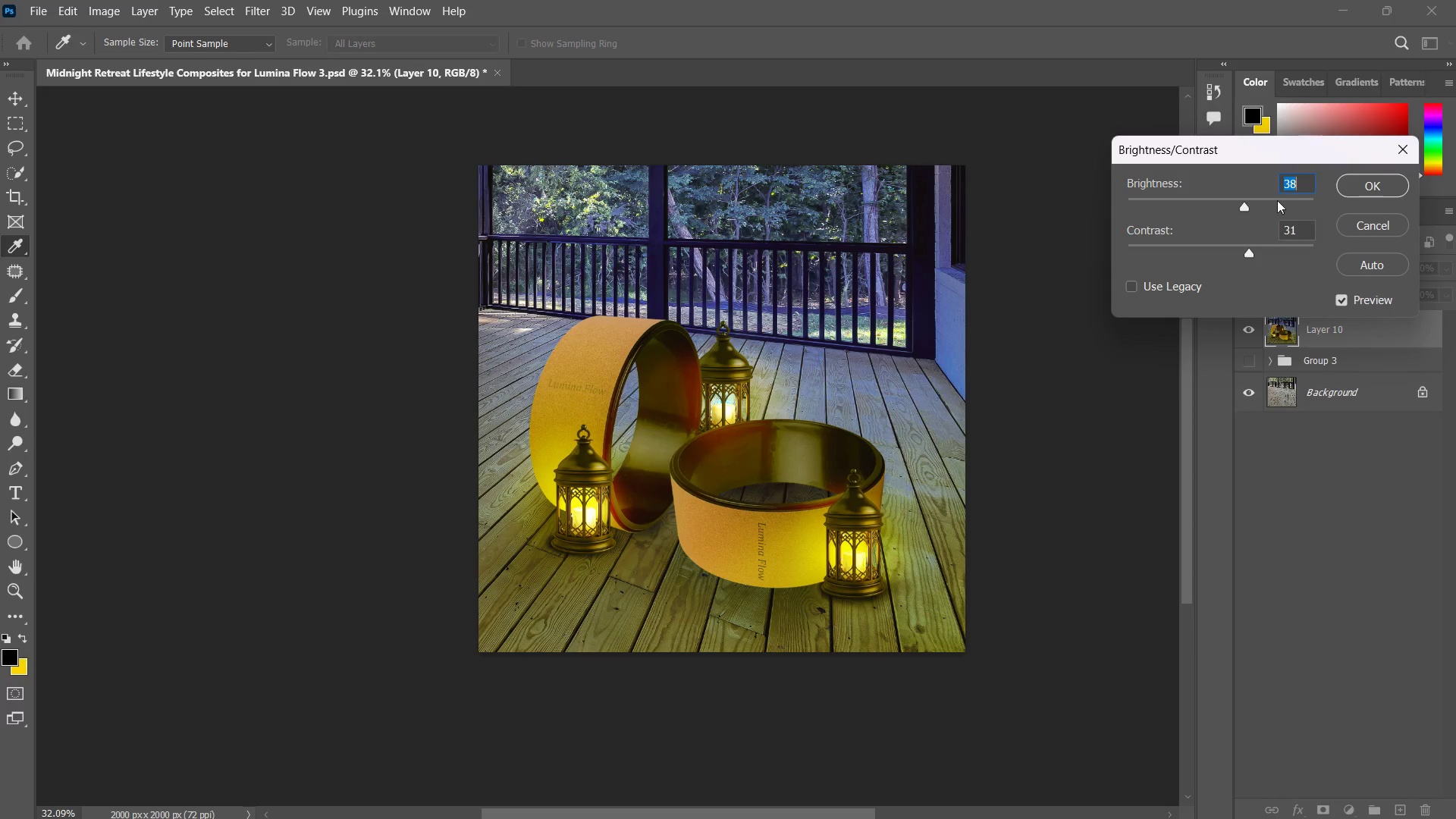 
left_click([1369, 190])
 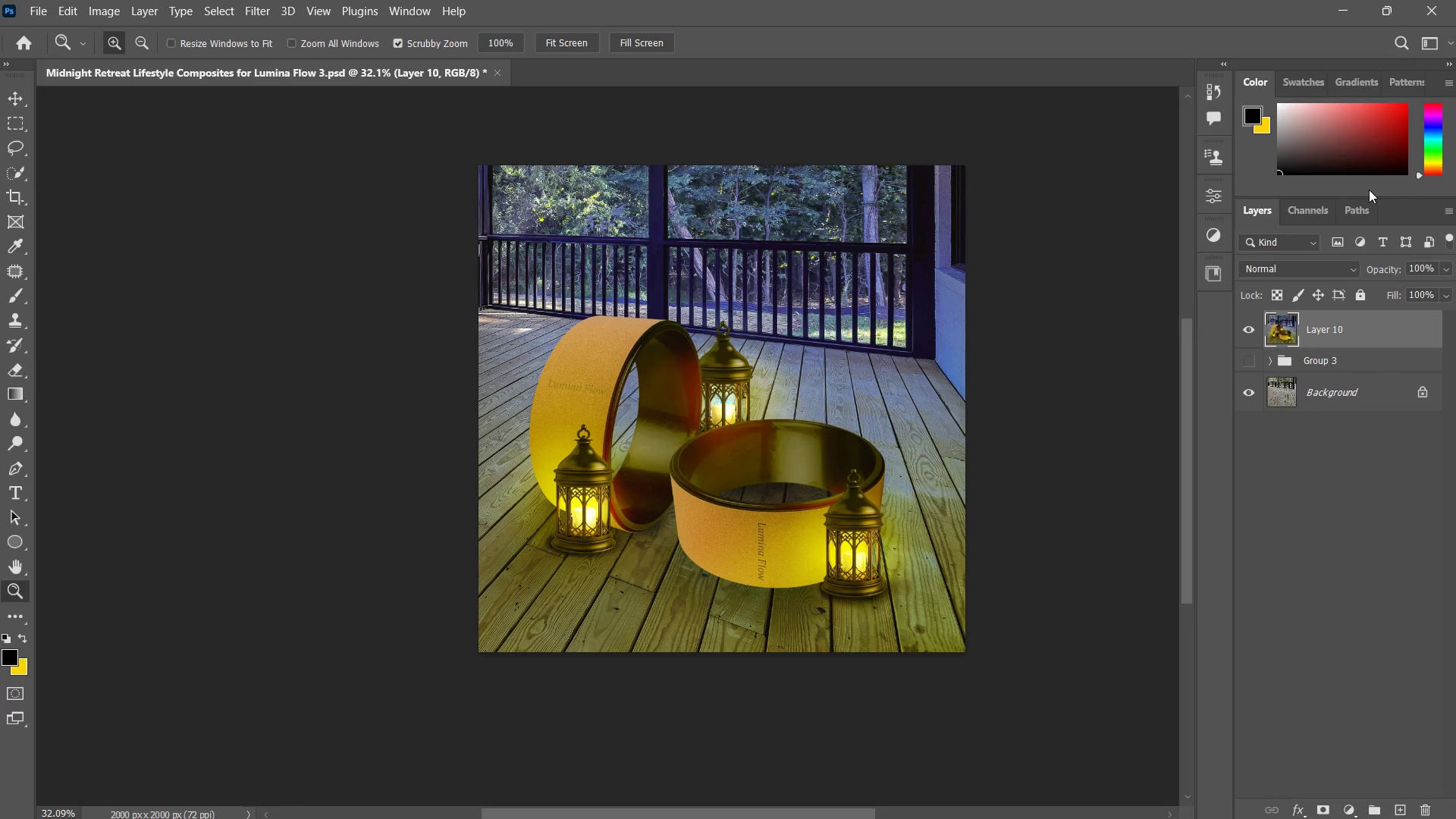 
wait(6.26)
 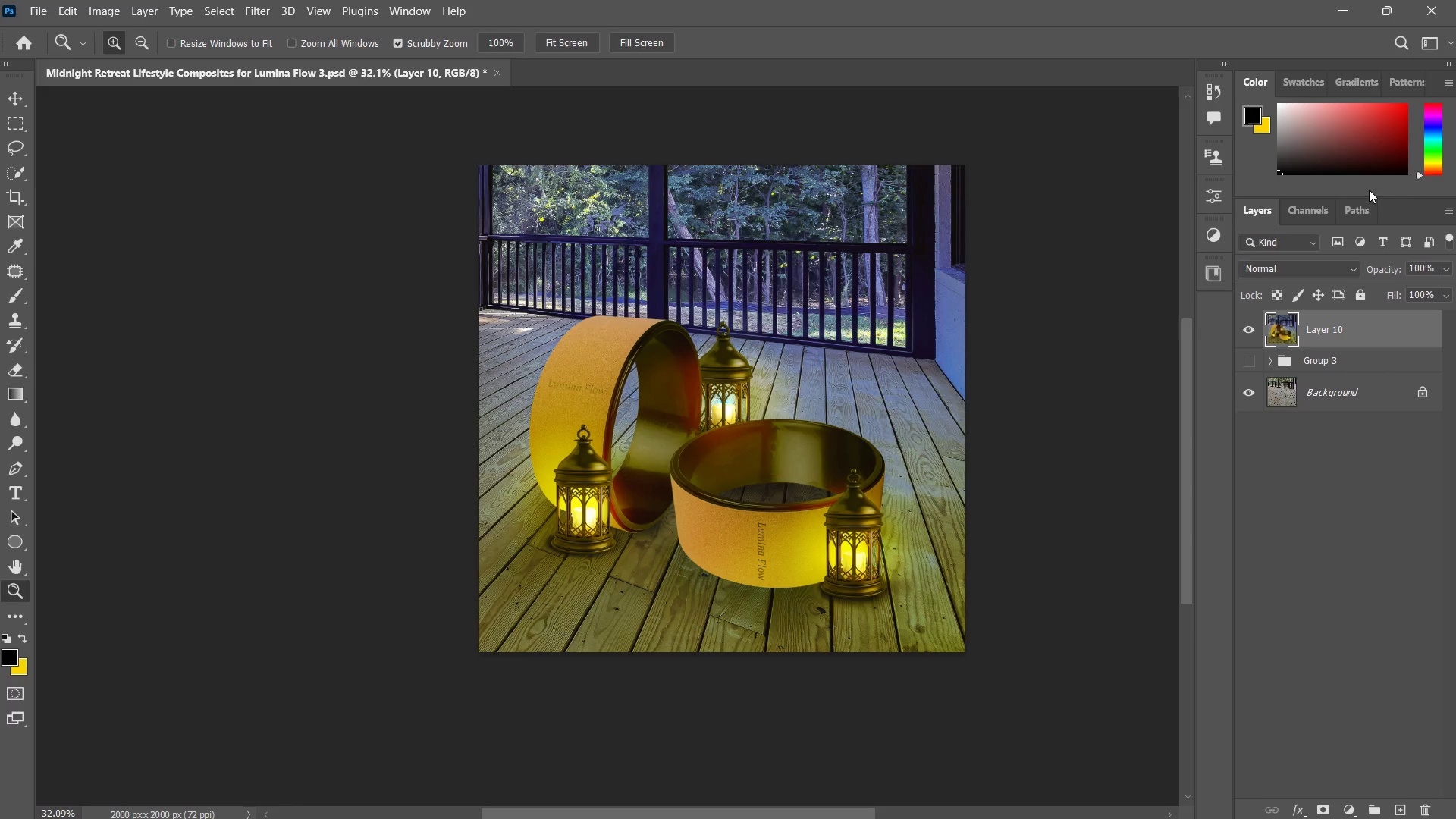 
left_click([1250, 337])
 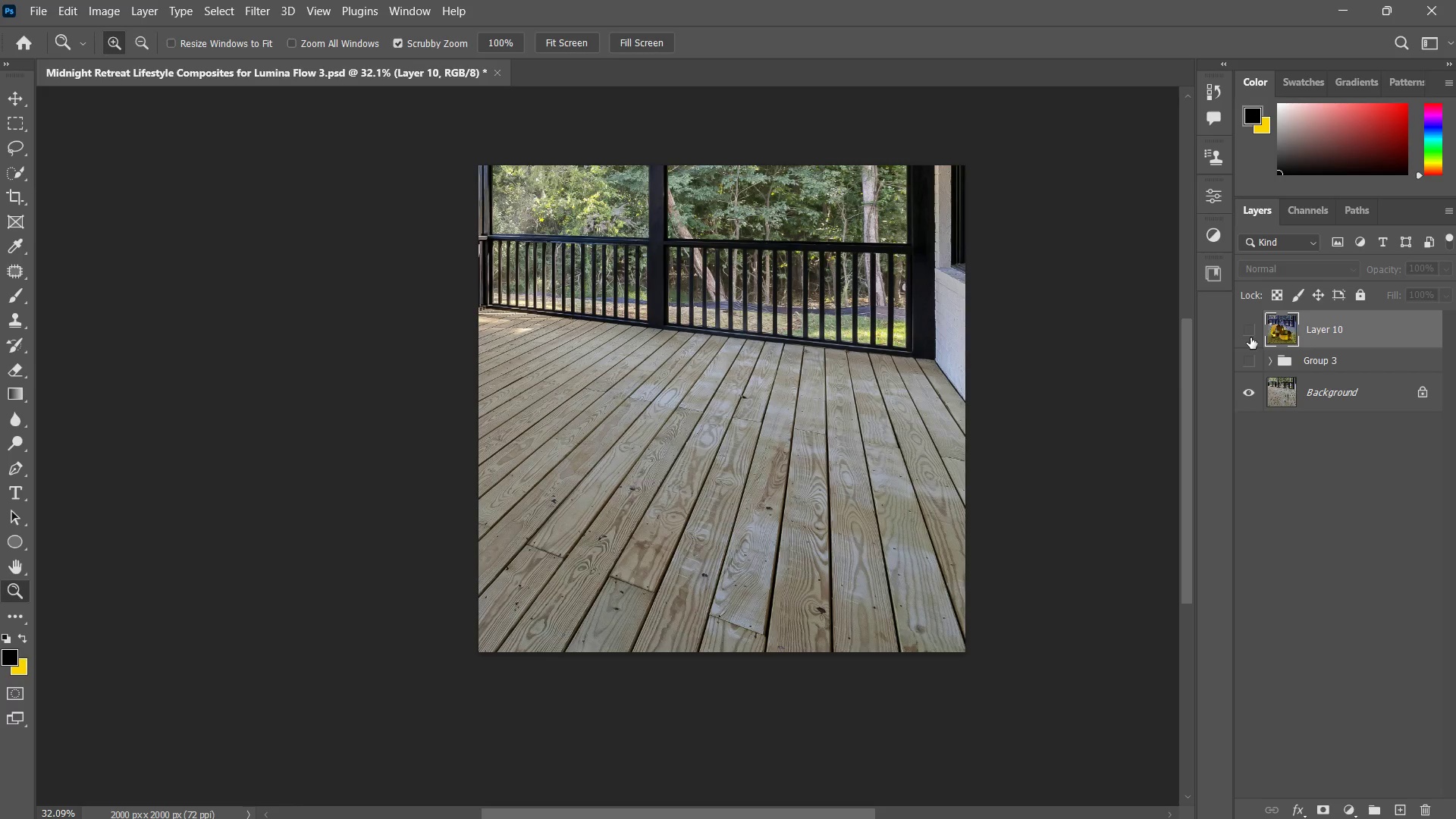 
left_click([1250, 337])
 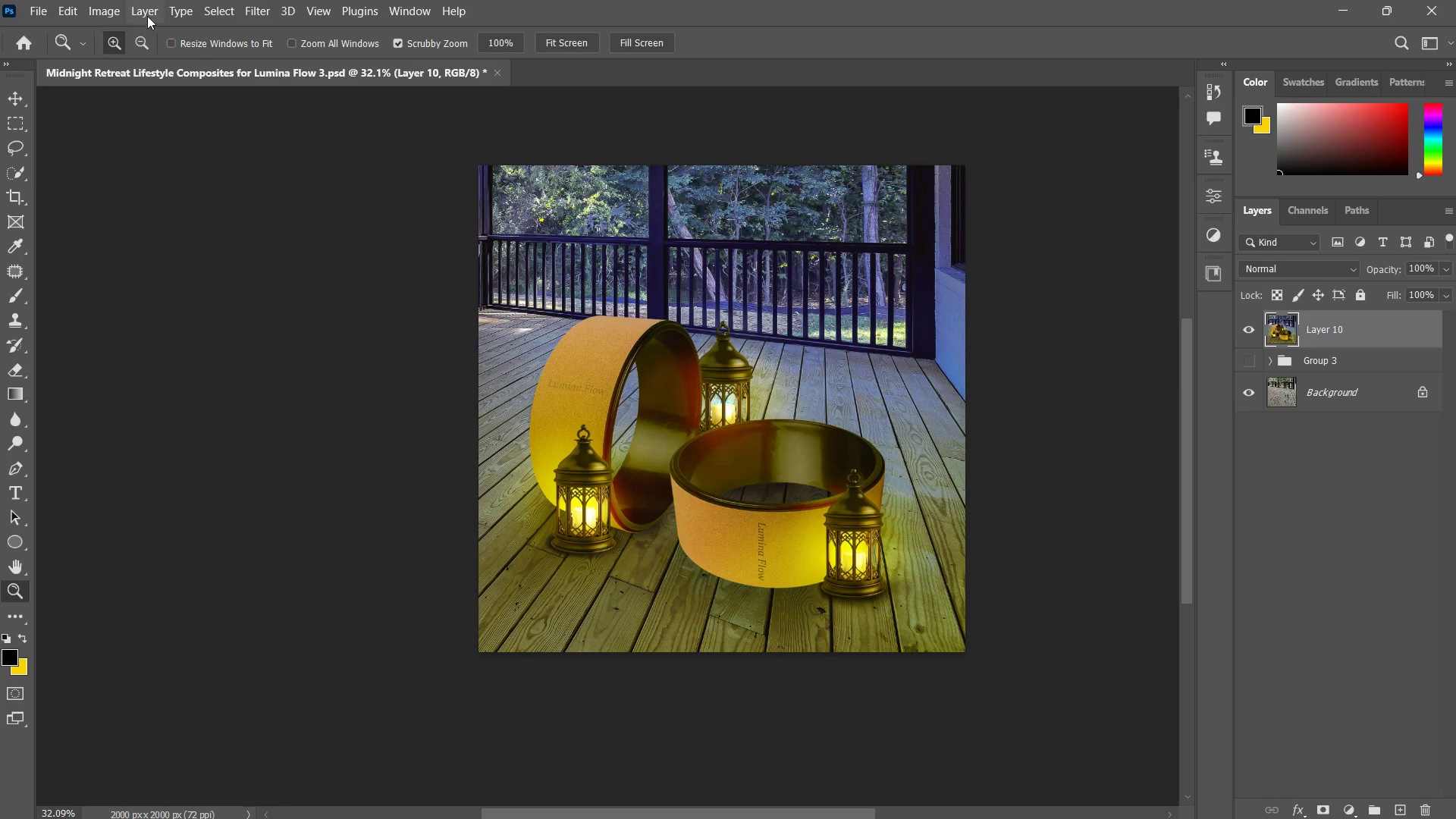 
left_click([105, 14])
 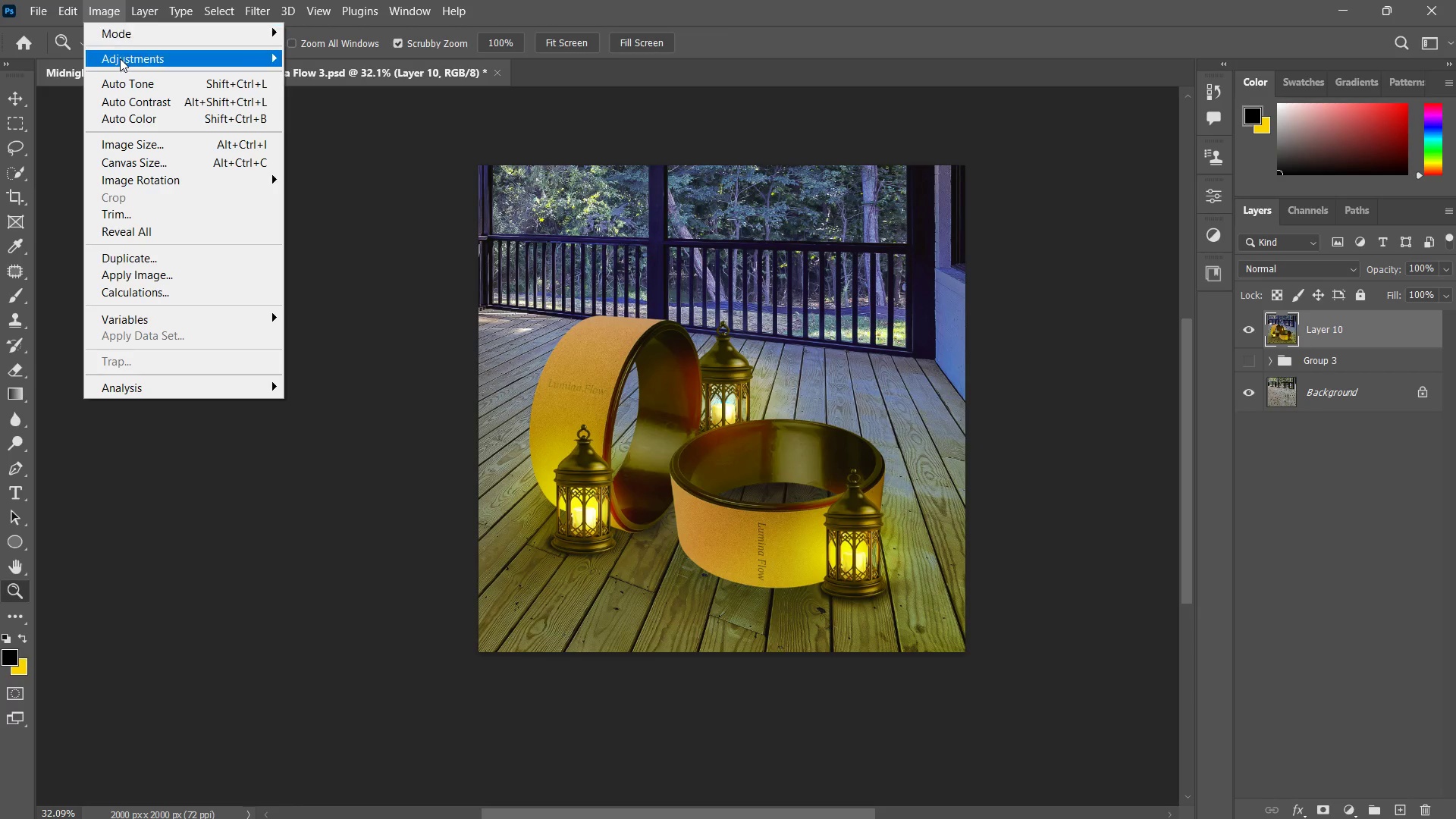 
left_click([121, 64])
 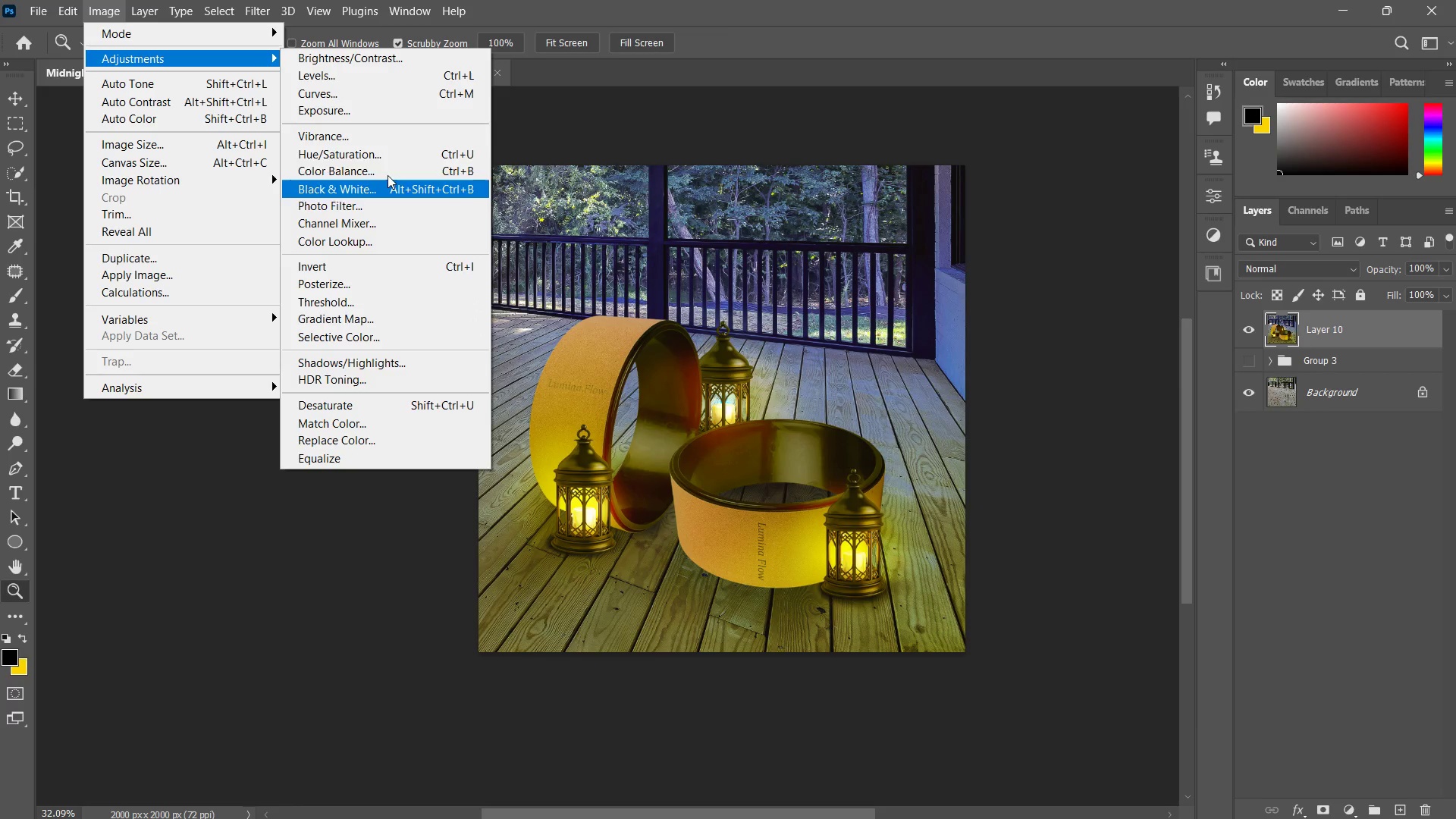 
left_click([378, 151])
 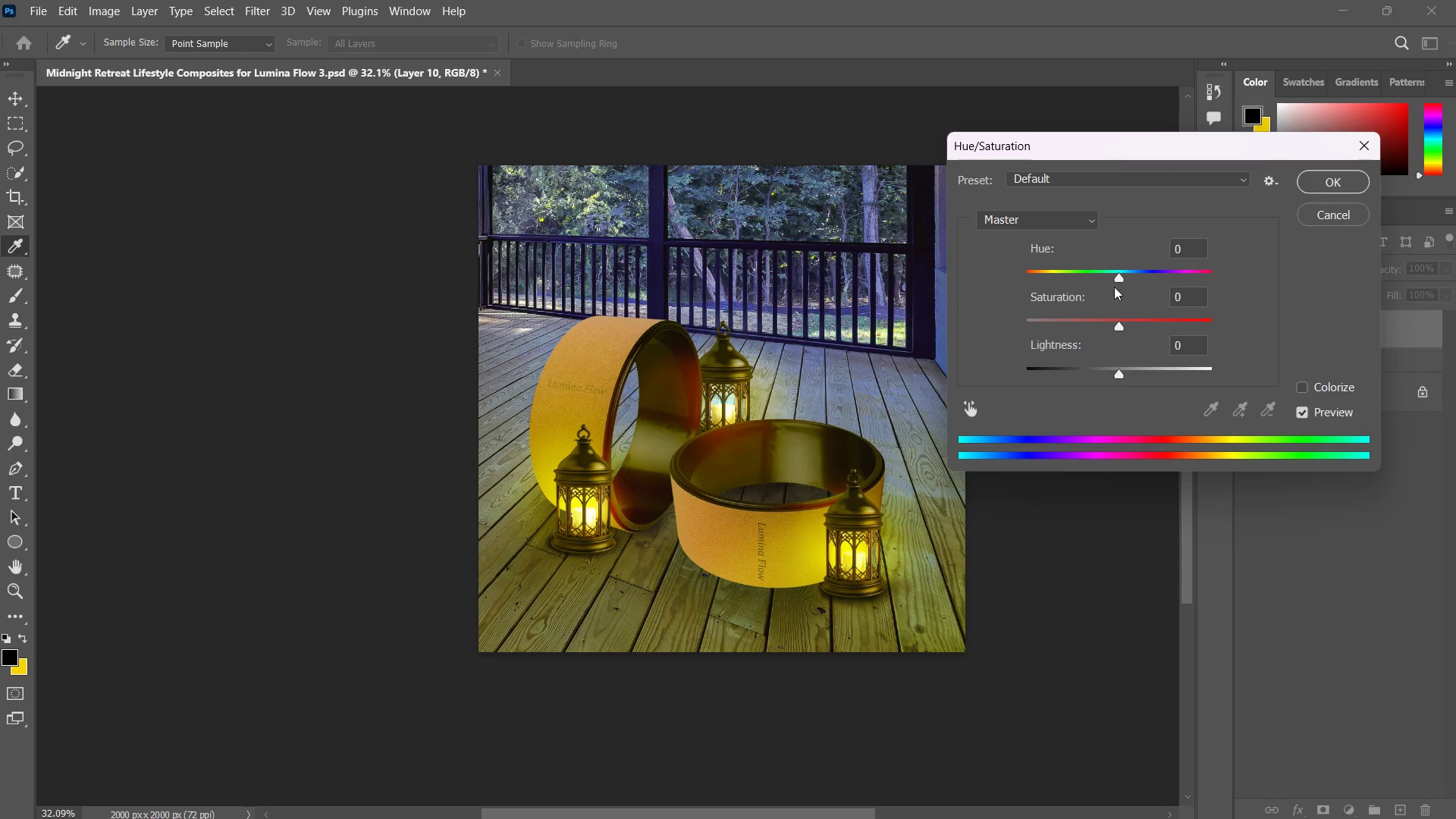 
left_click_drag(start_coordinate=[1119, 327], to_coordinate=[1123, 315])
 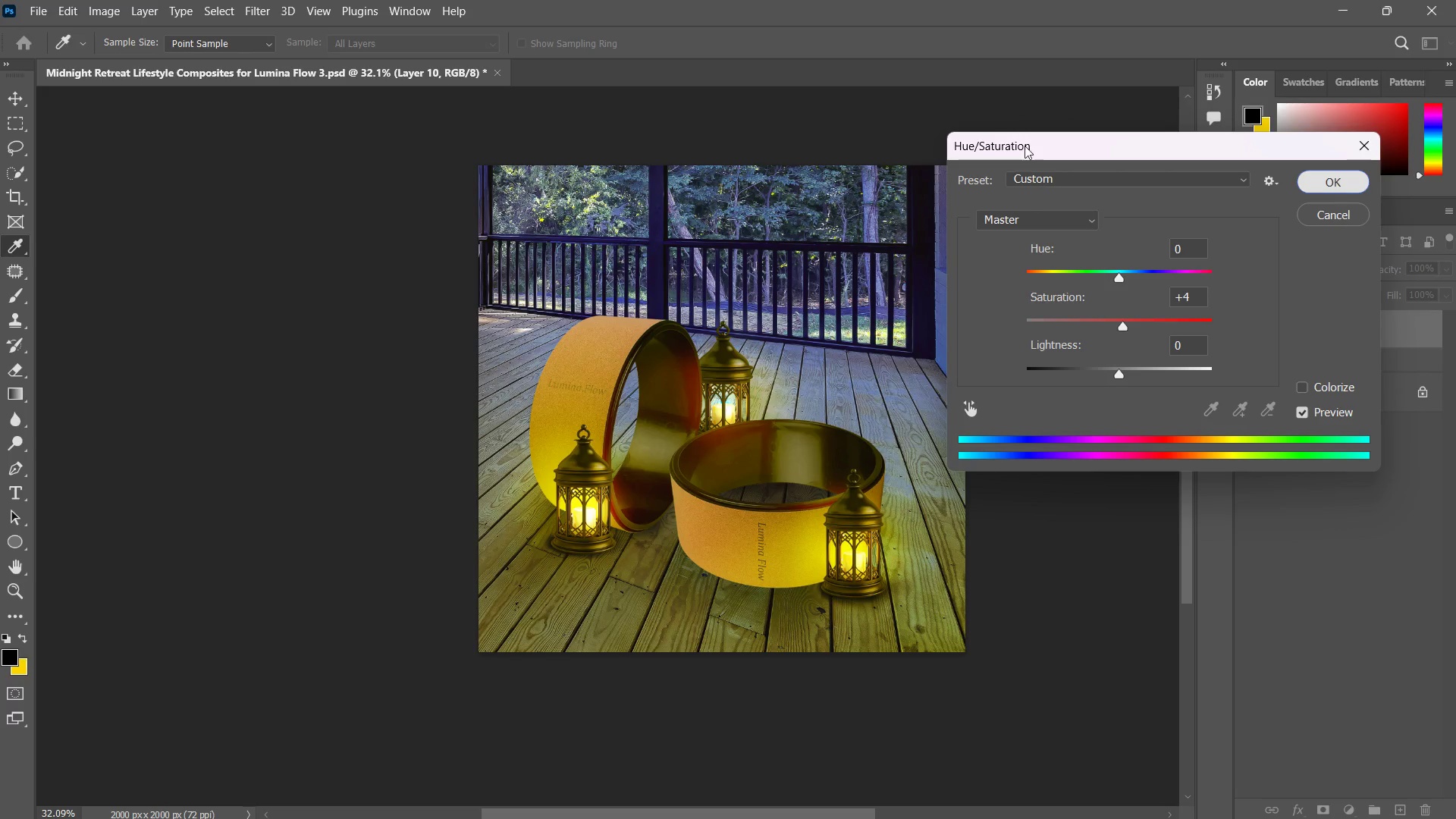 
left_click([115, 16])
 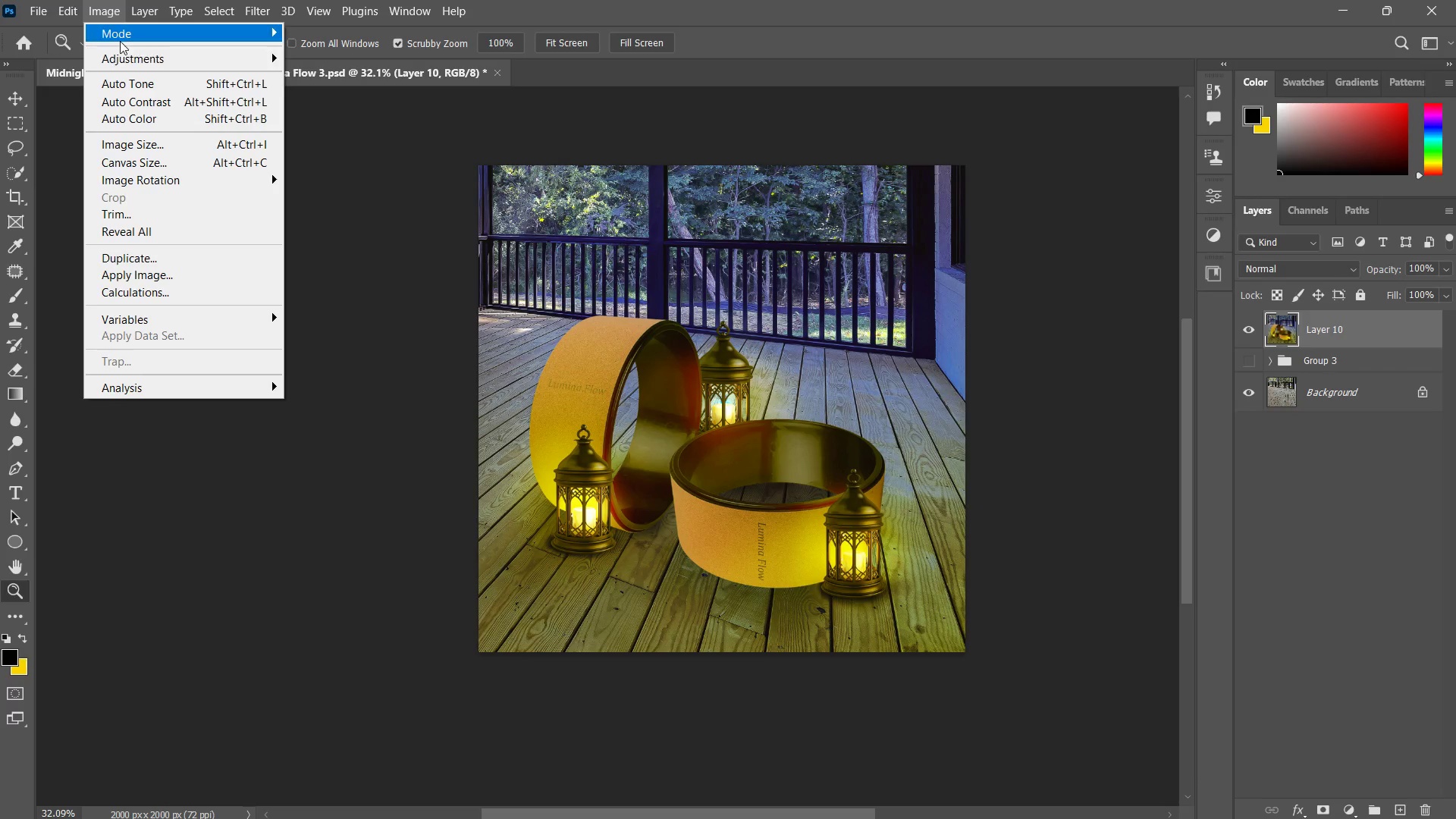 
left_click([123, 59])
 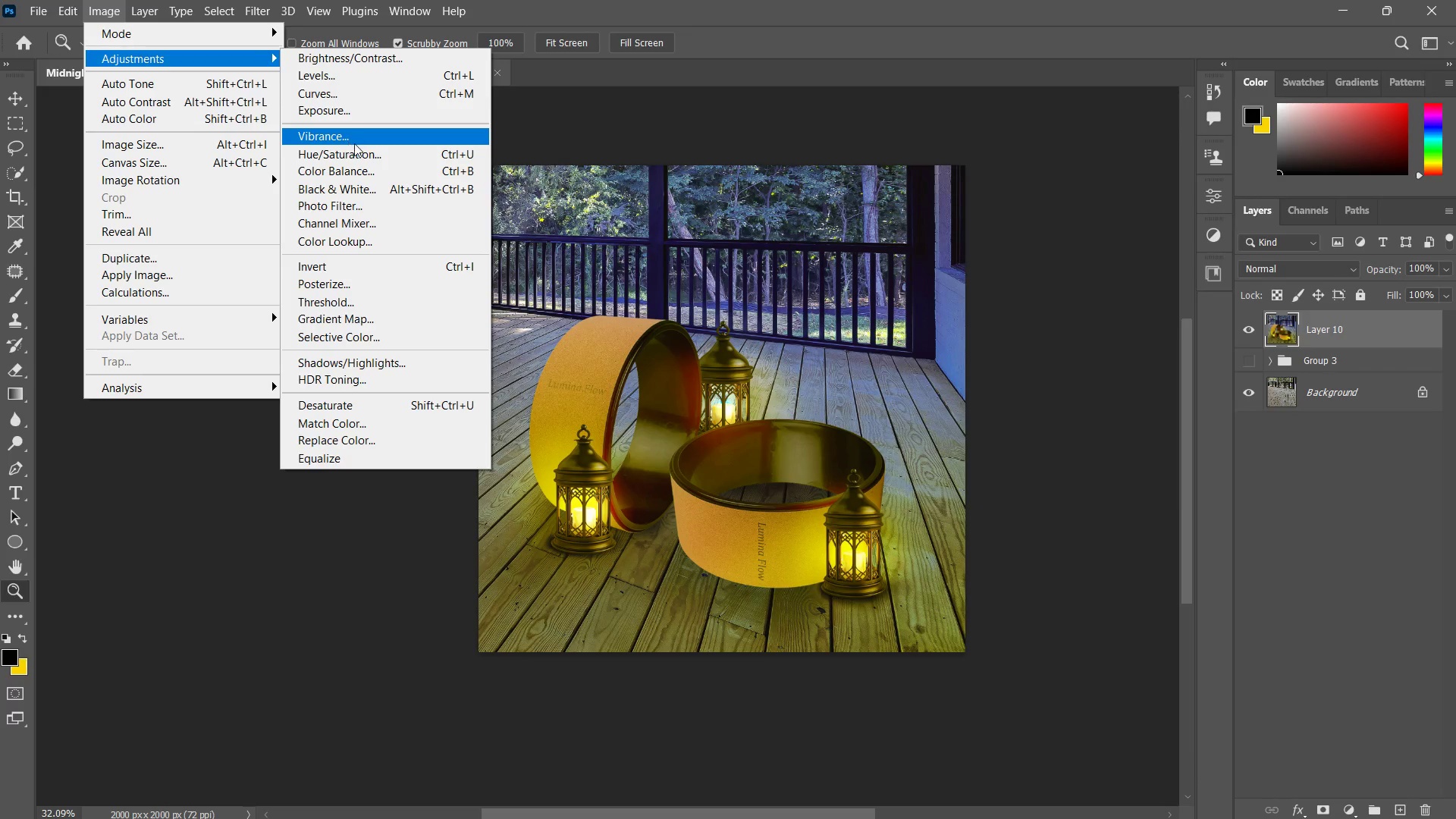 
left_click([353, 143])
 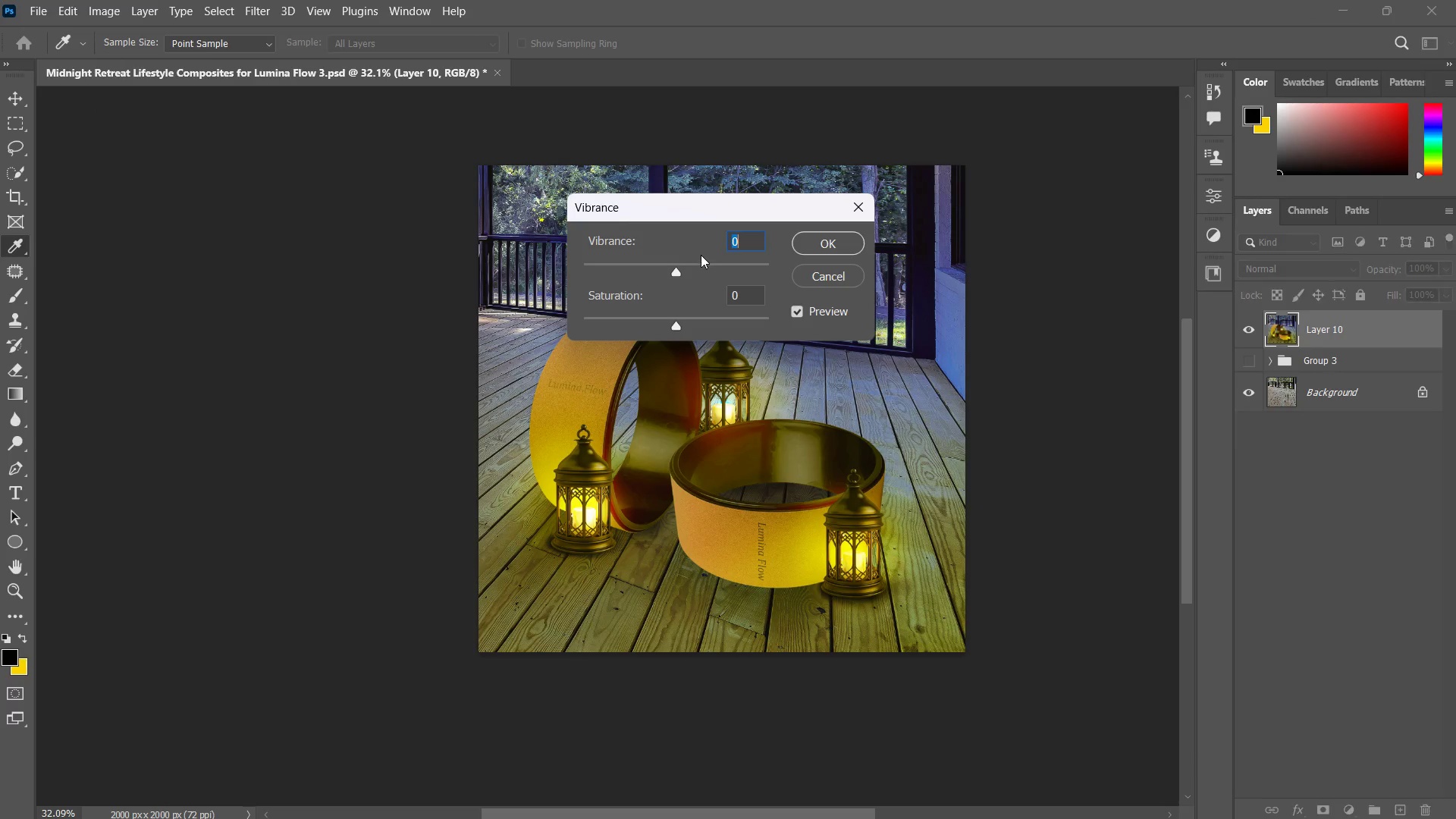 
left_click_drag(start_coordinate=[676, 270], to_coordinate=[721, 291])
 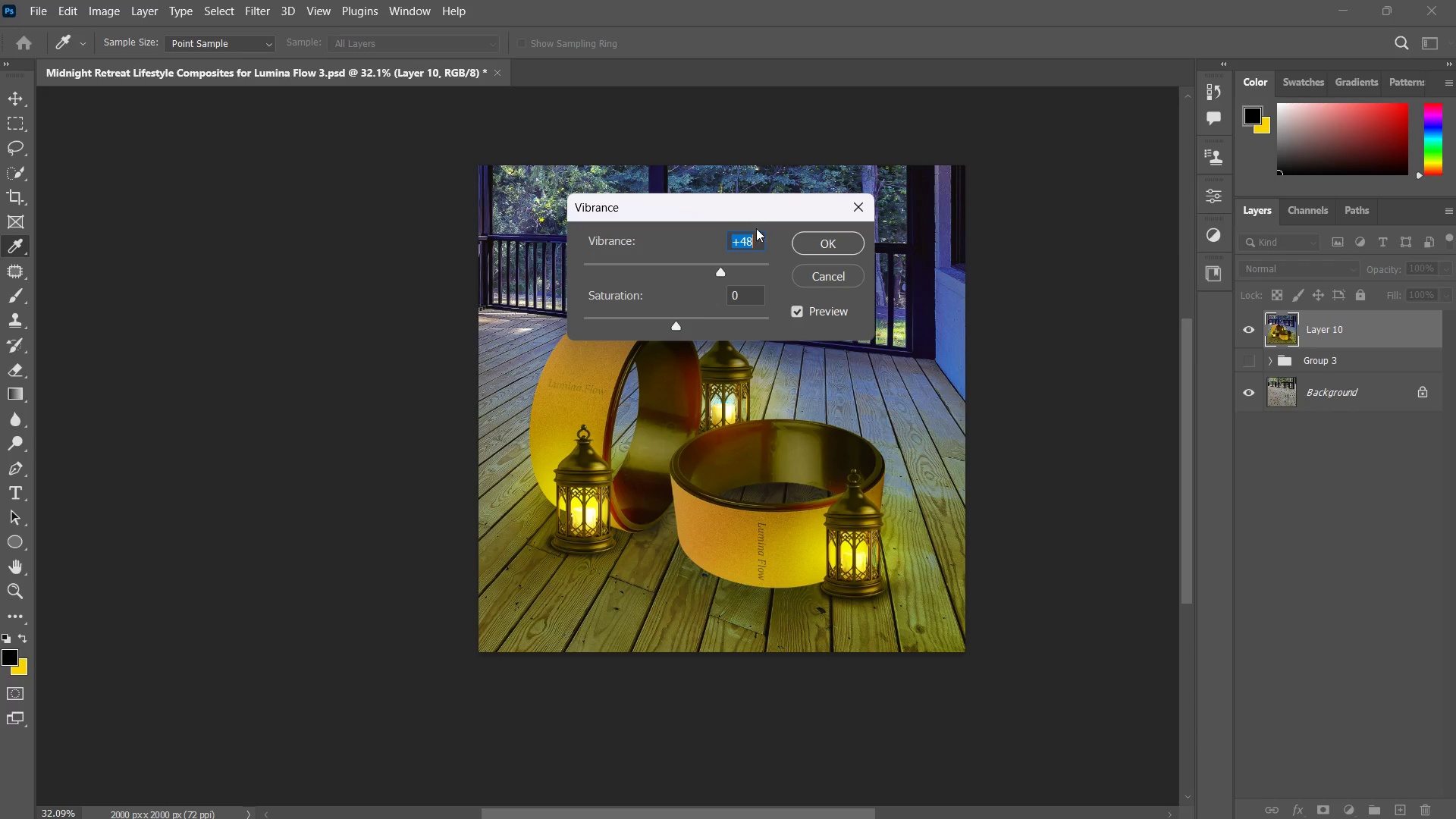 
left_click_drag(start_coordinate=[761, 211], to_coordinate=[1191, 206])
 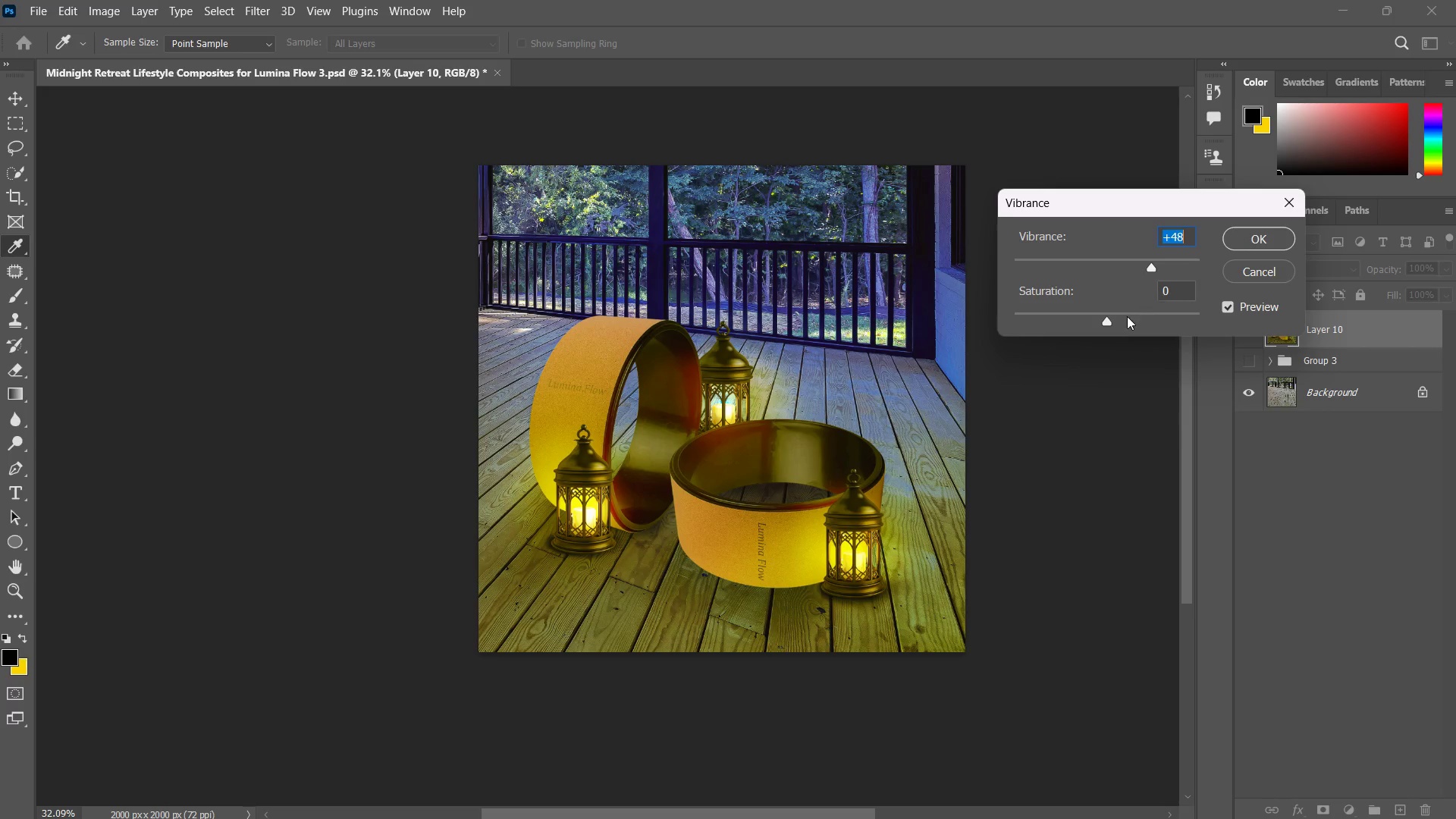 
left_click_drag(start_coordinate=[1117, 318], to_coordinate=[1099, 347])
 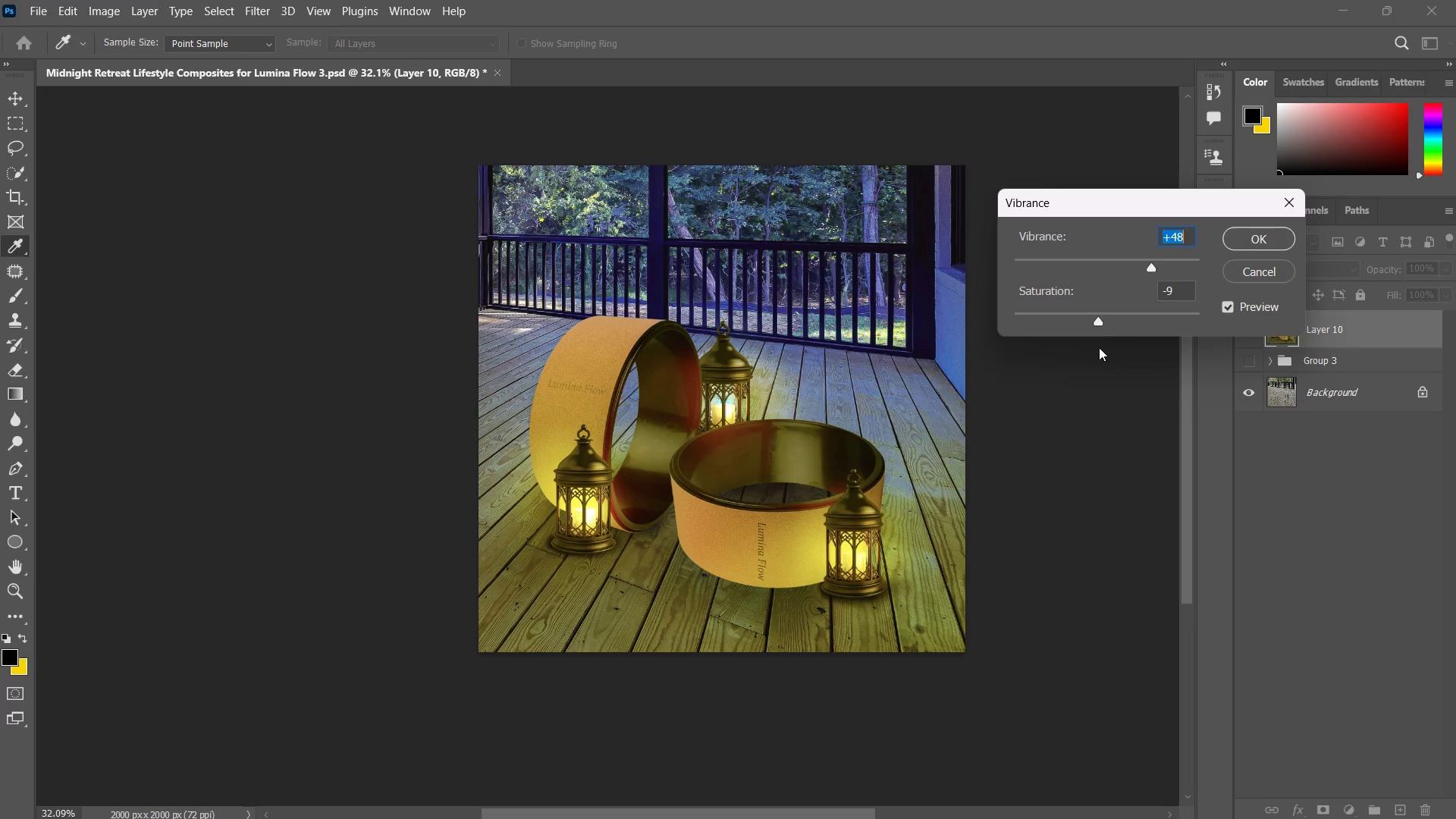 
left_click([1099, 347])
 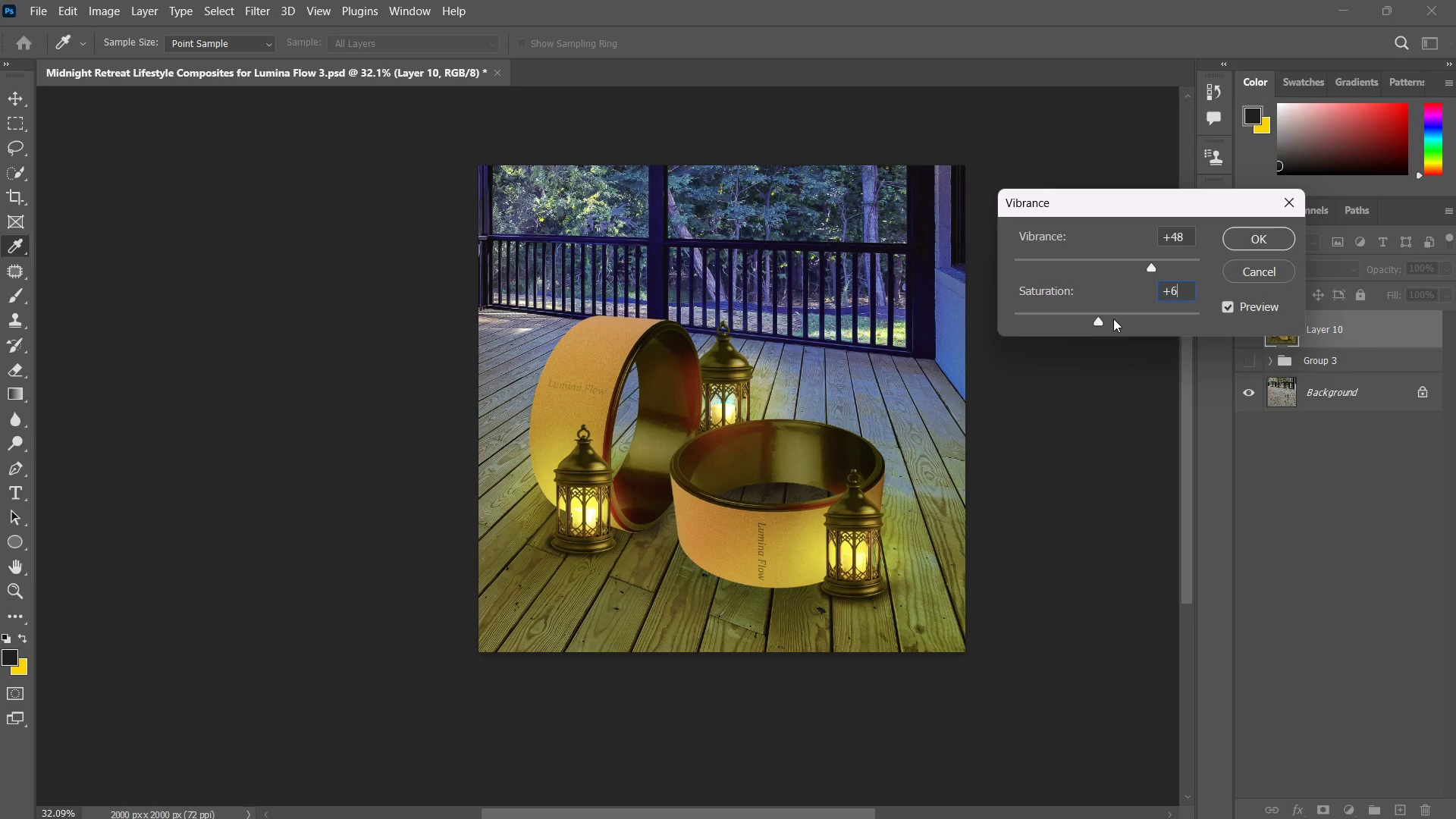 
double_click([1107, 317])
 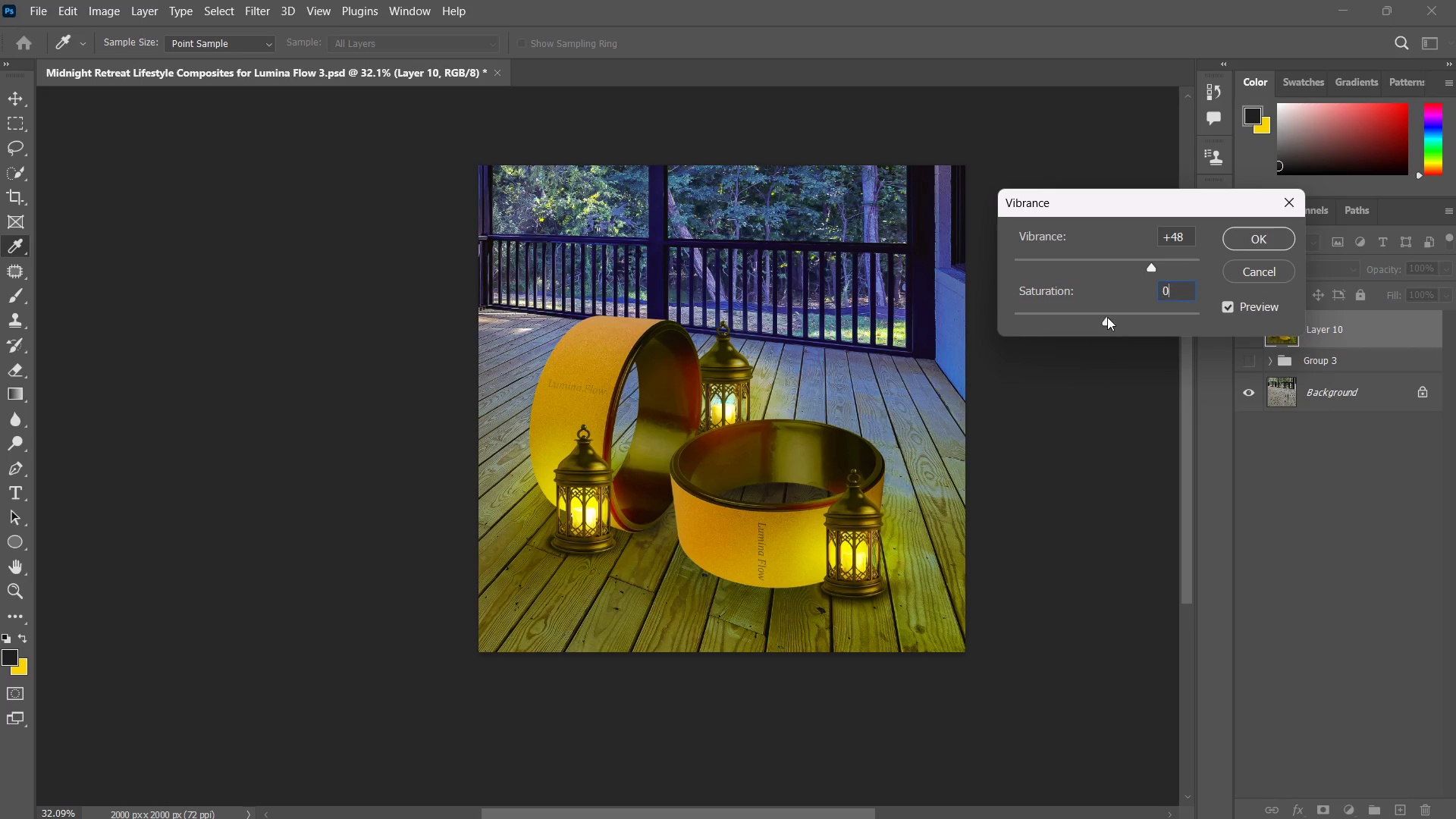 
triple_click([1107, 317])
 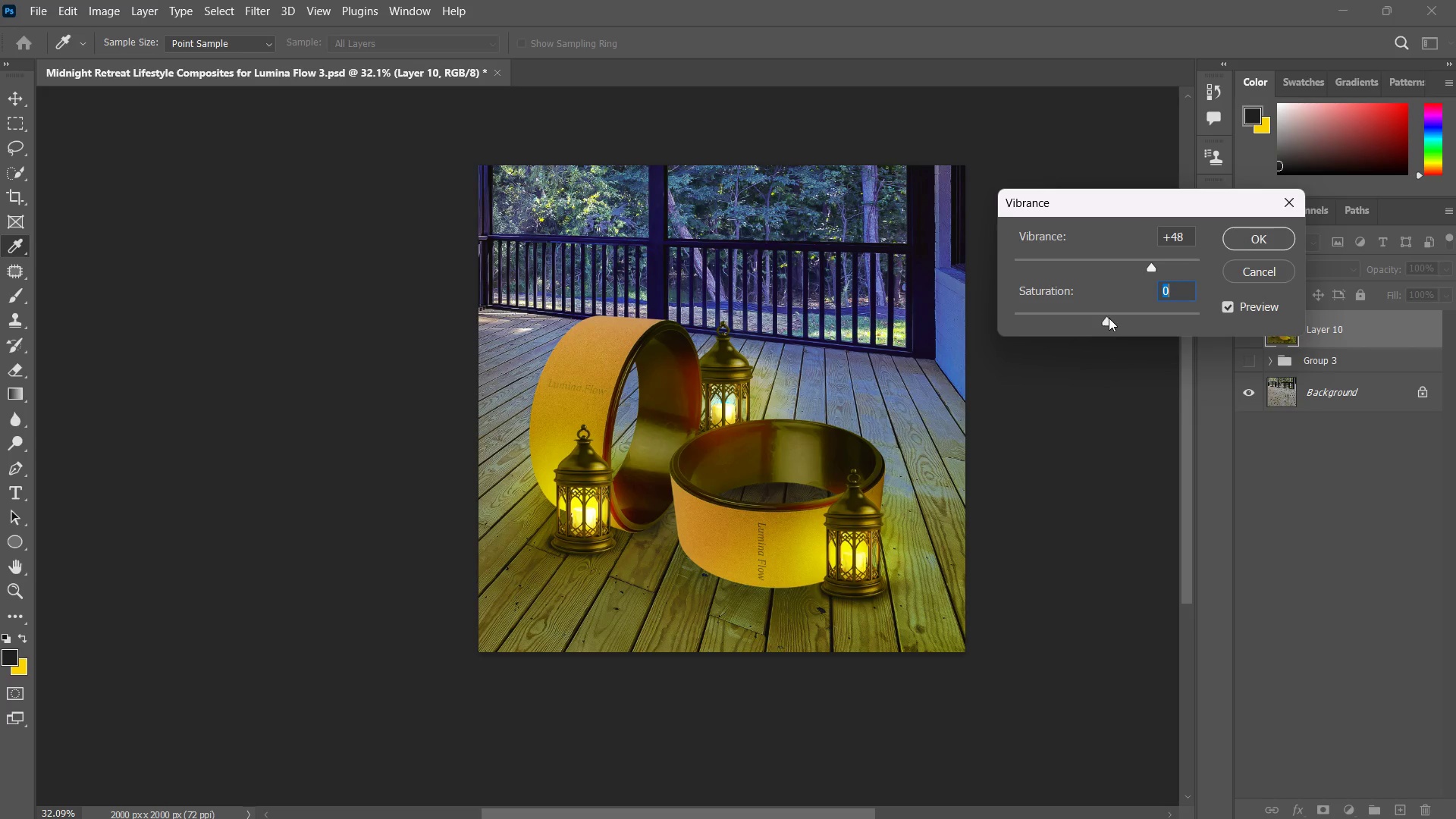 
triple_click([1111, 318])
 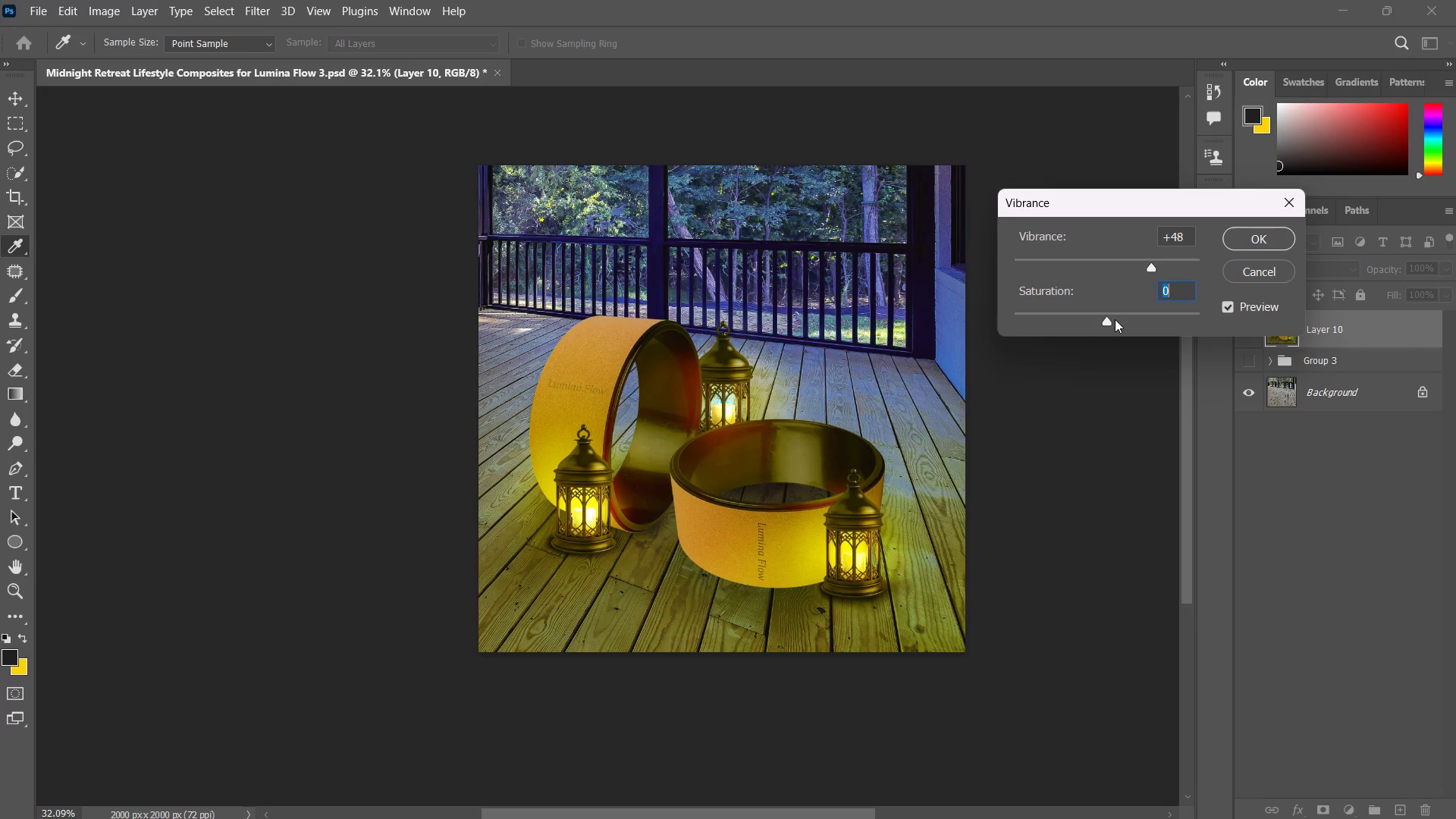 
triple_click([1115, 319])
 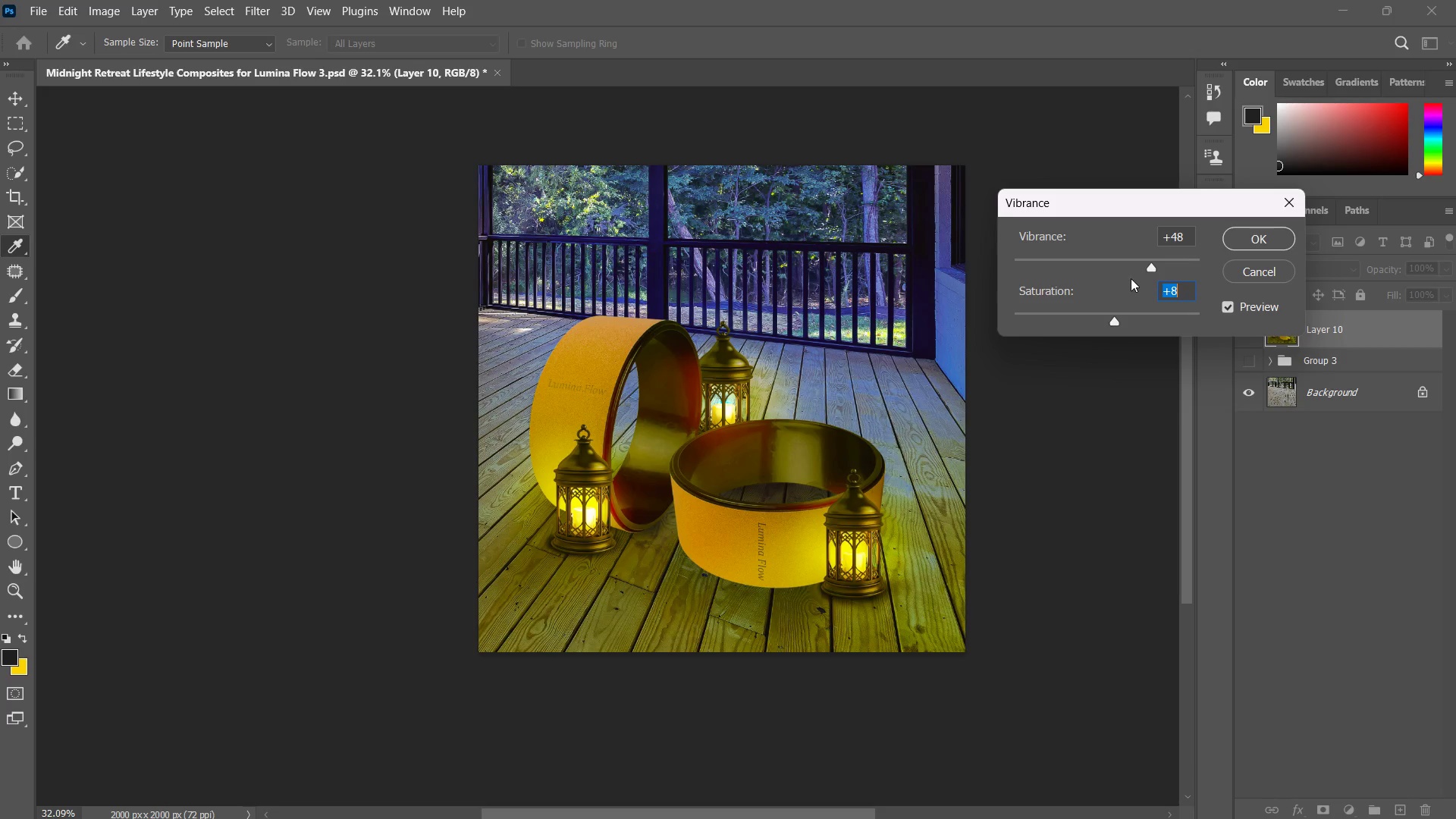 
left_click_drag(start_coordinate=[1143, 269], to_coordinate=[1127, 265])
 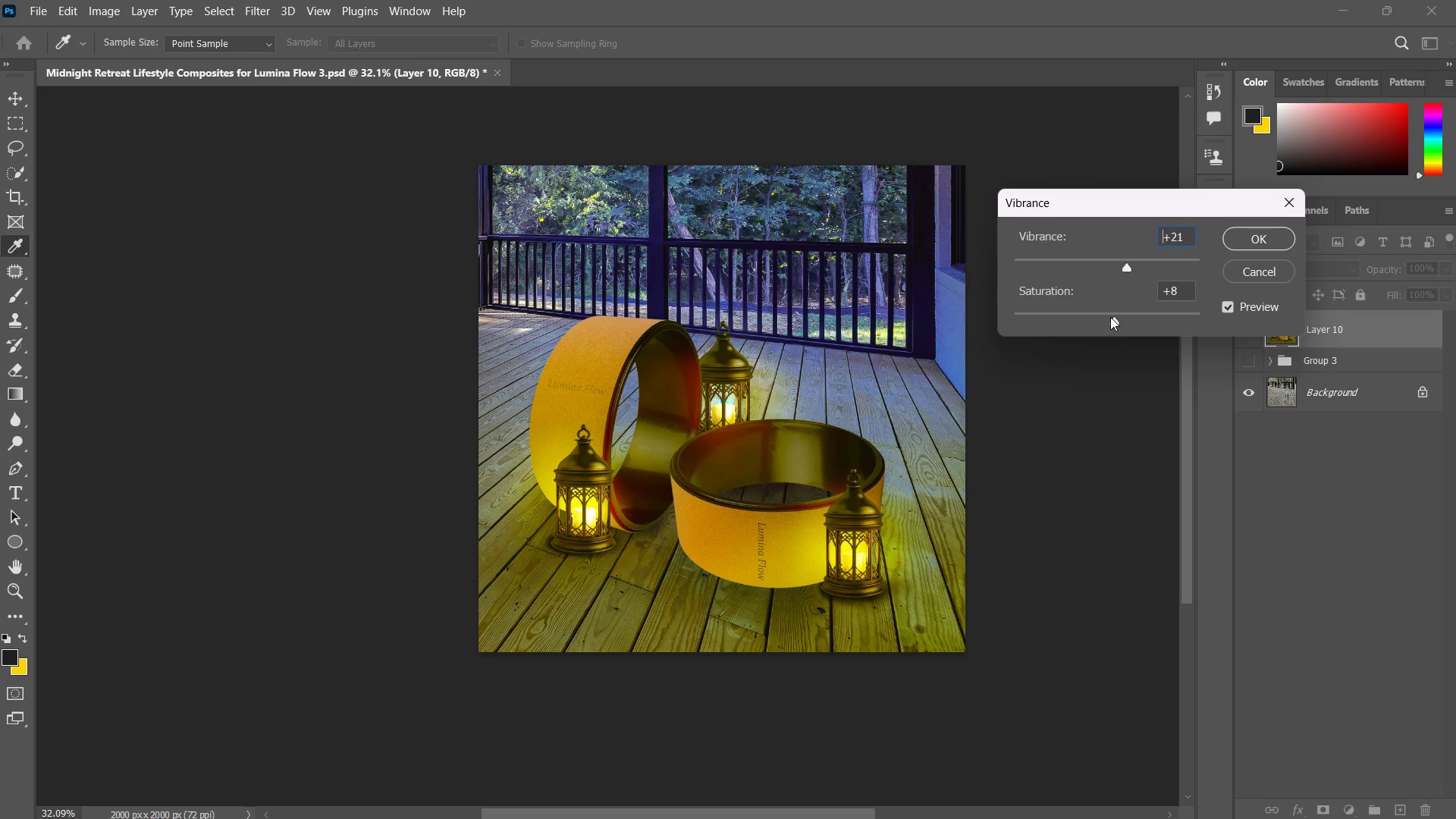 
triple_click([1108, 318])
 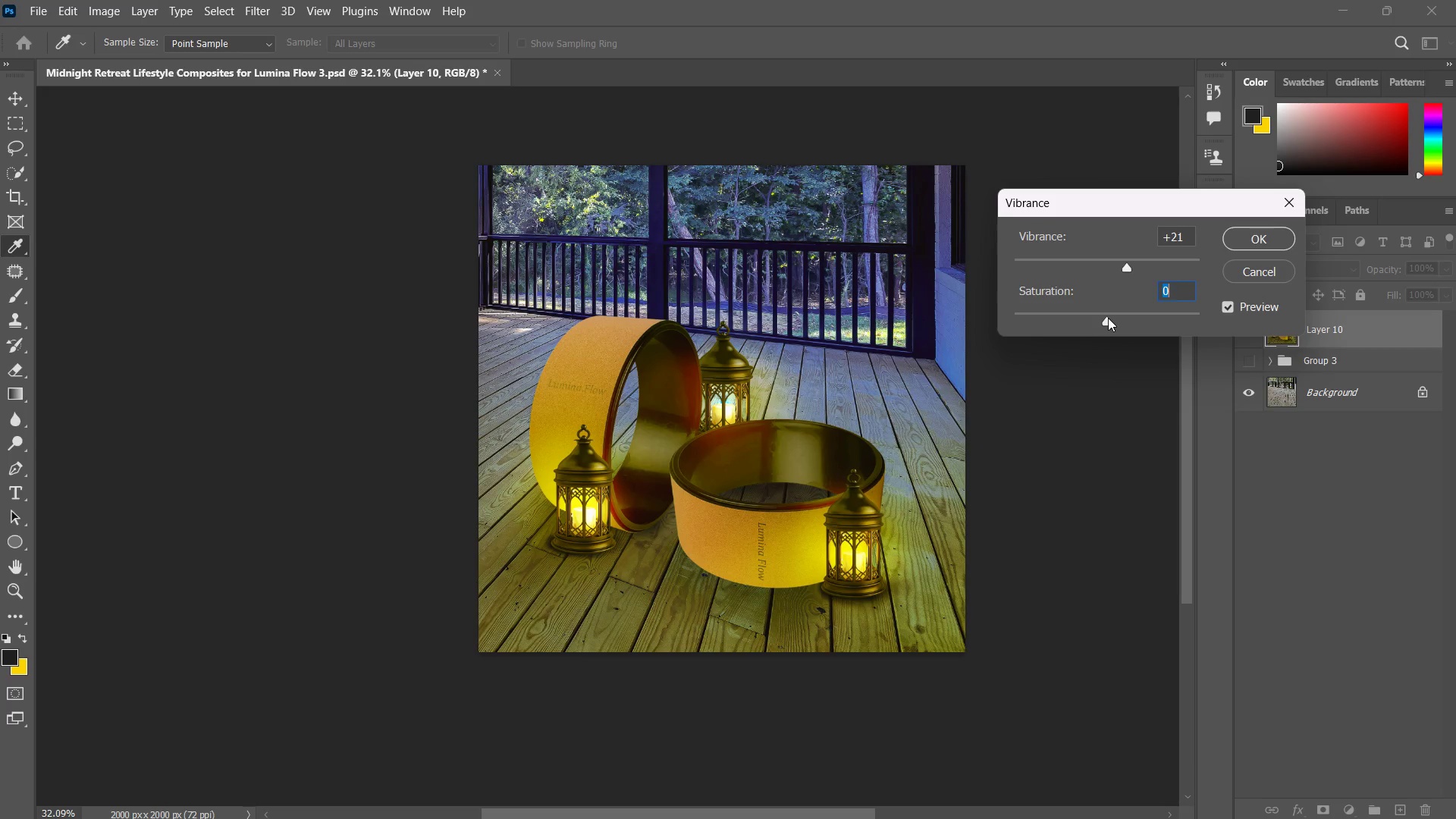 
double_click([1109, 318])
 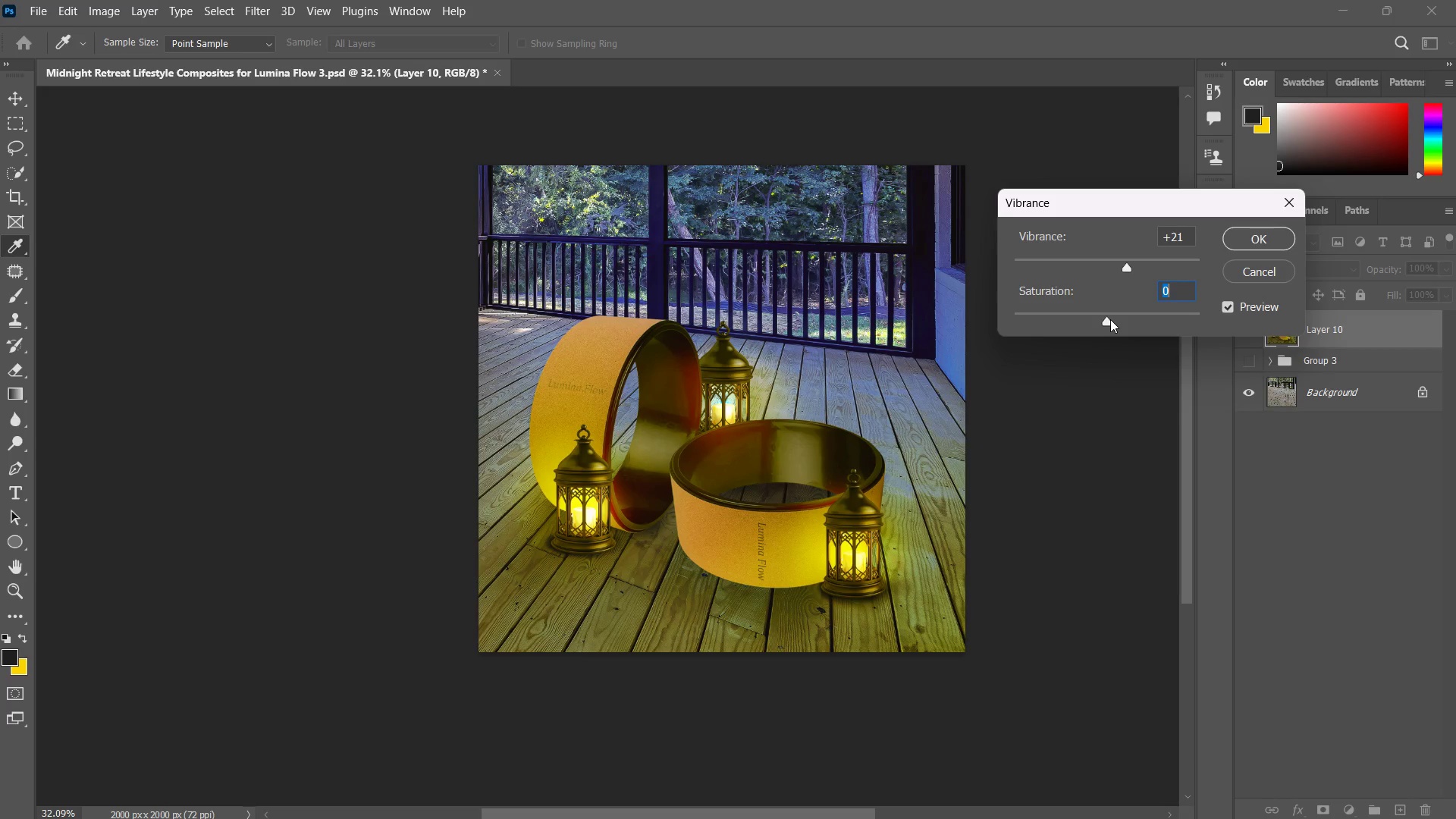 
triple_click([1110, 319])
 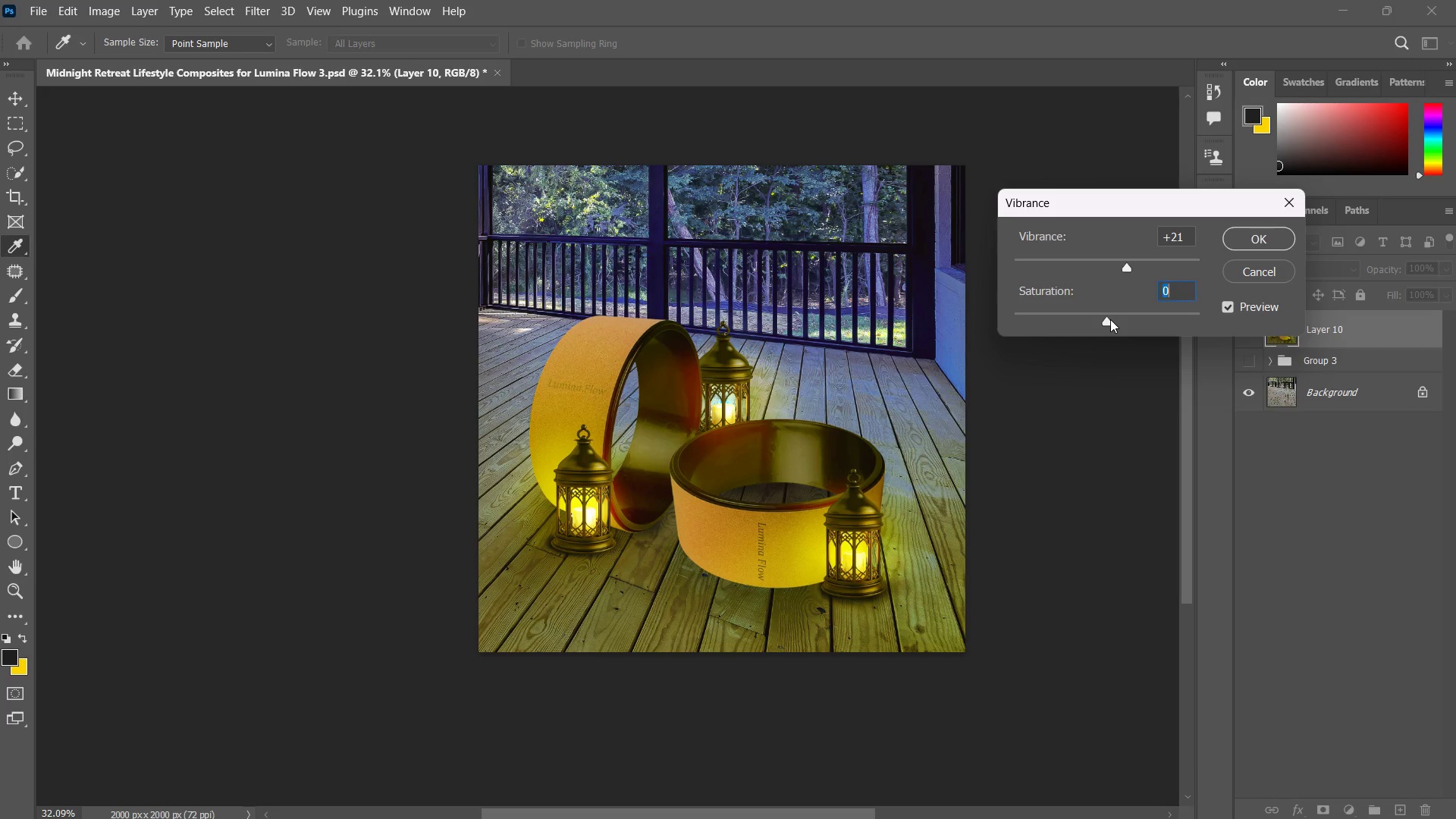 
triple_click([1110, 319])
 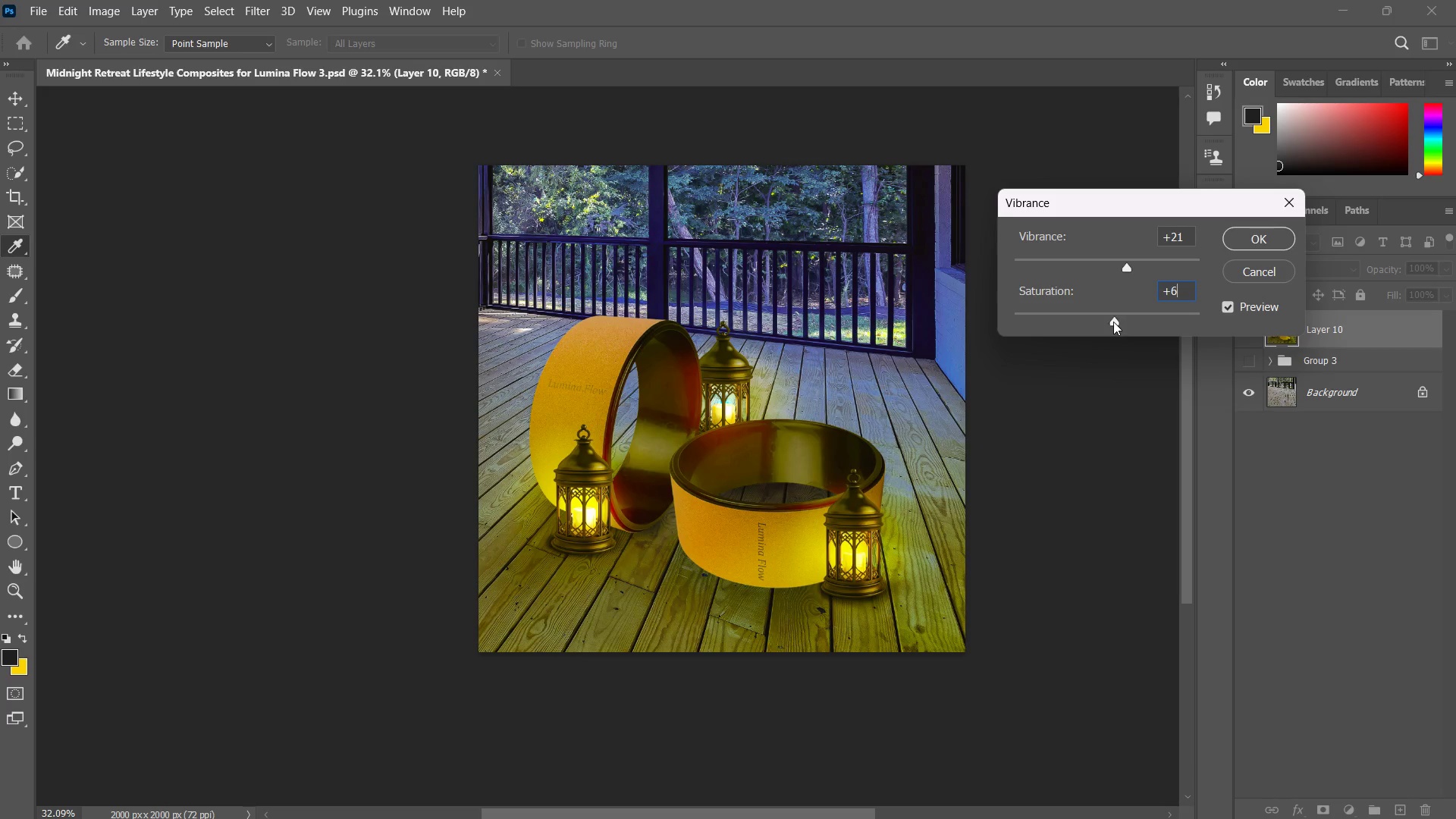 
left_click([1113, 322])
 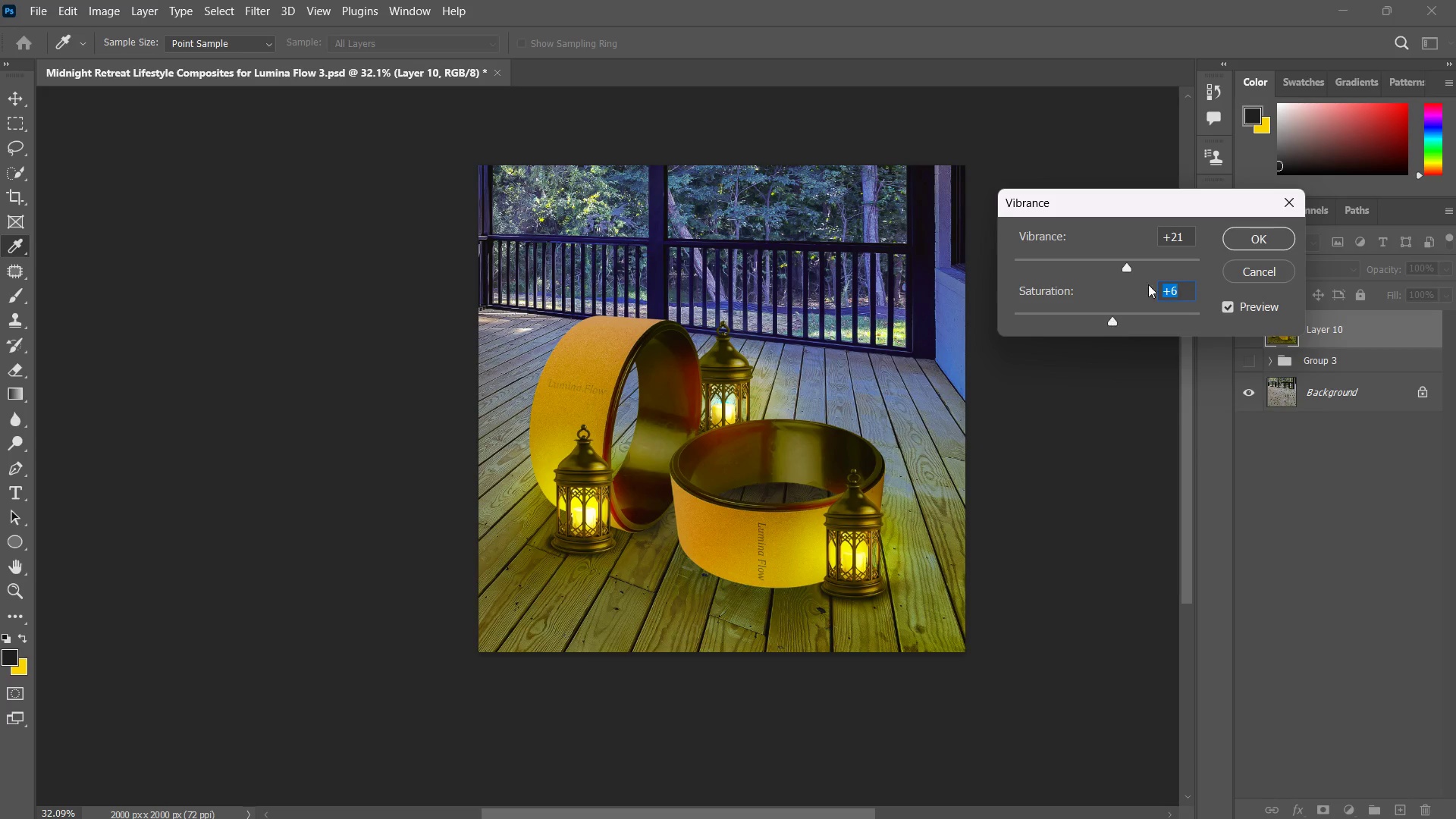 
scroll: coordinate [1154, 278], scroll_direction: down, amount: 3.0
 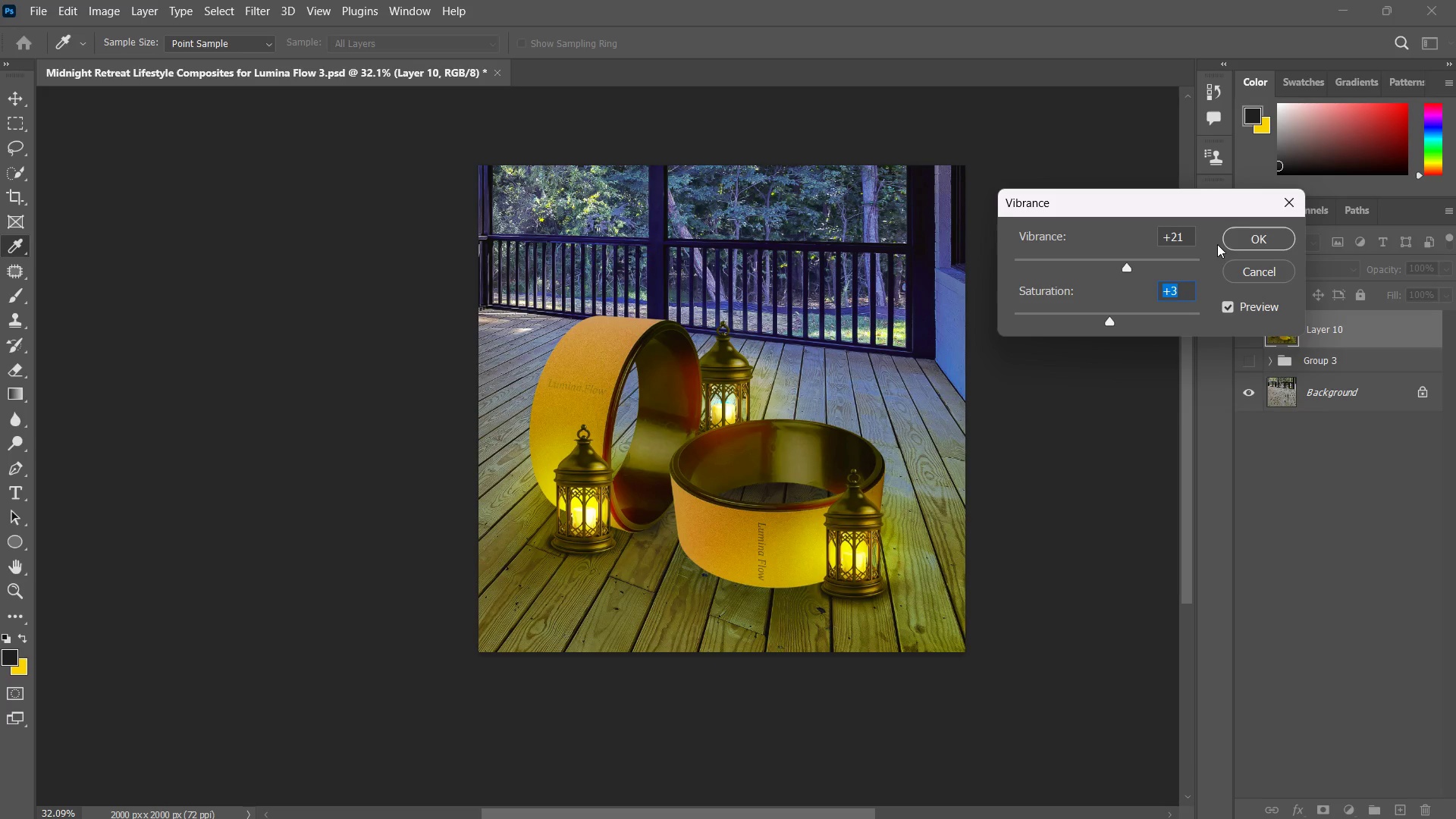 
left_click([1228, 240])
 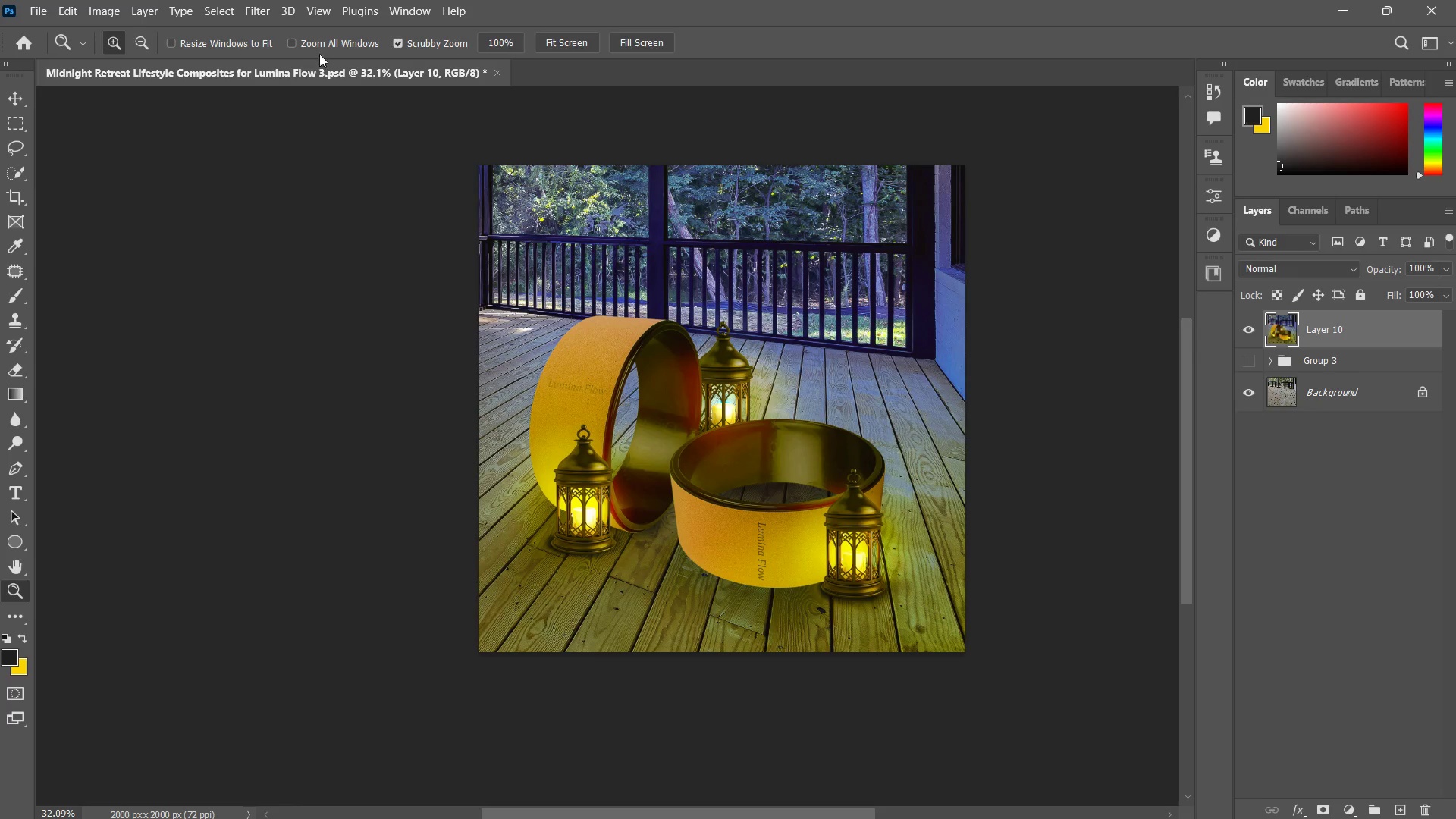 
left_click([99, 1])
 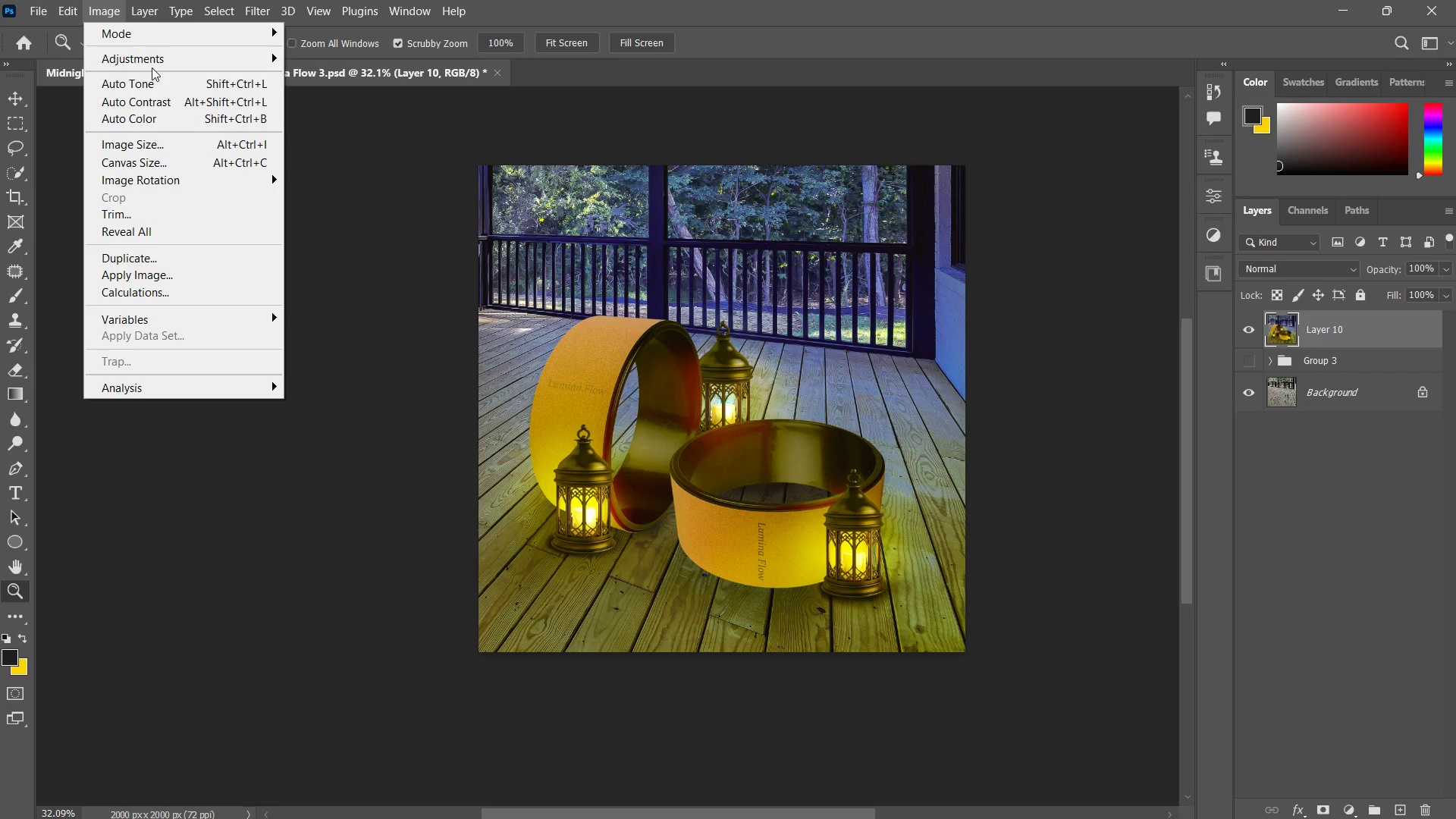 
double_click([156, 64])
 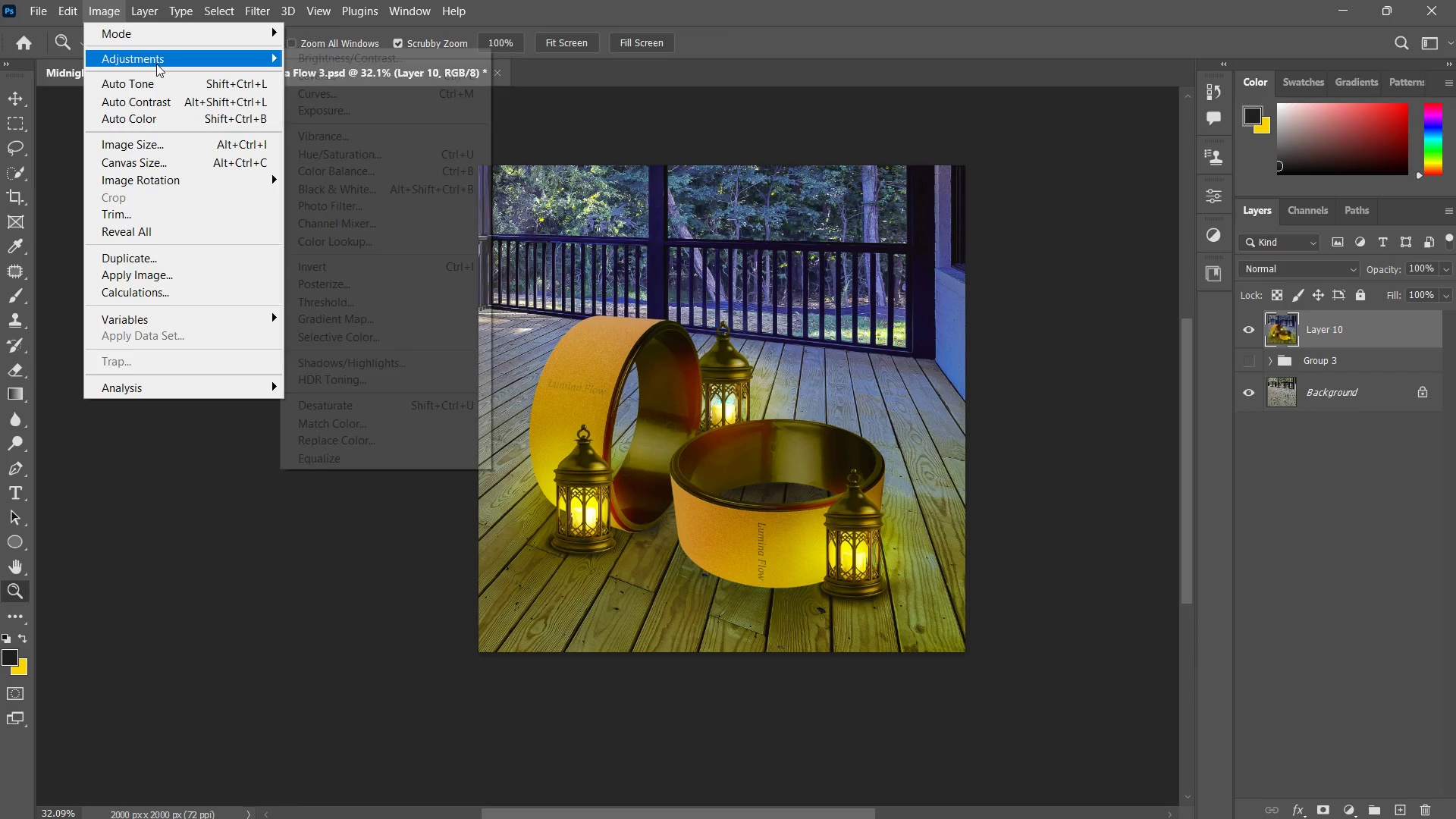 
triple_click([156, 64])
 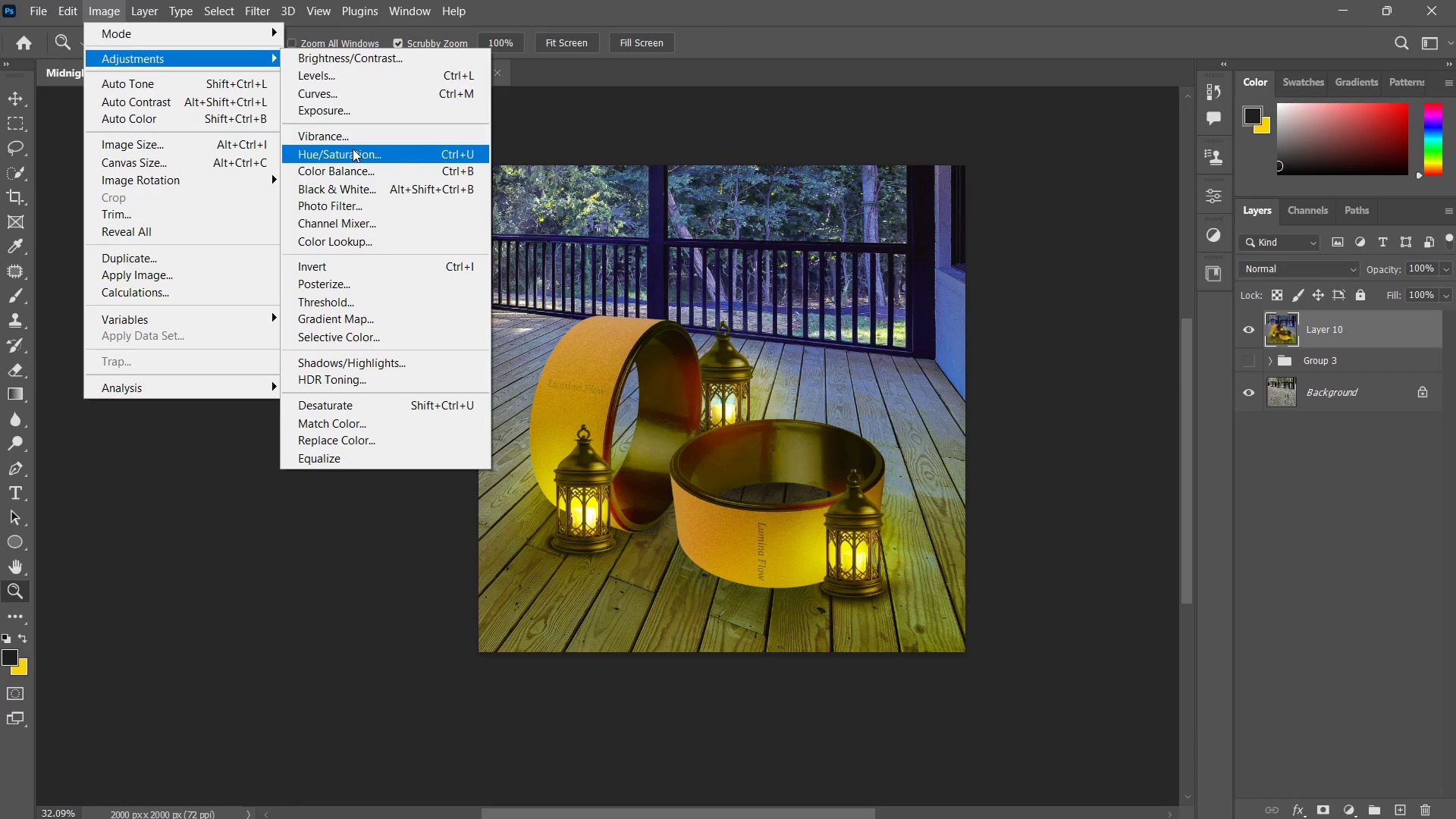 
left_click([344, 75])
 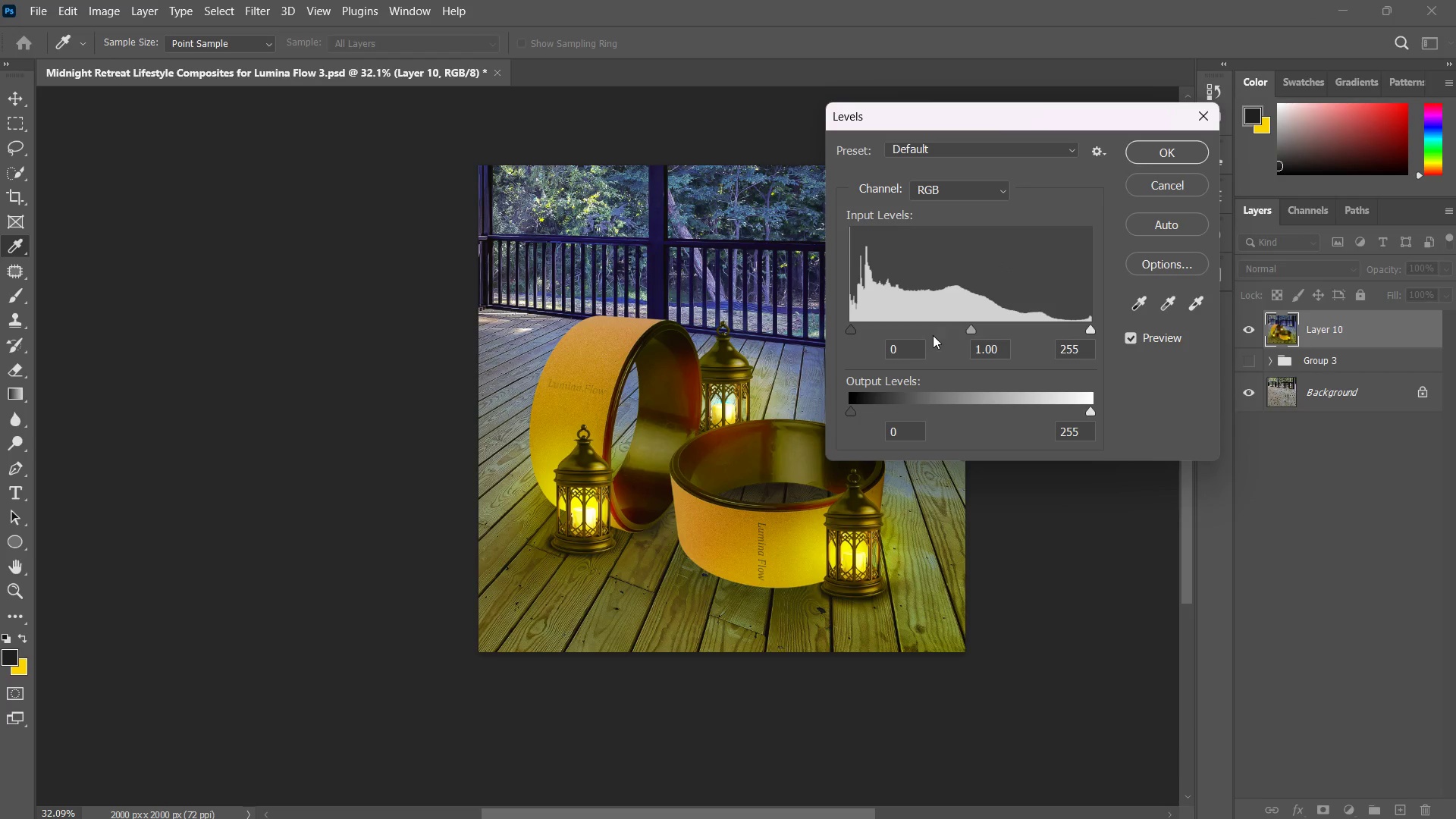 
left_click_drag(start_coordinate=[976, 330], to_coordinate=[953, 327])
 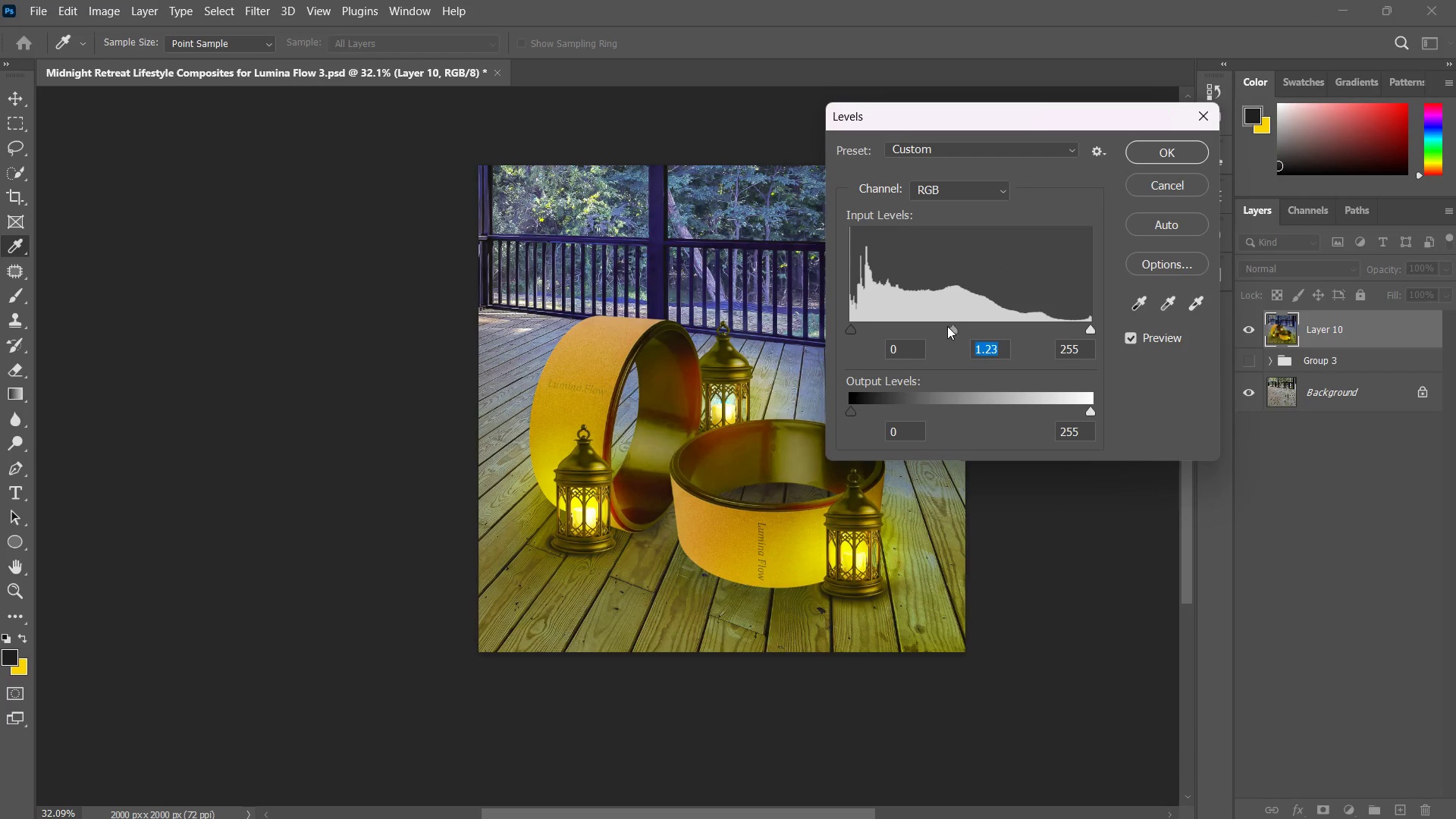 
left_click_drag(start_coordinate=[950, 326], to_coordinate=[987, 314])
 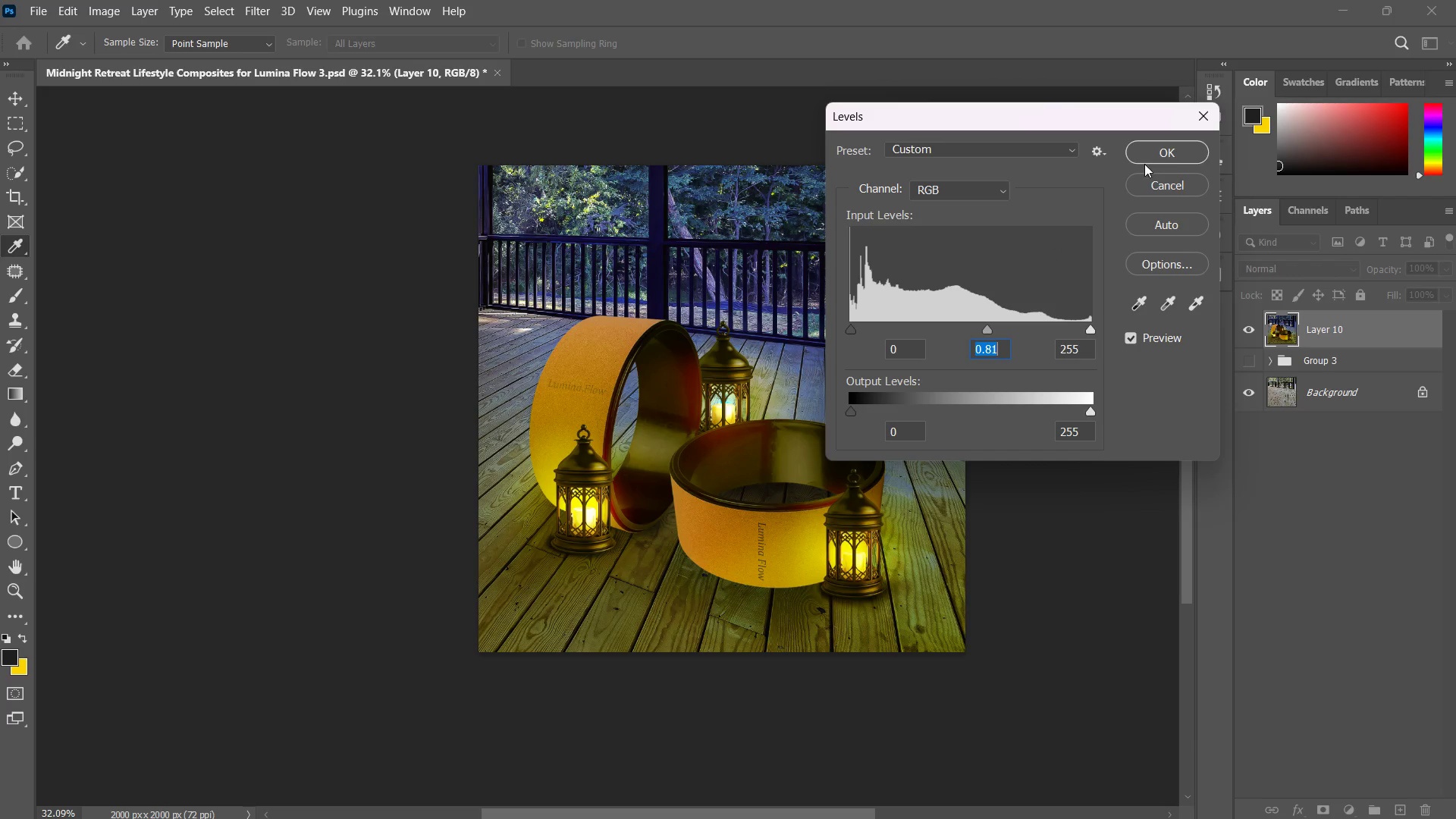 
left_click([1170, 156])
 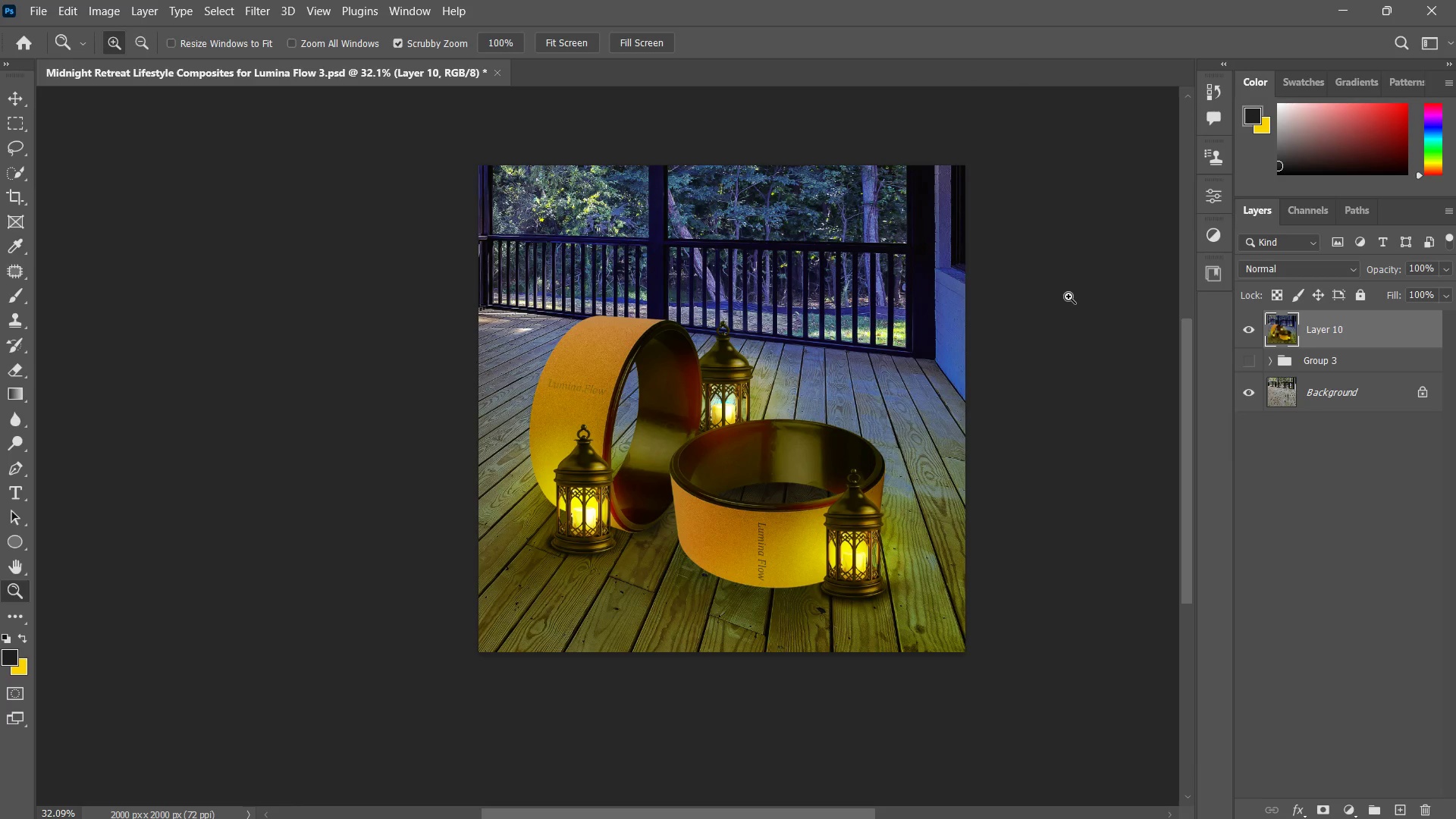 
key(Control+S)
 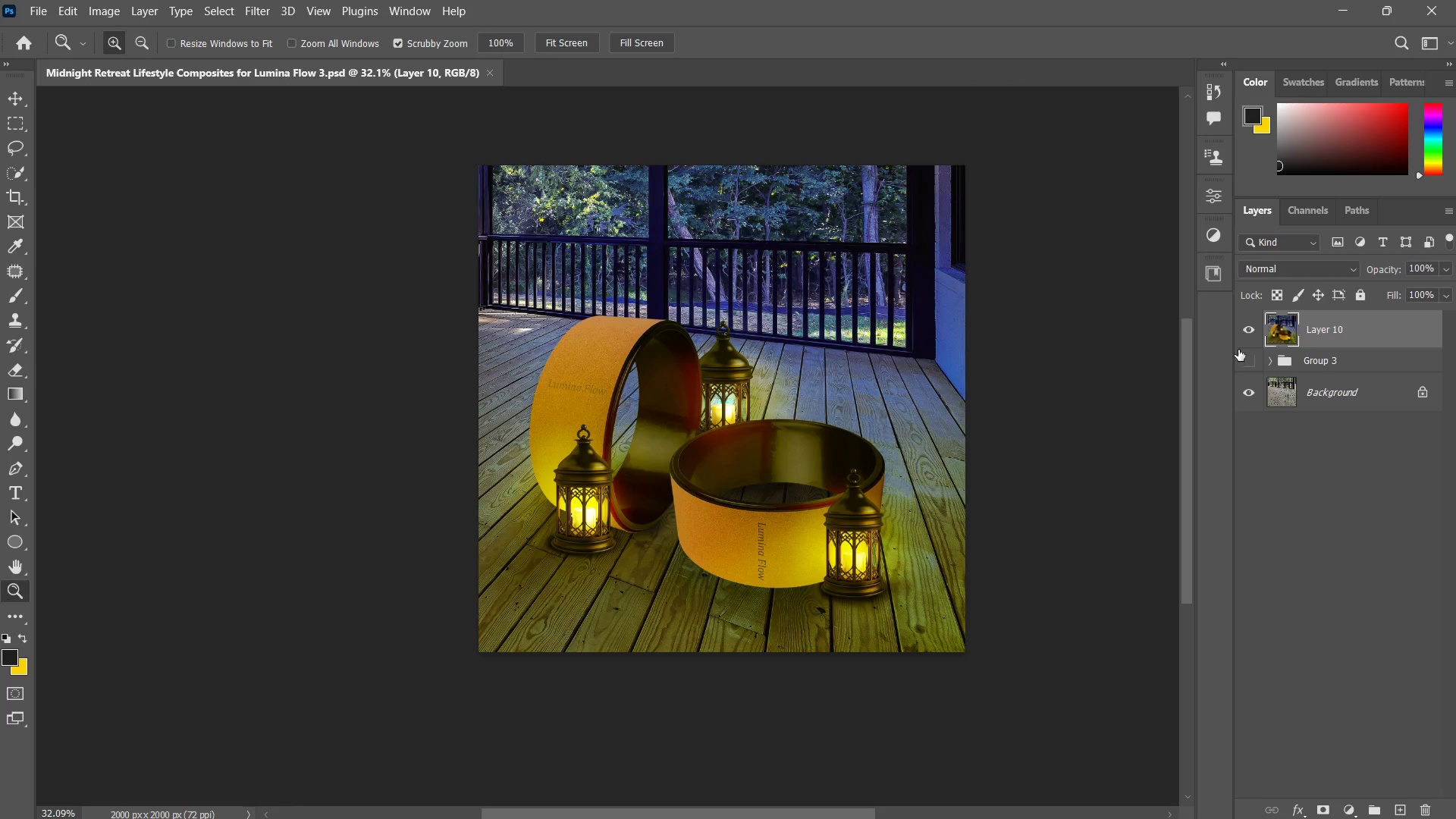 
left_click([1256, 325])
 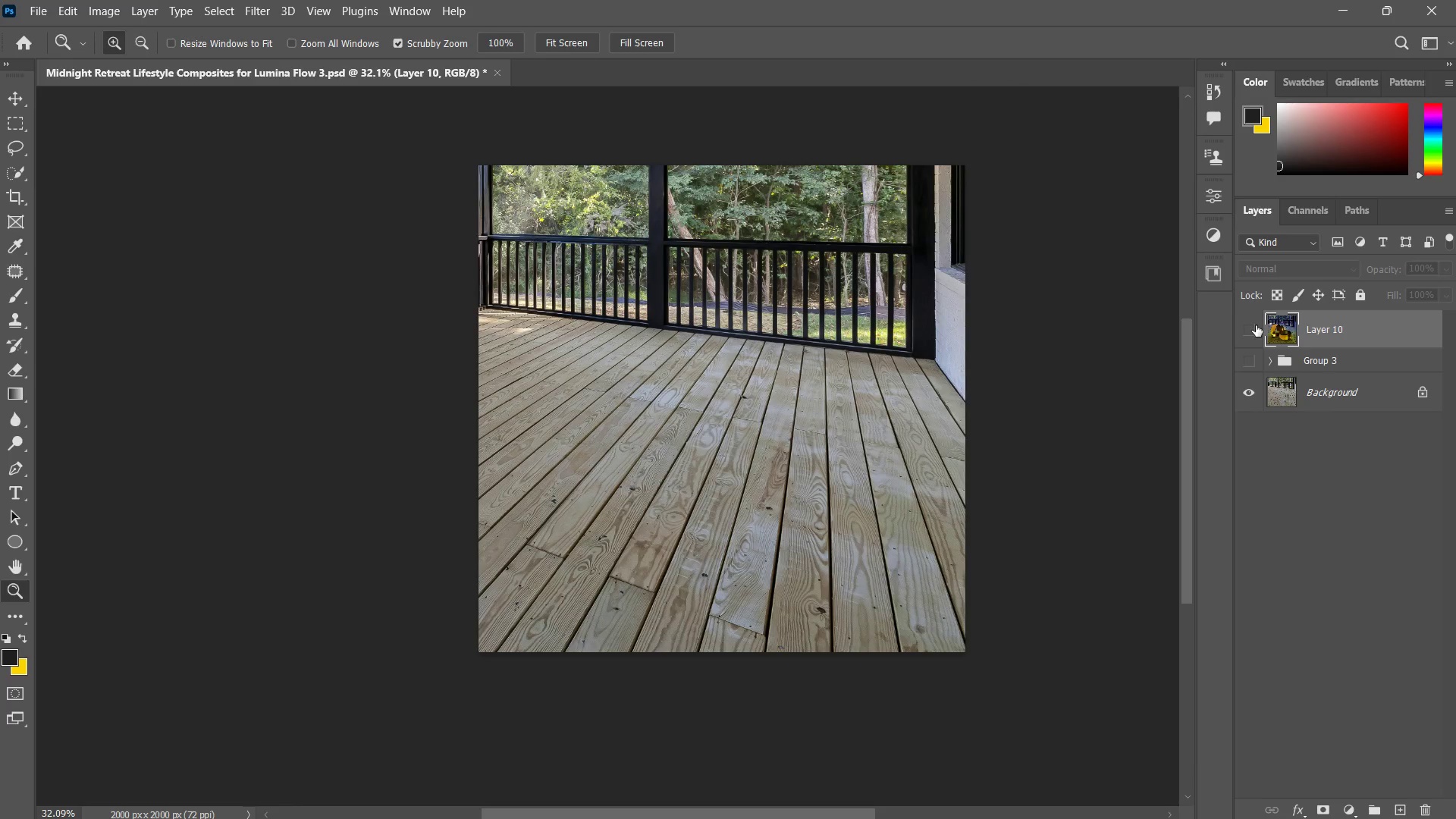 
left_click([1256, 325])
 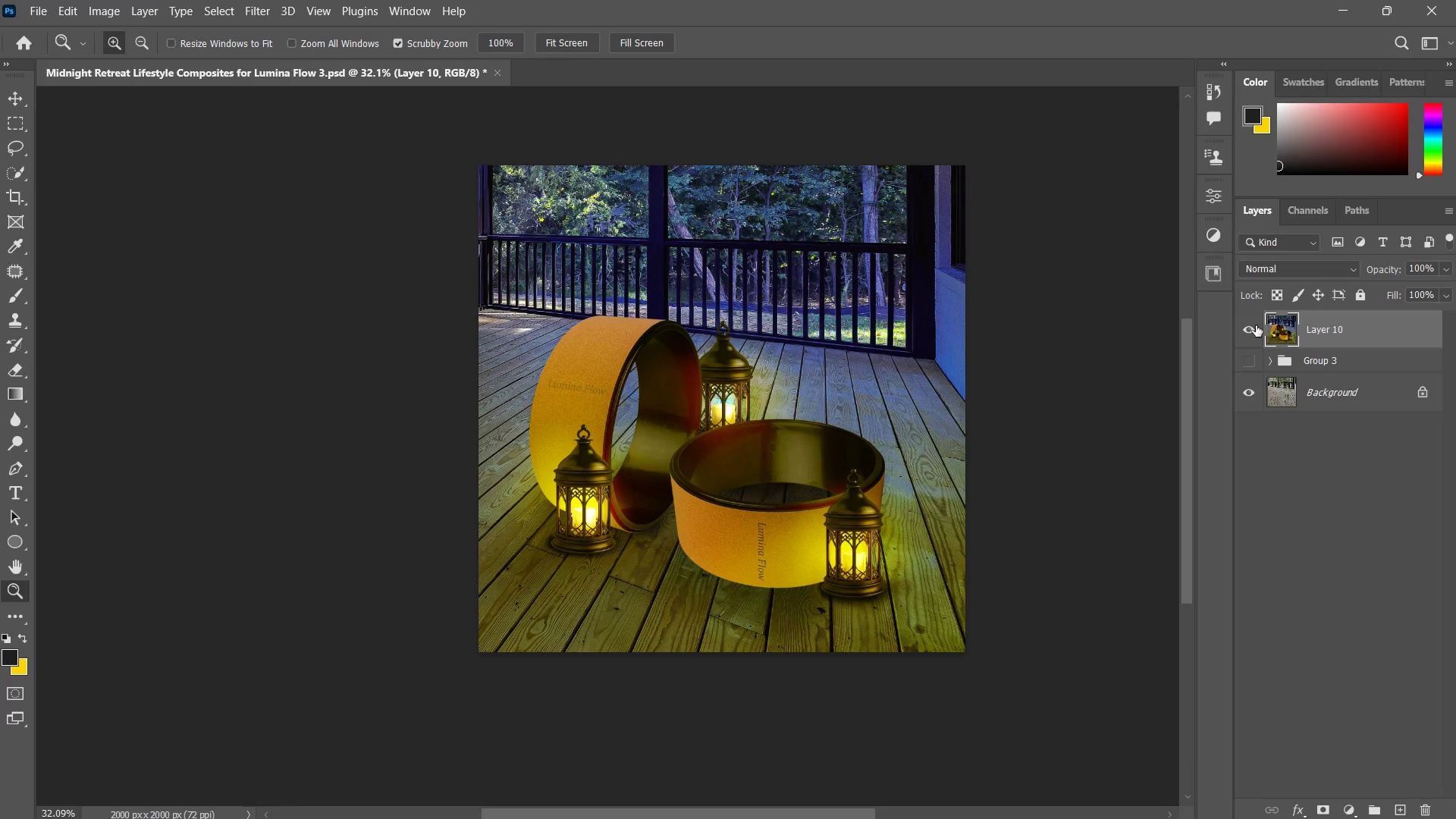 
key(Alt+Control+S)
 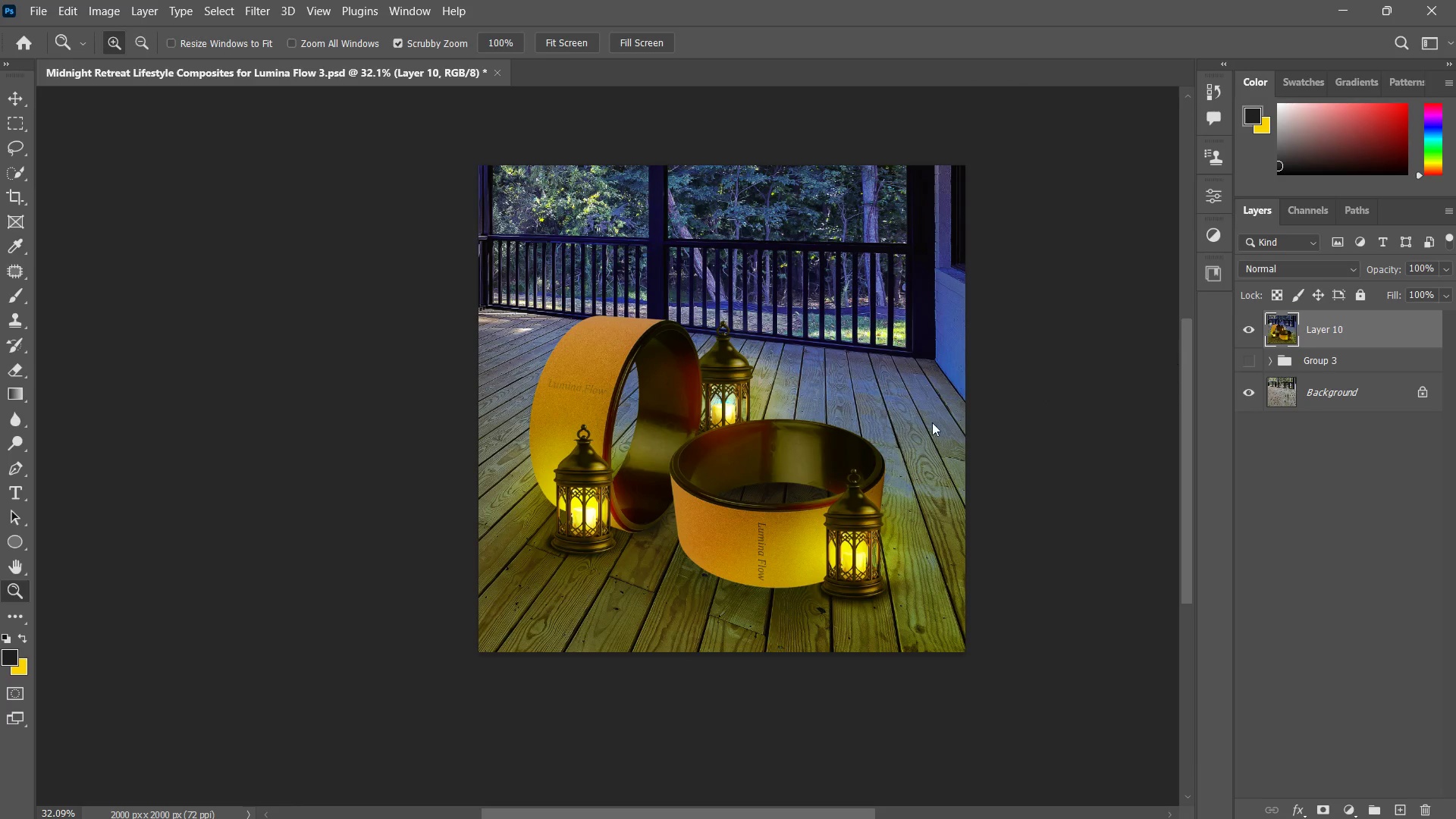 
mouse_move([843, 443])
 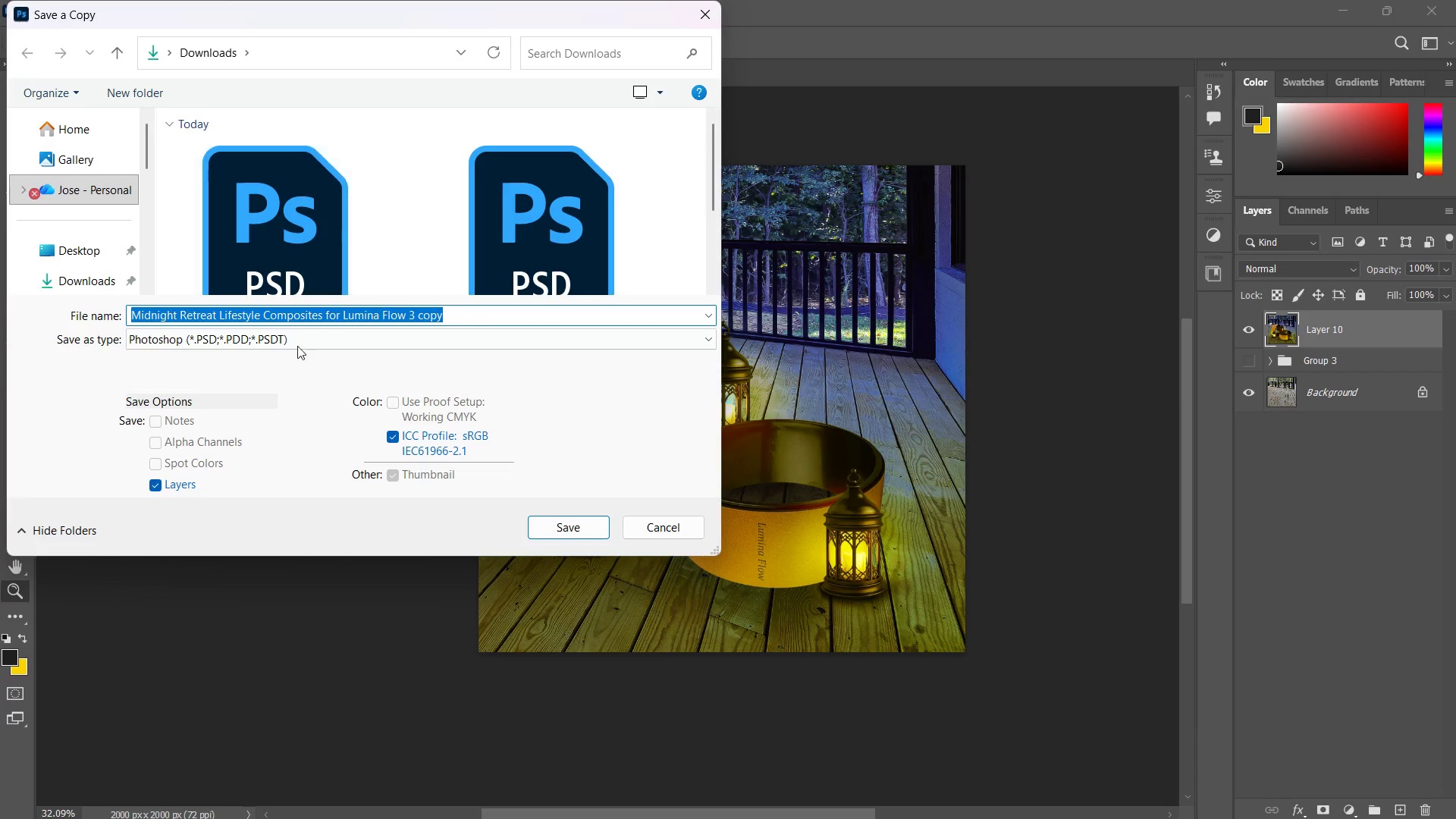 
left_click([297, 342])
 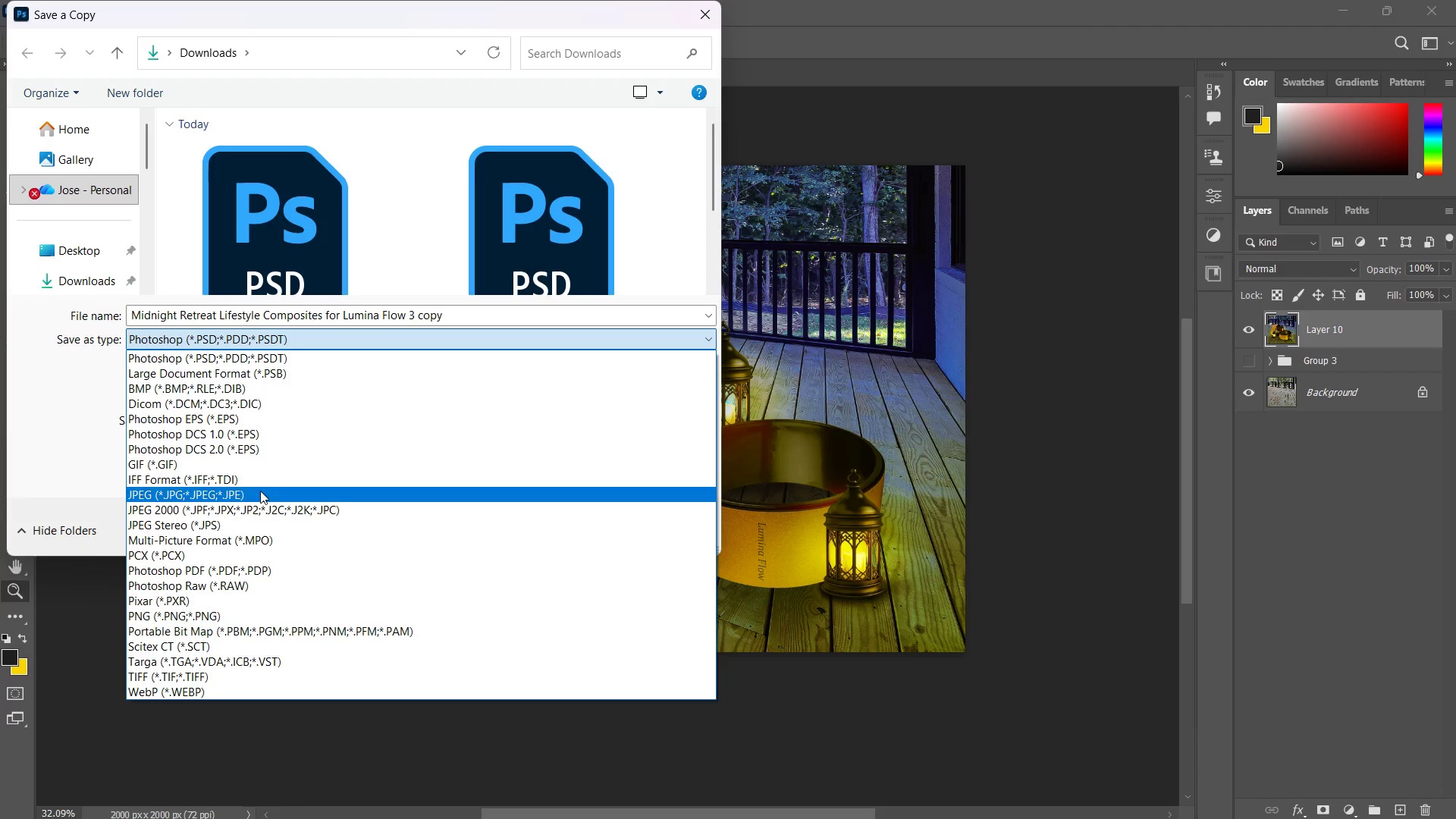 
left_click([260, 491])
 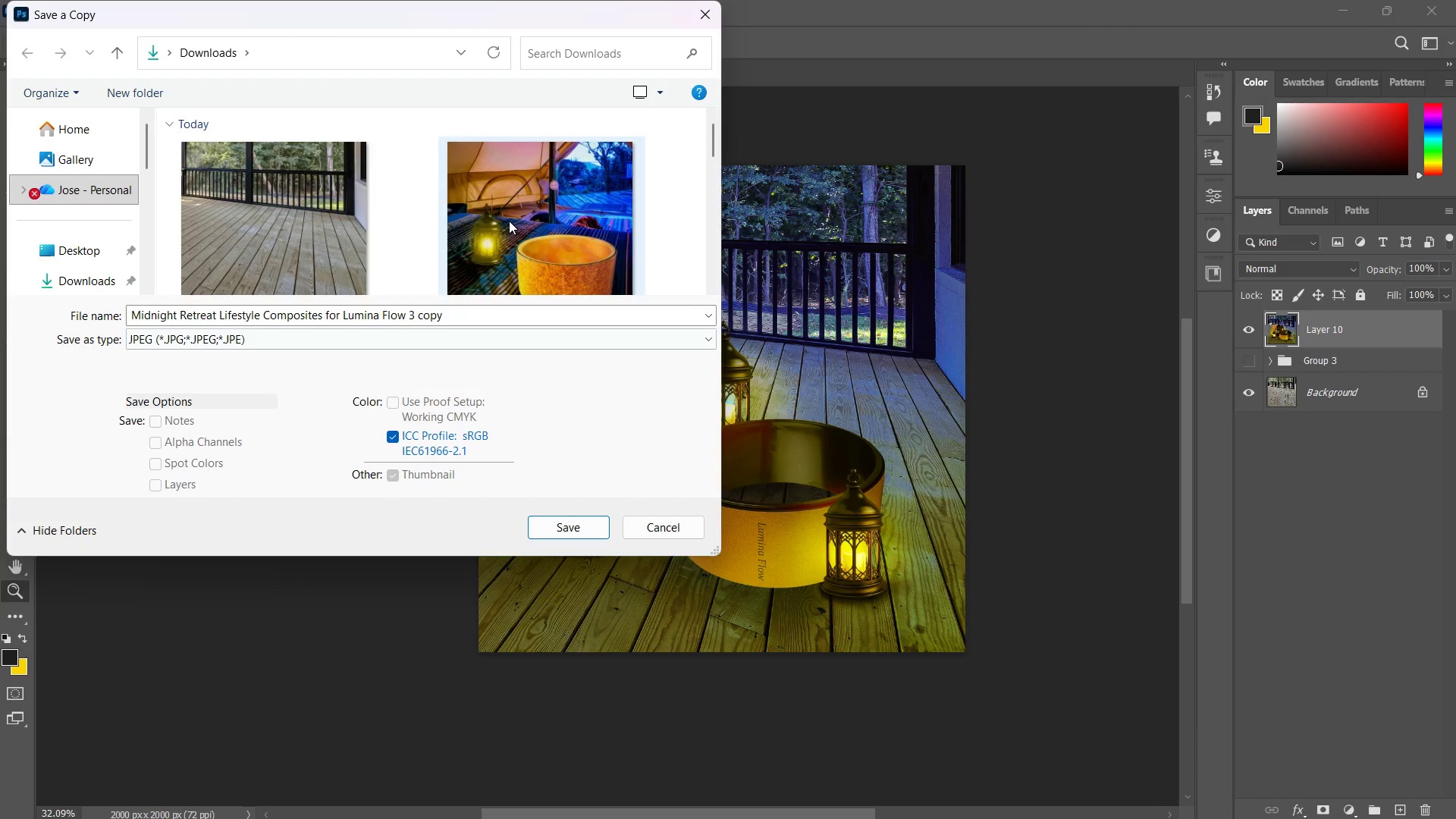 
scroll: coordinate [381, 263], scroll_direction: down, amount: 1.0
 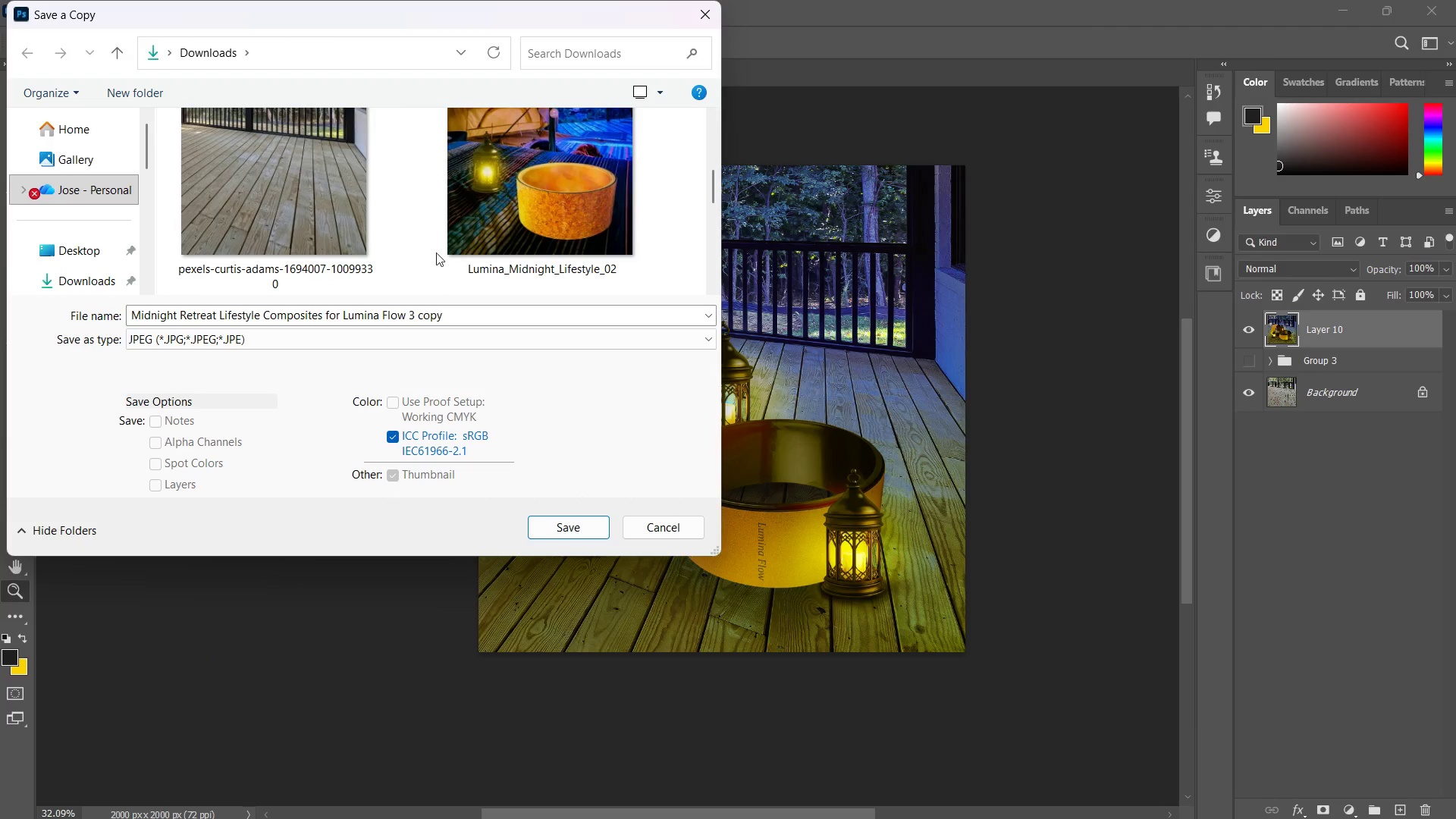 
left_click([462, 239])
 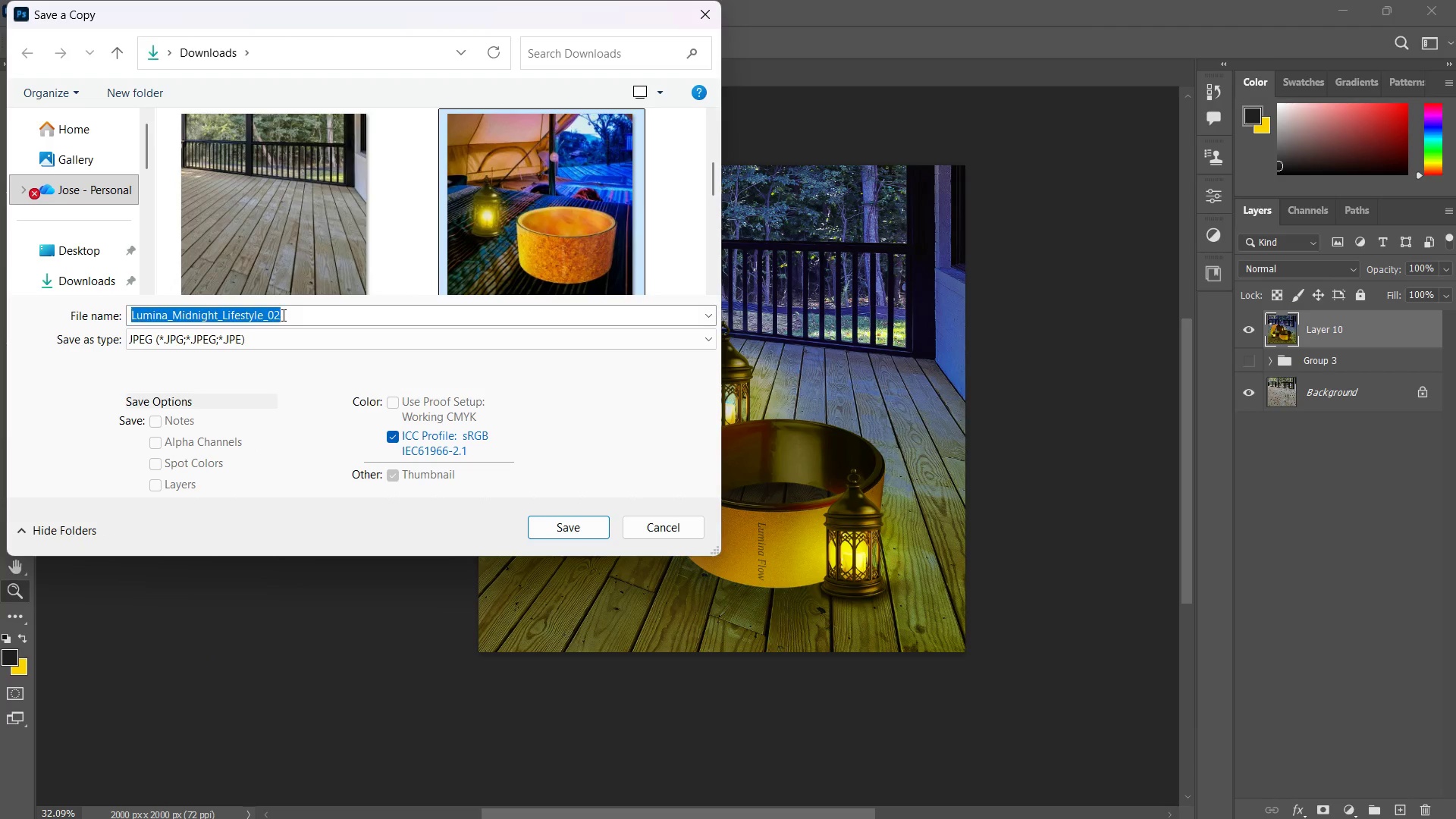 
double_click([282, 315])
 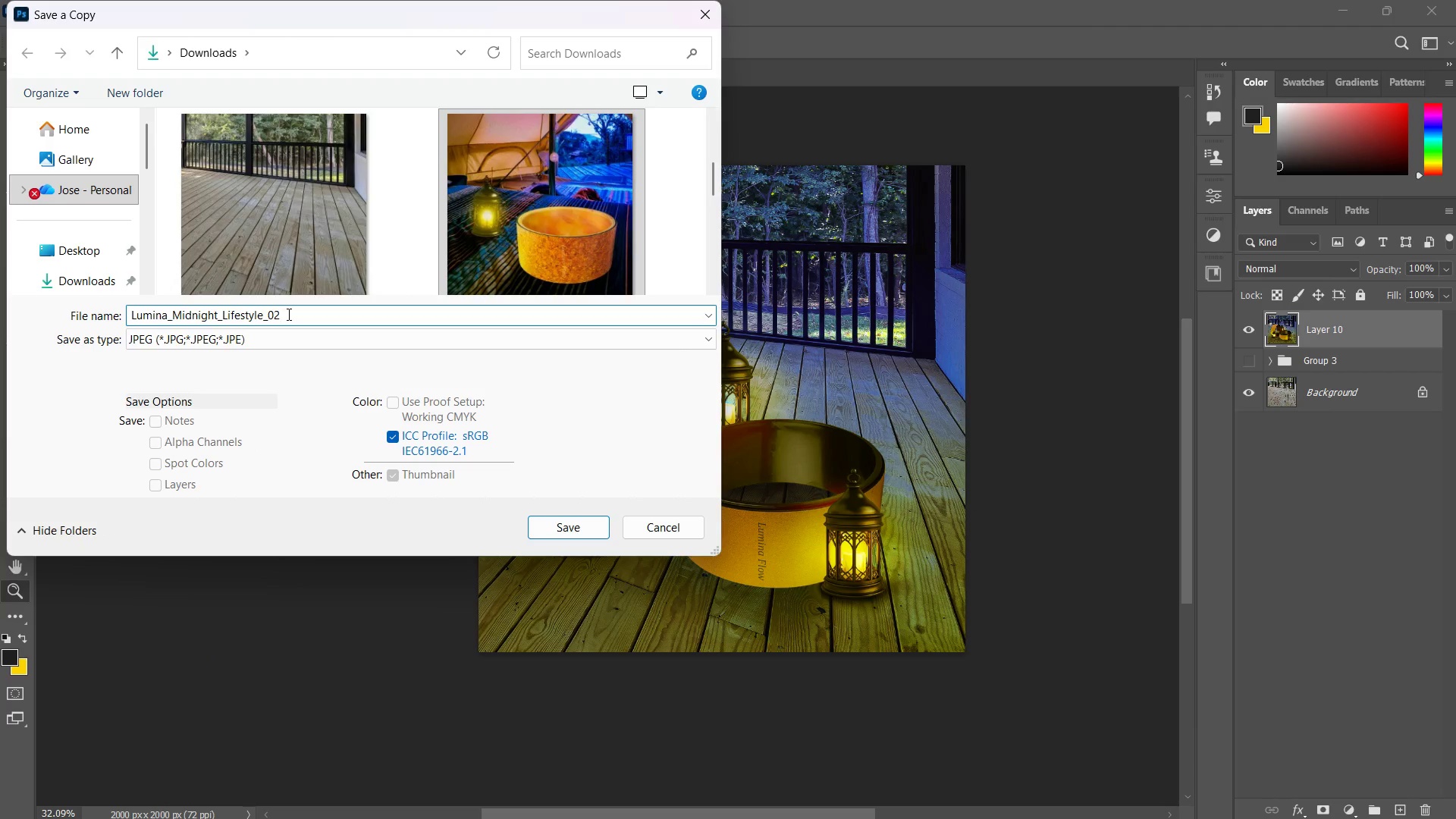 
key(Backspace)
 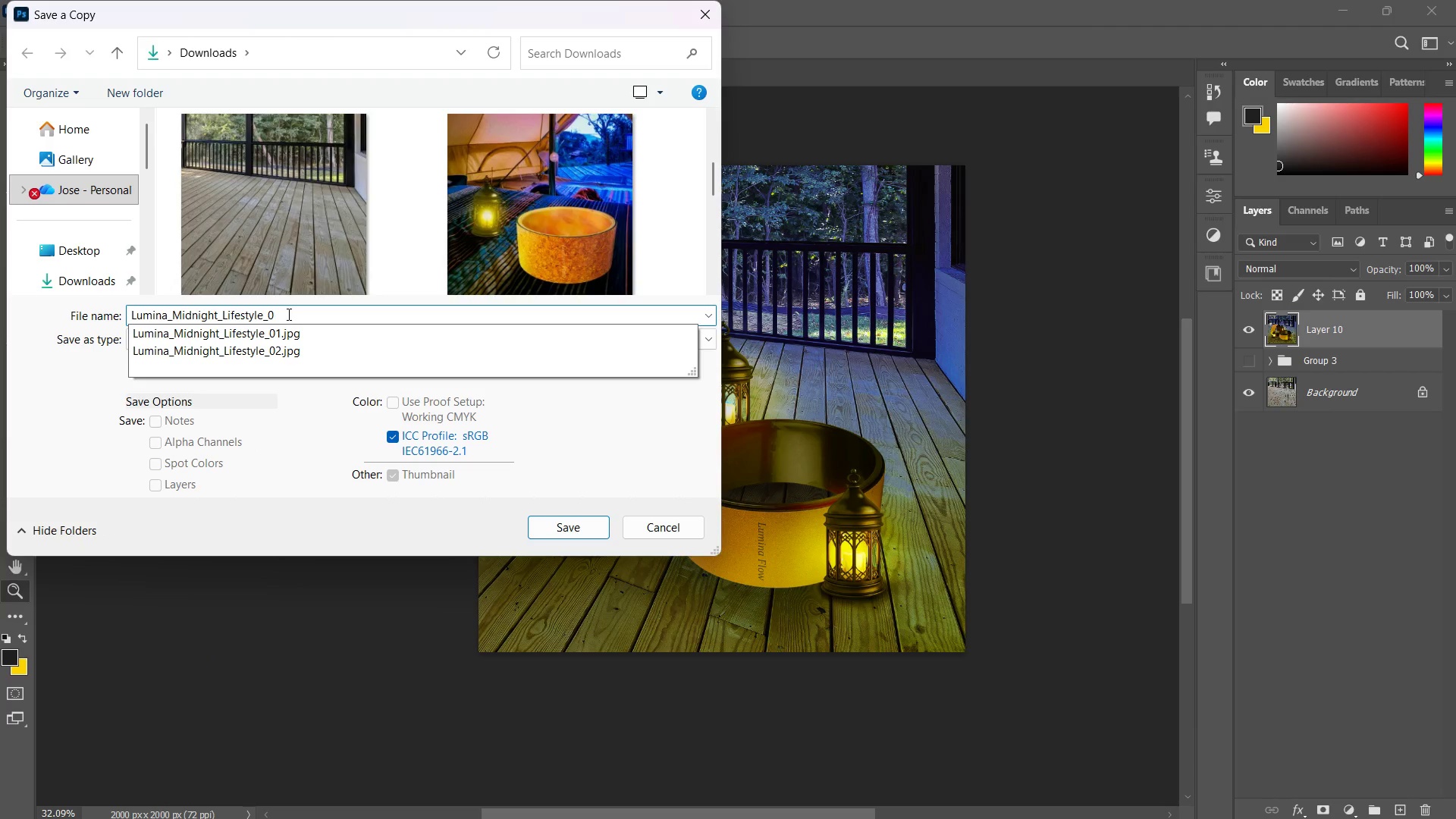 
key(Numpad3)
 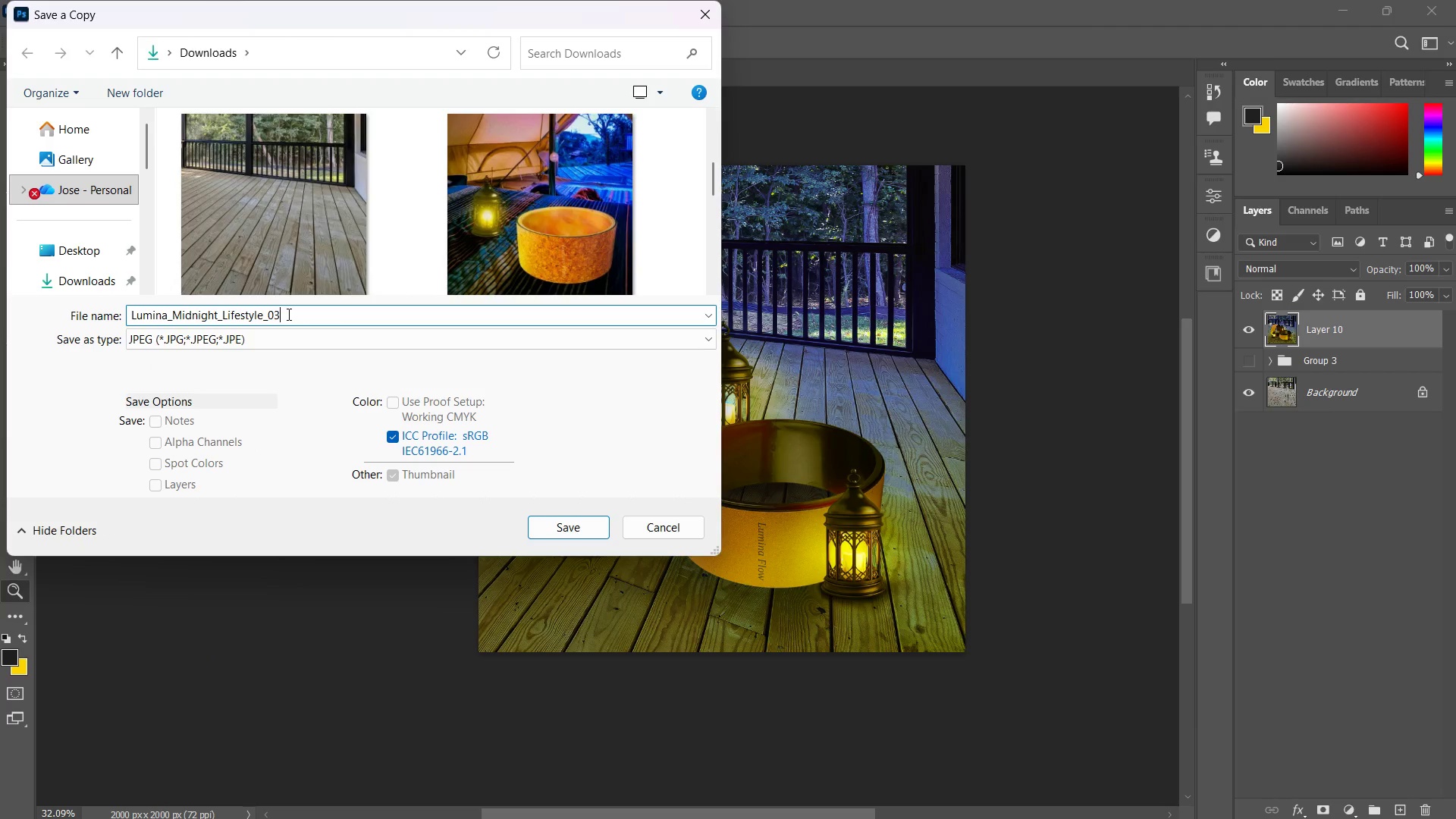 
key(NumpadEnter)
 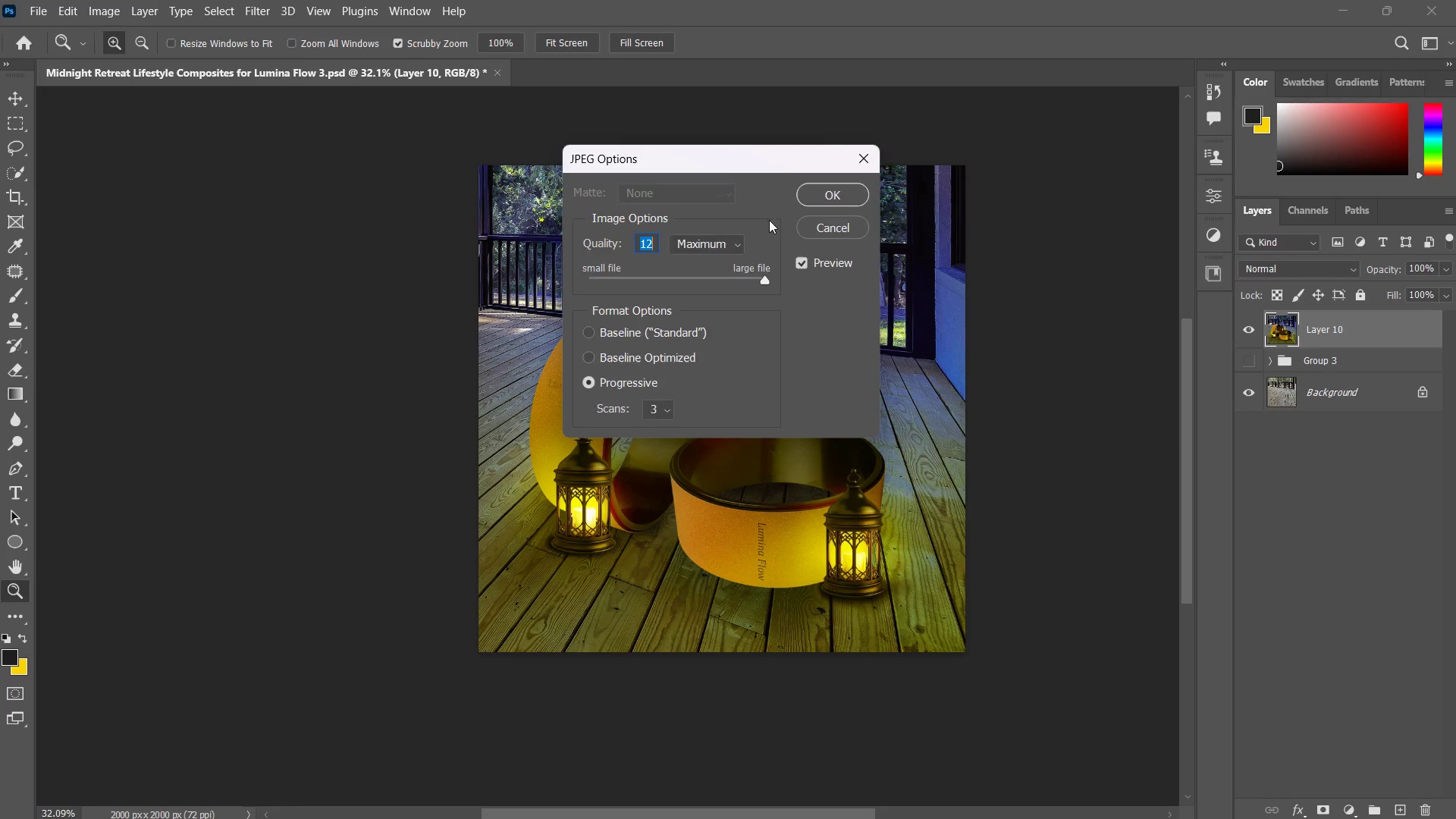 
left_click([830, 196])
 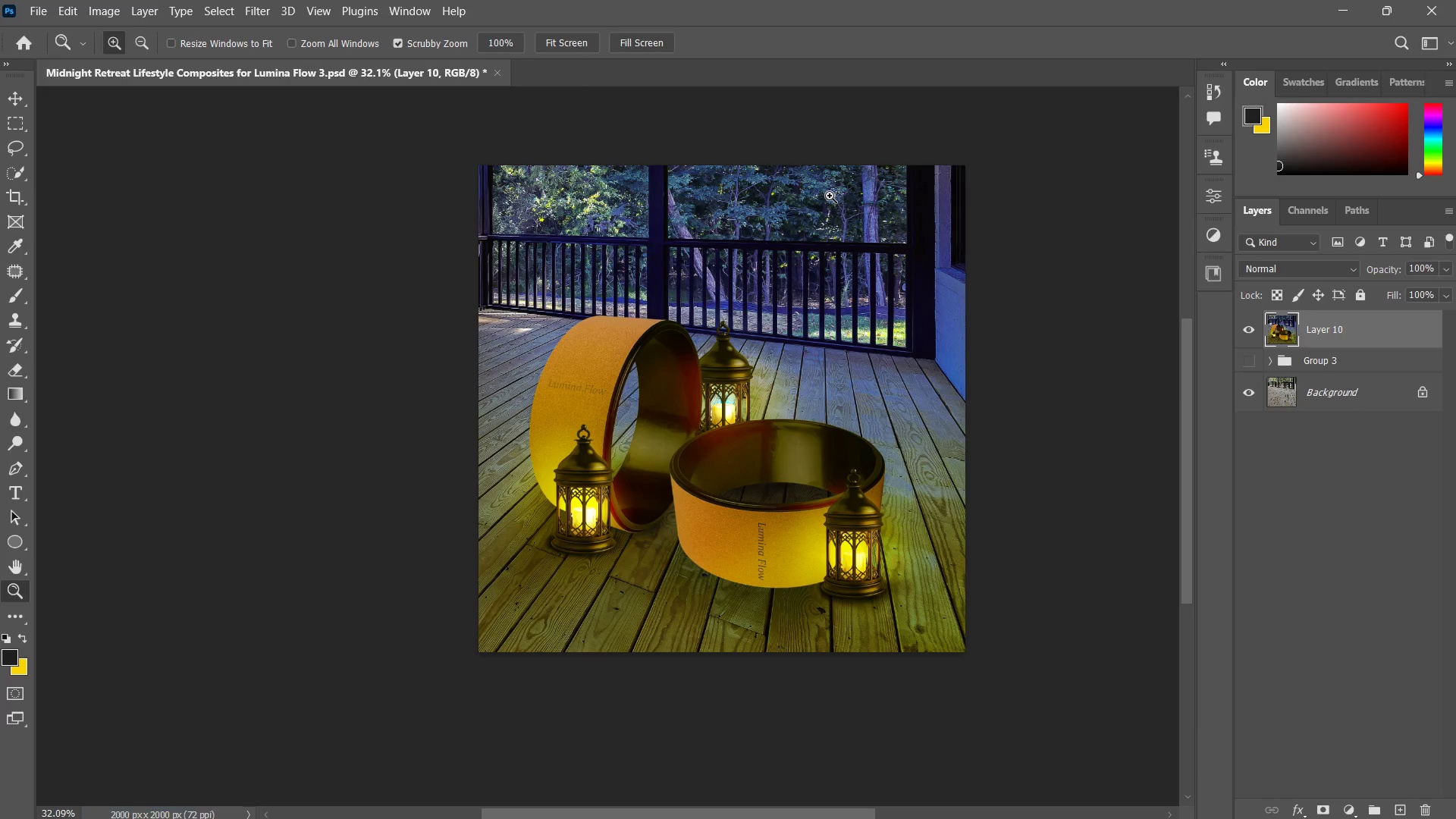 
key(Control+W)
 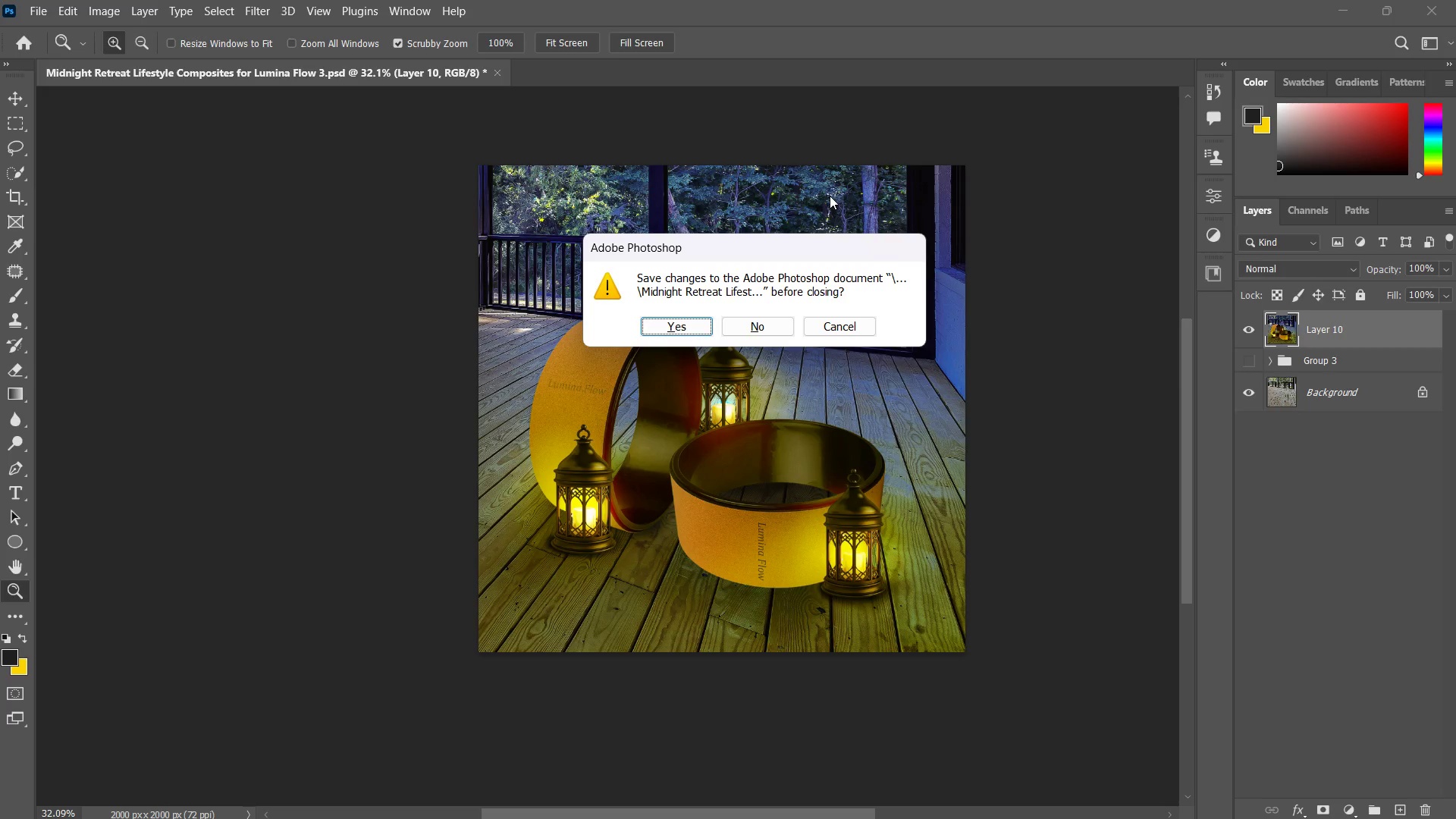 
key(Enter)
 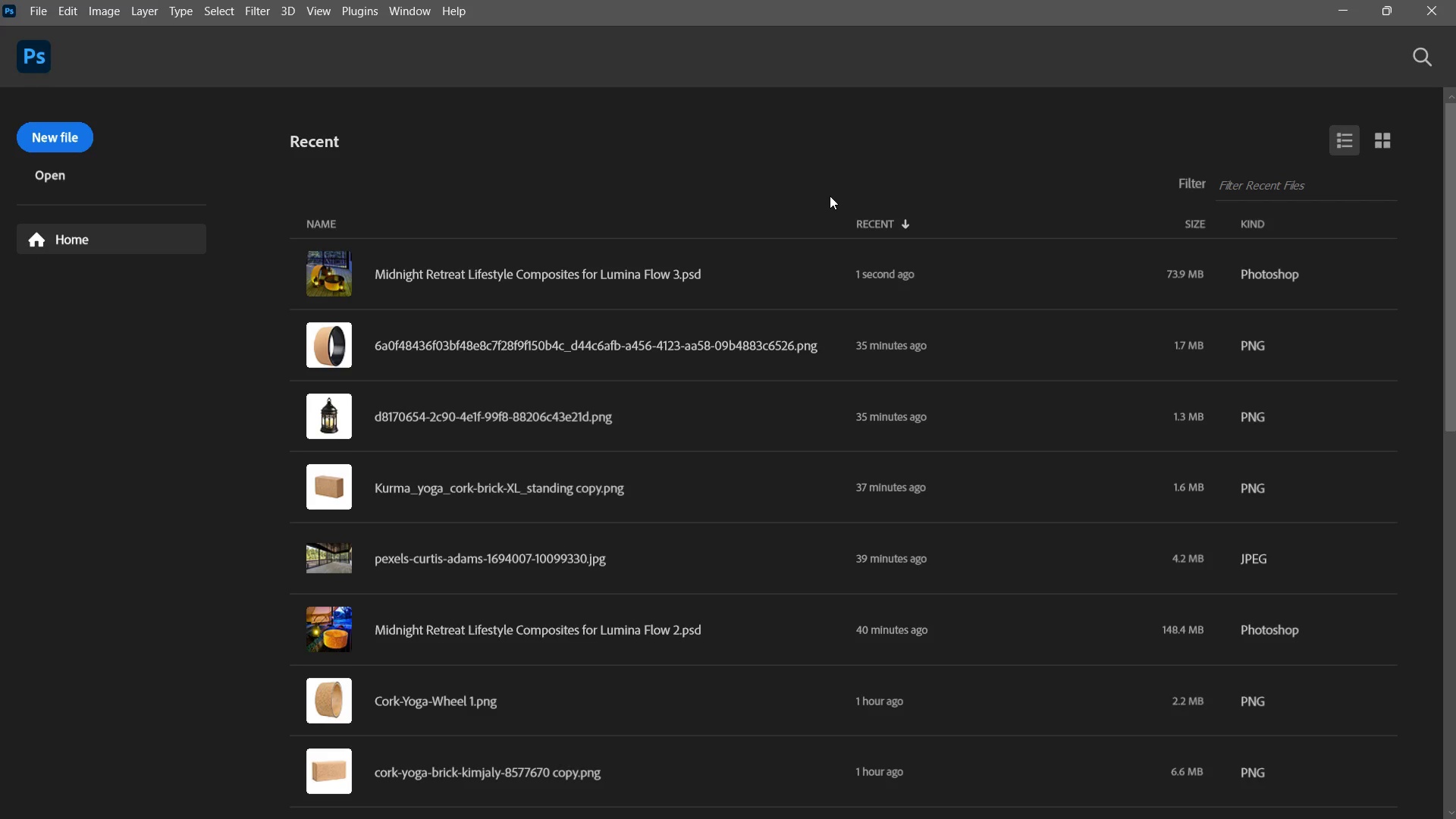 
key(Alt+Tab)
 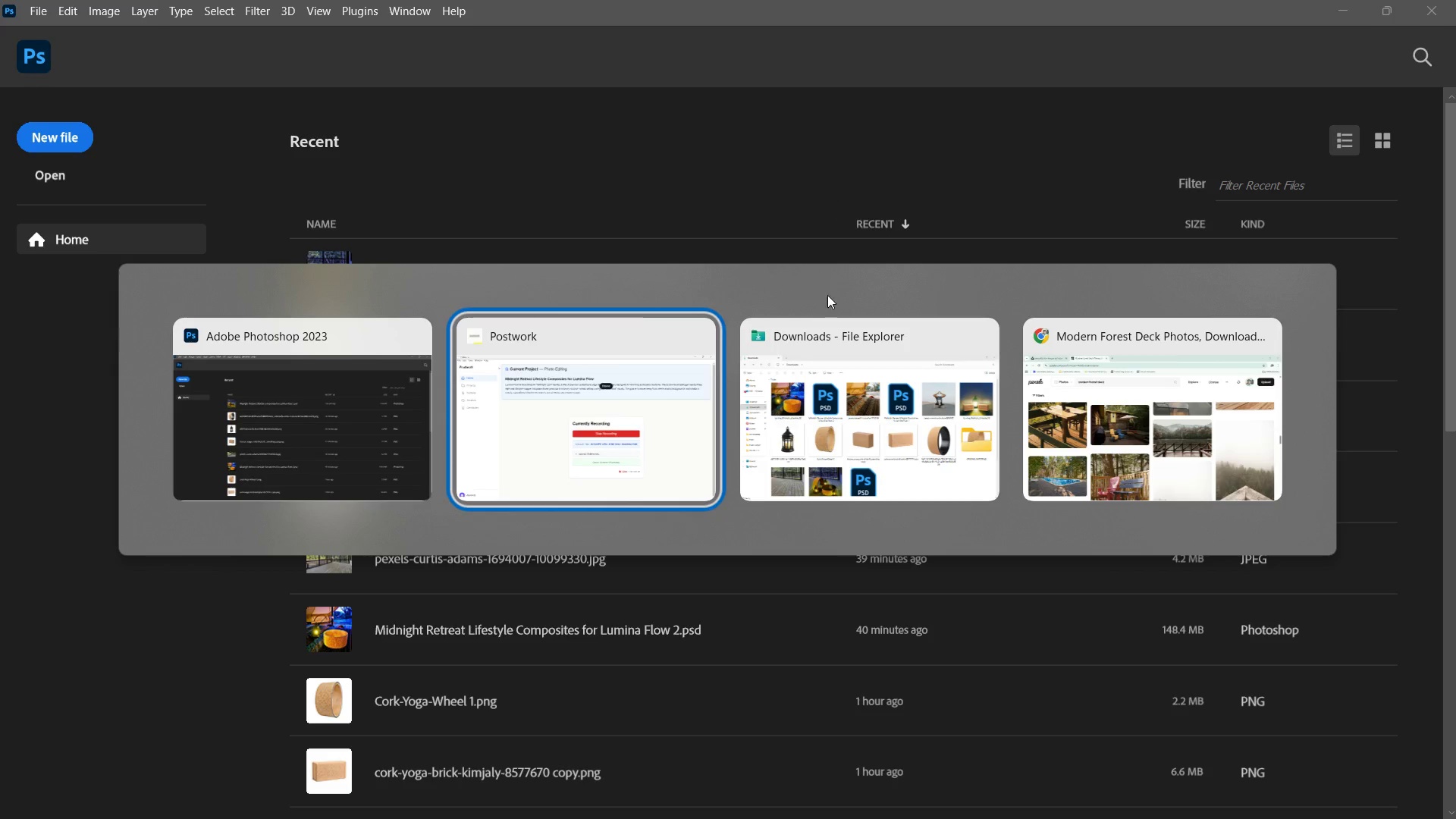 
key(Alt+Tab)
 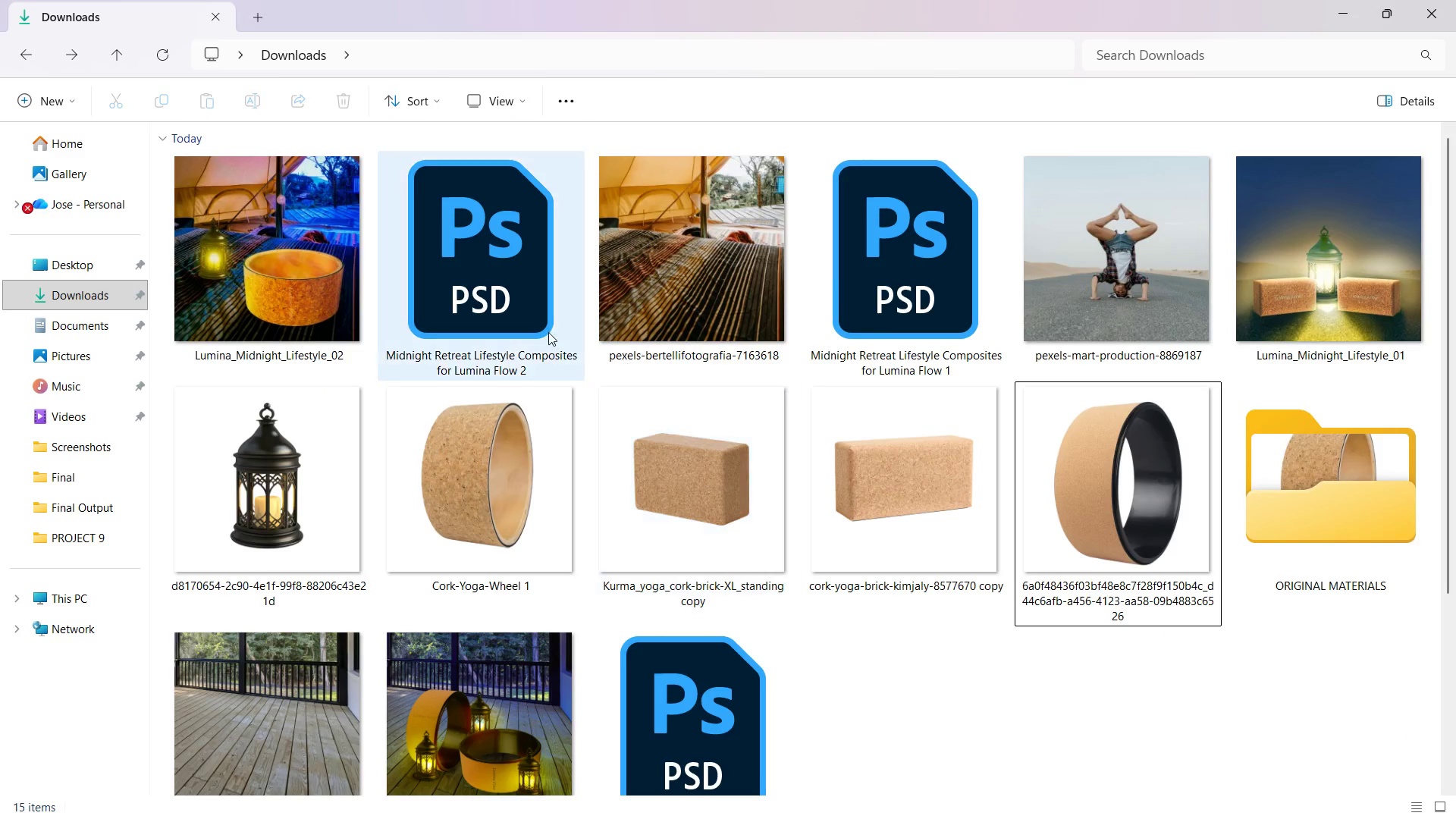 
left_click([311, 290])
 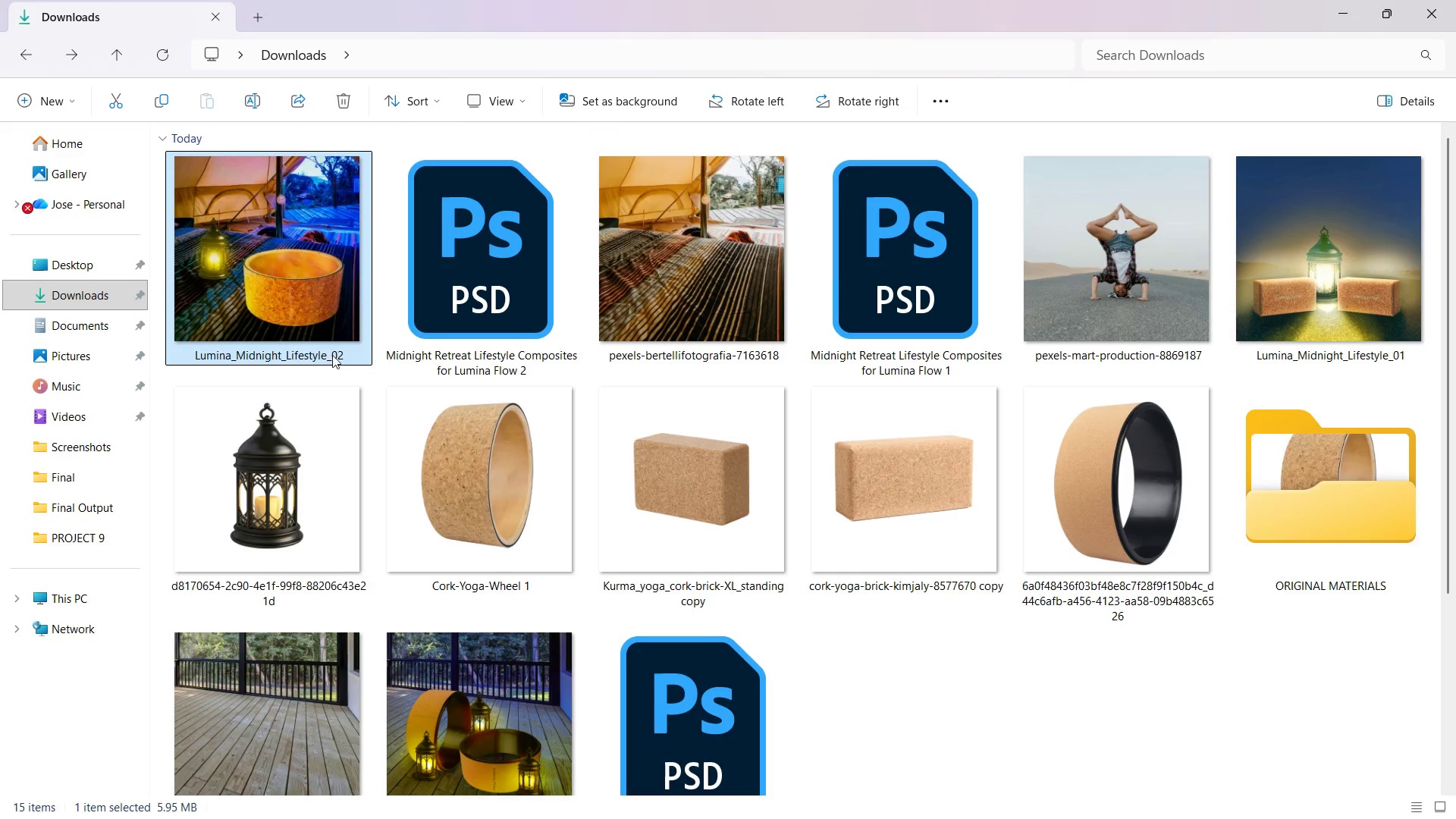 
right_click([673, 298])
 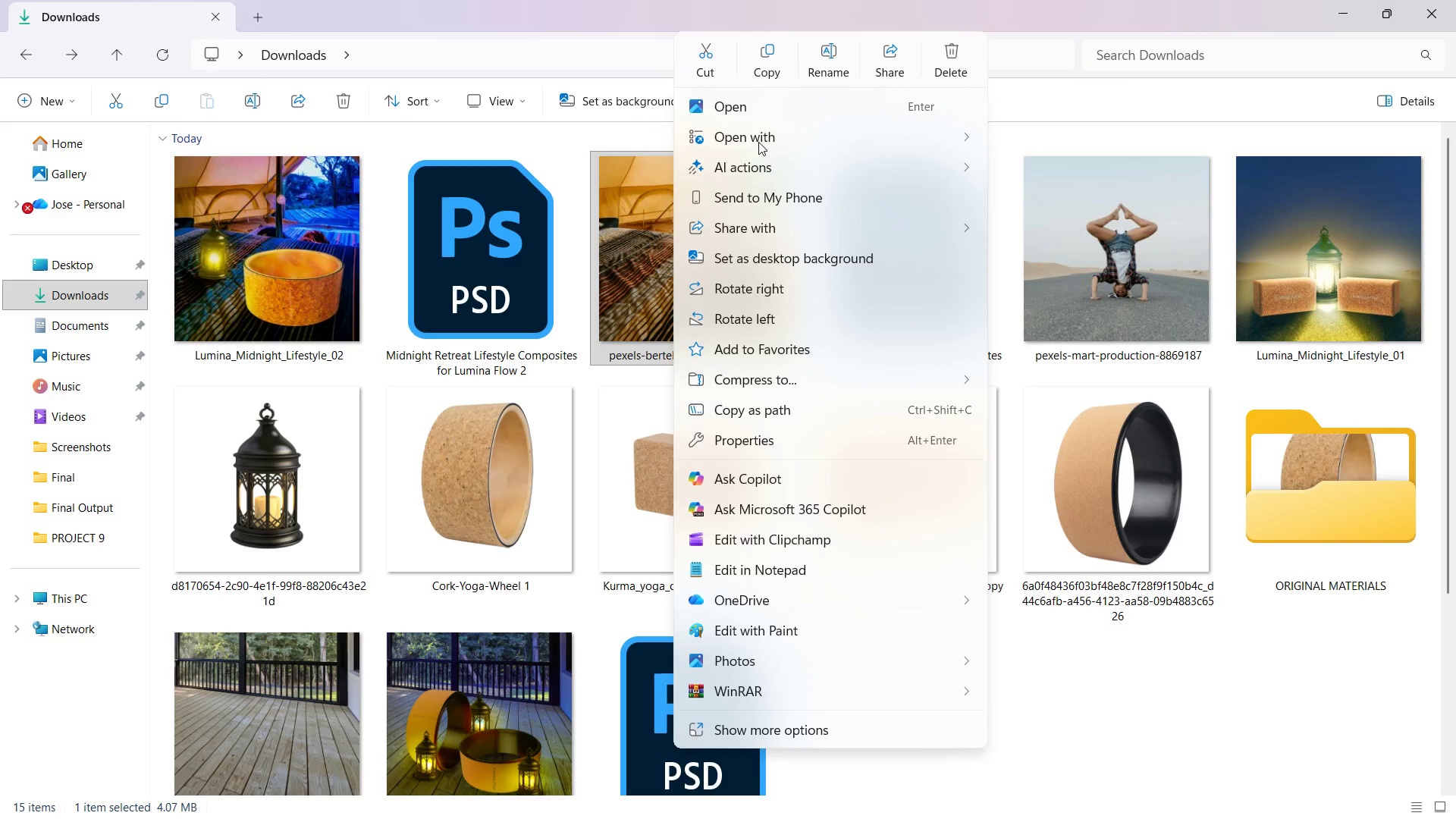 
left_click([758, 142])
 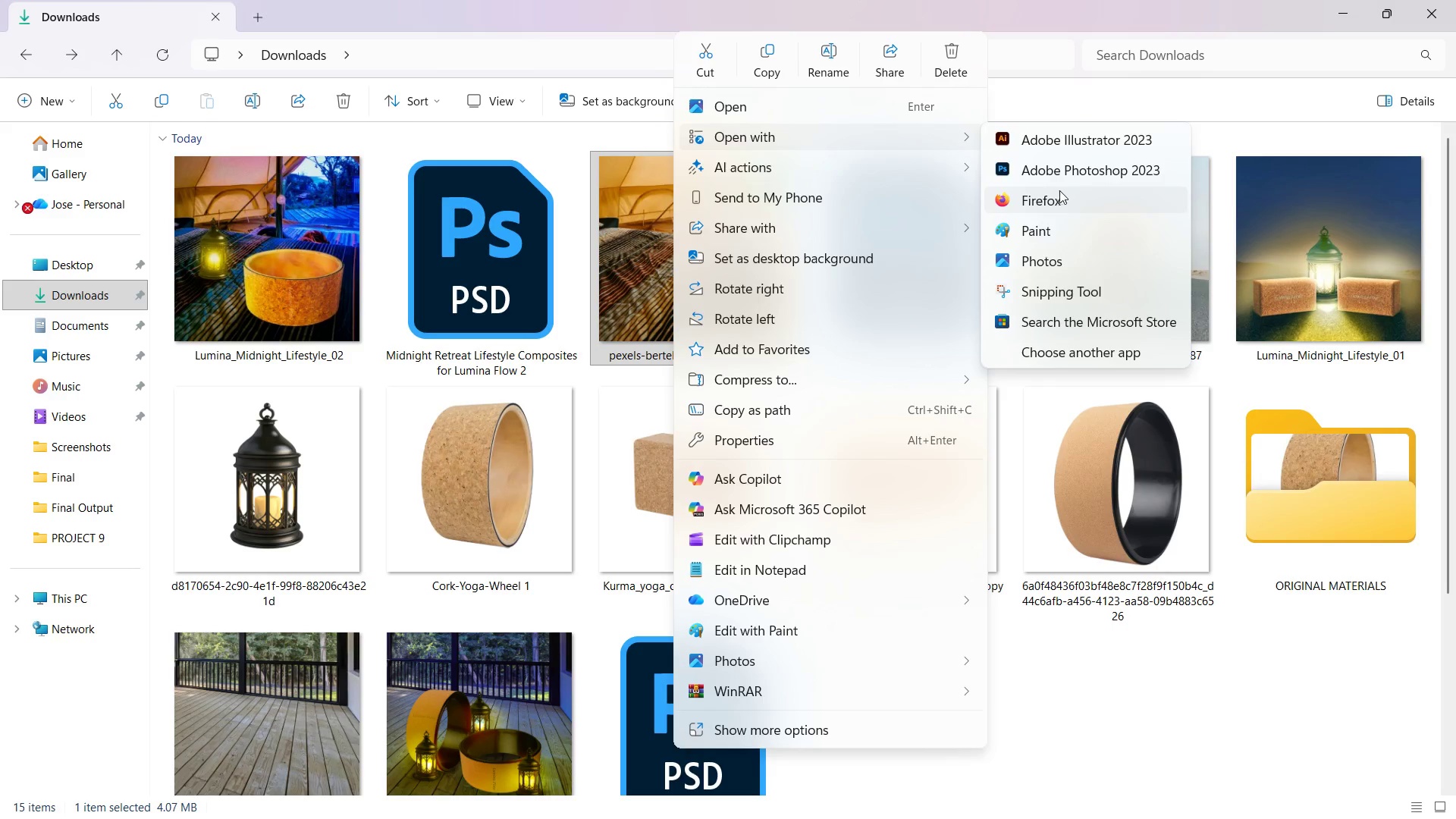 
left_click([1074, 177])
 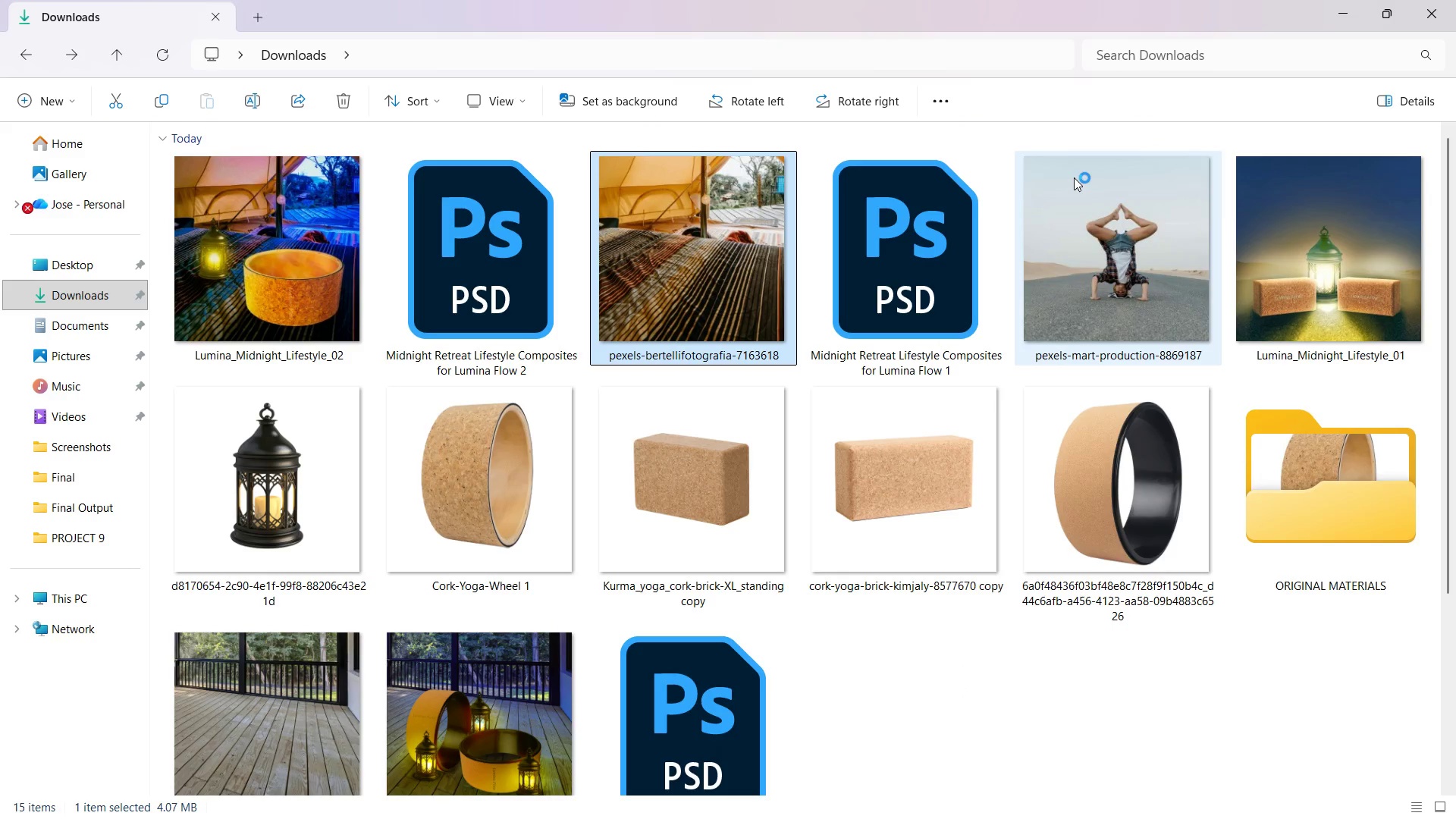 
key(Alt+Tab)
 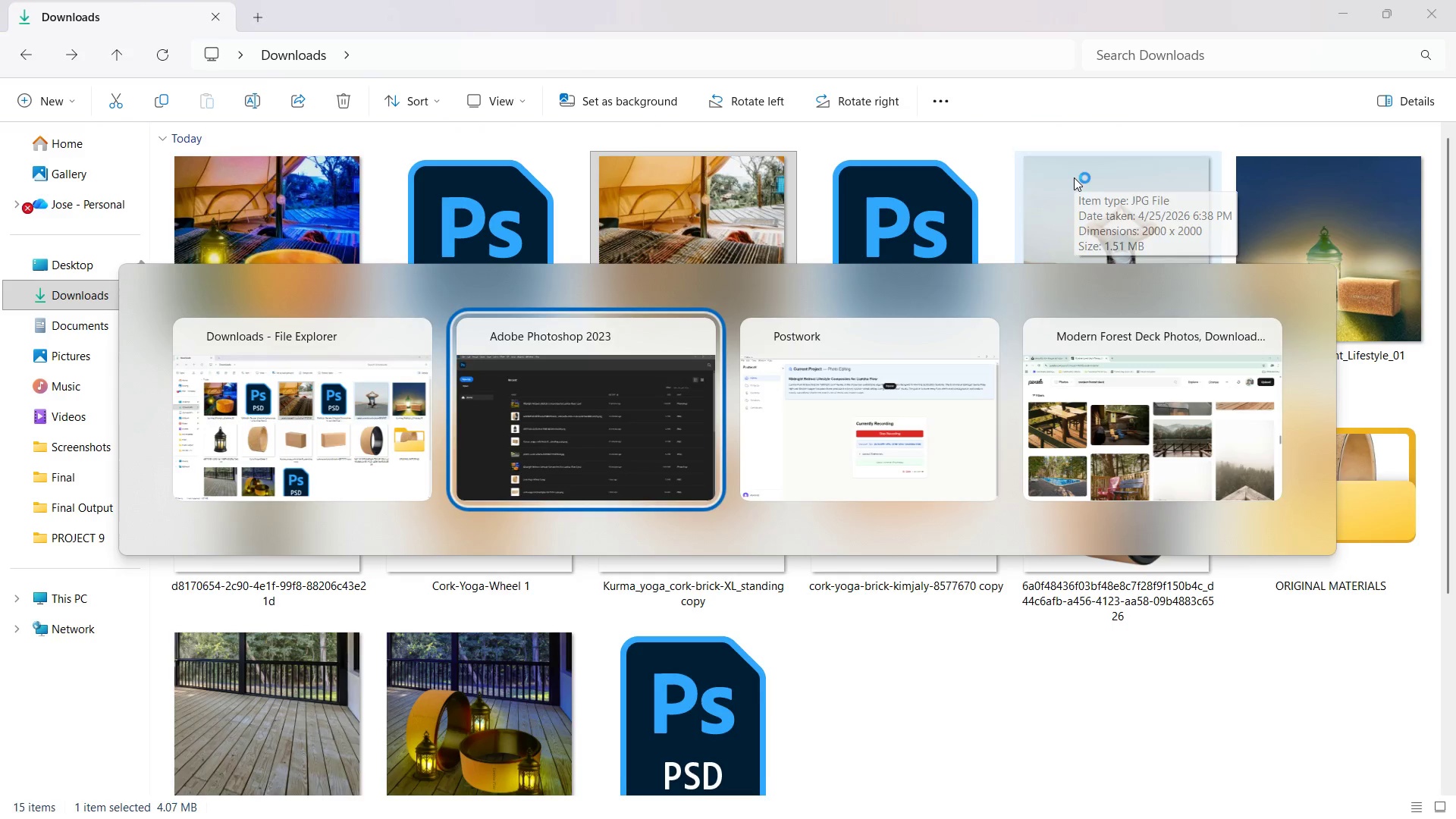 
key(Alt+Tab)